 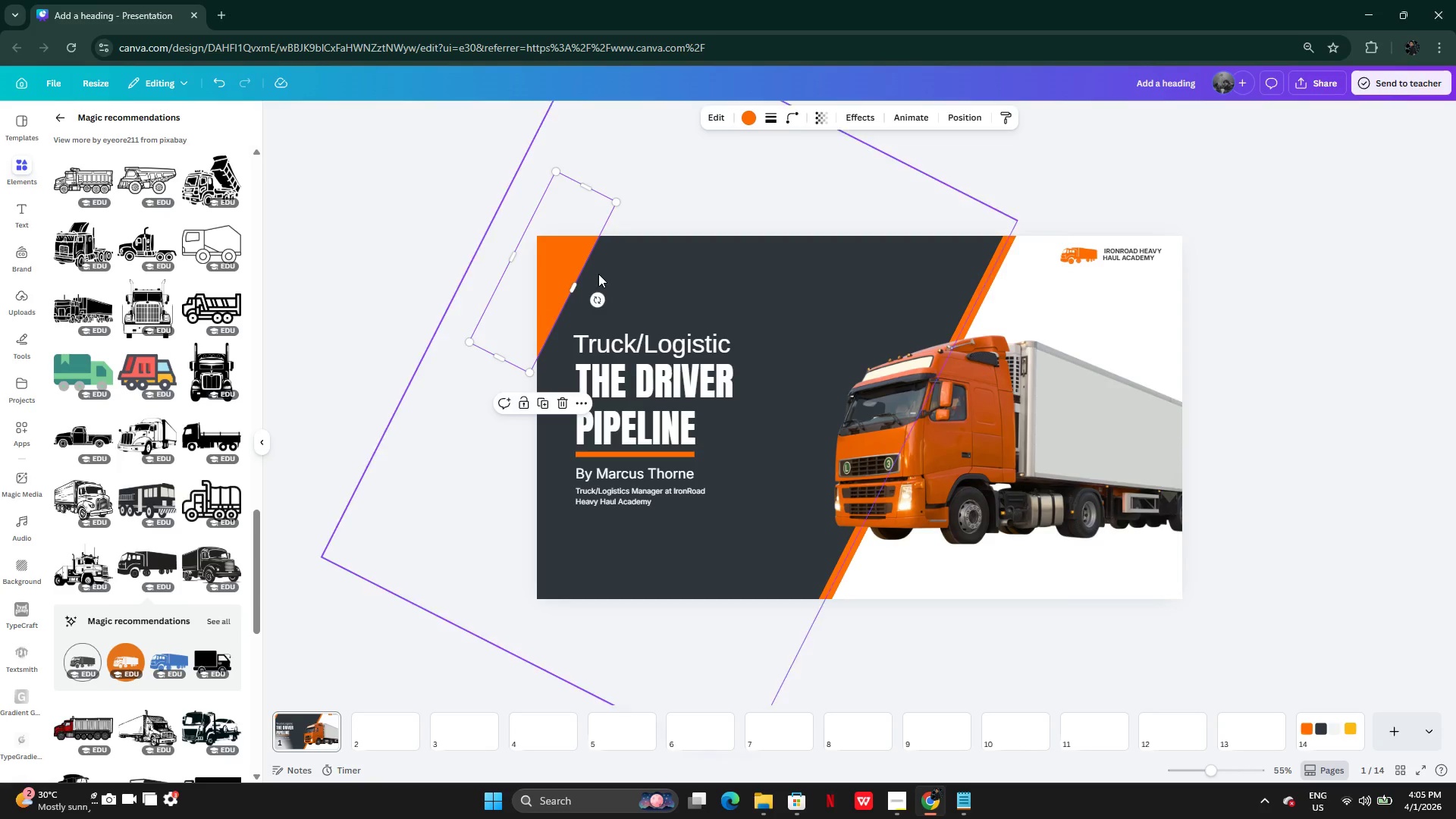 
left_click_drag(start_coordinate=[594, 294], to_coordinate=[585, 303])
 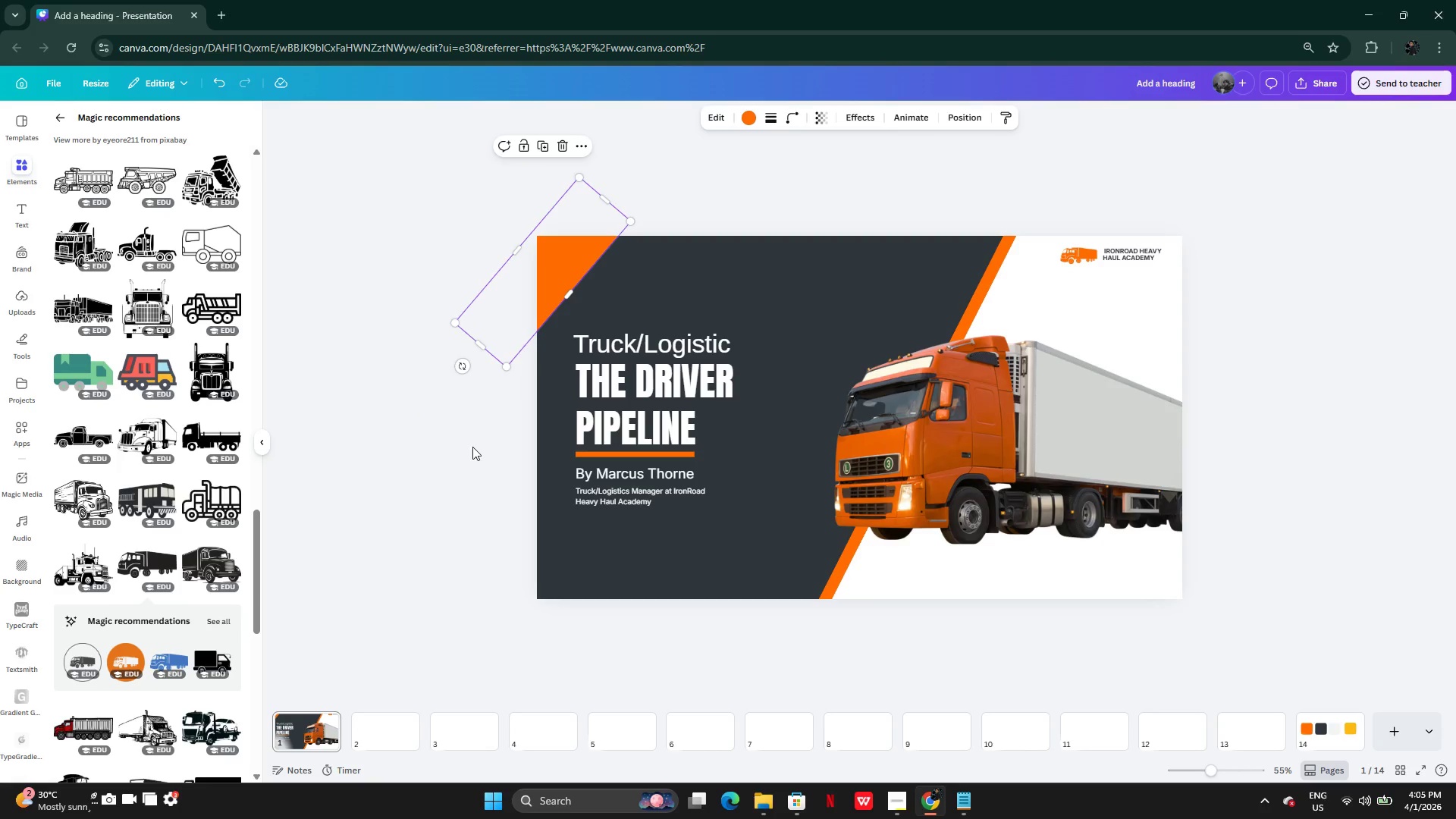 
left_click([472, 447])
 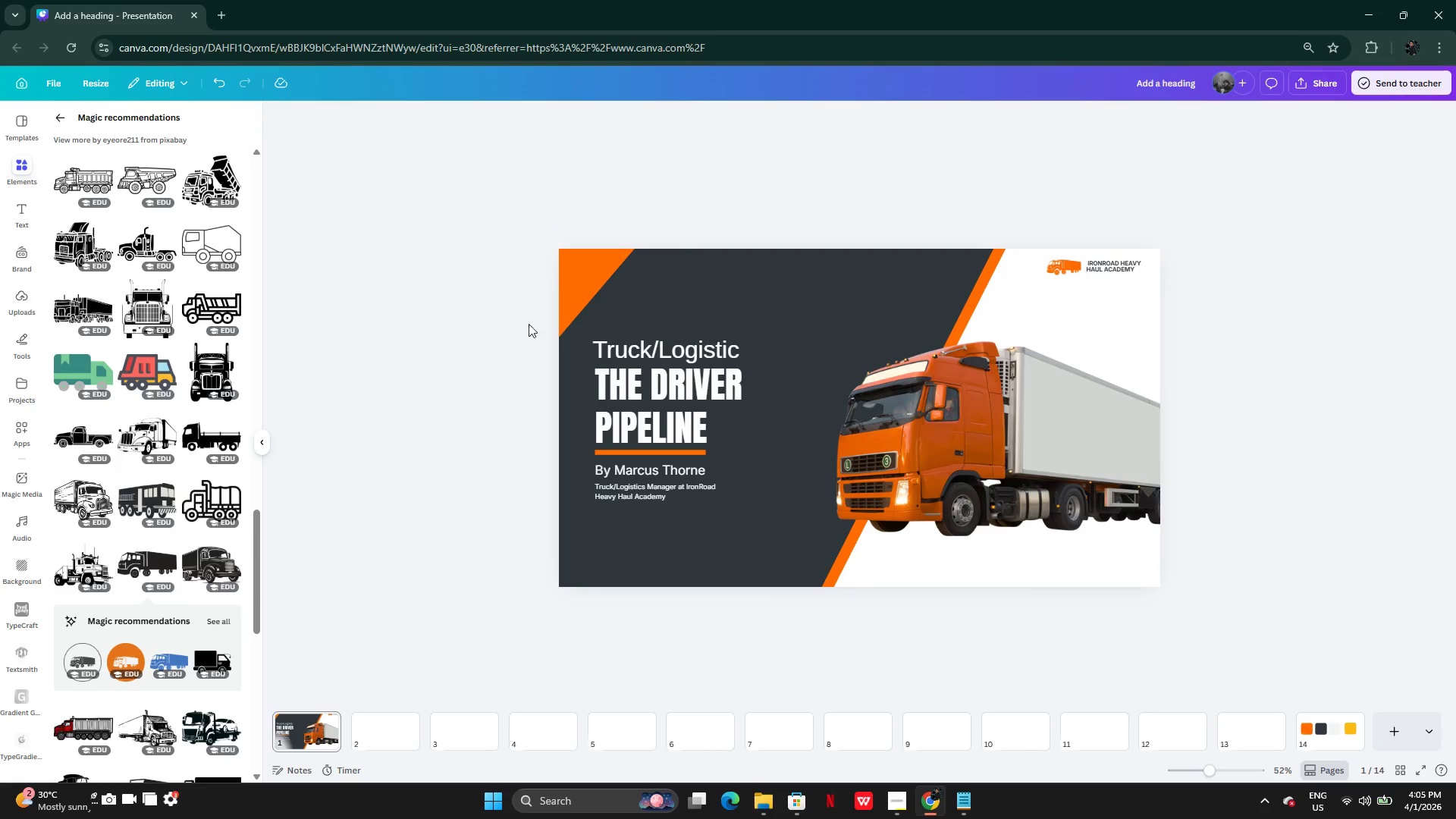 
left_click([586, 279])
 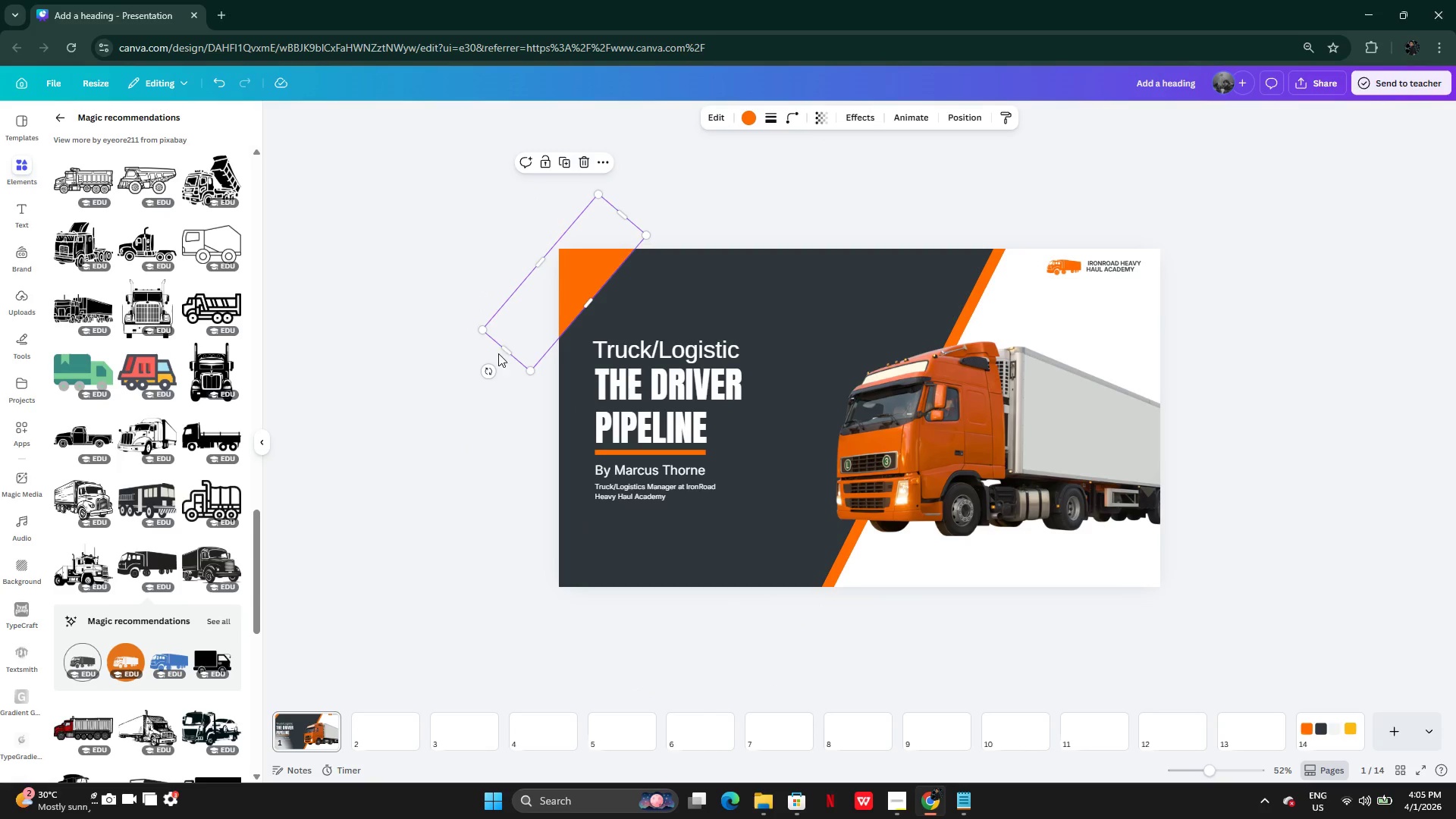 
left_click_drag(start_coordinate=[503, 350], to_coordinate=[546, 322])
 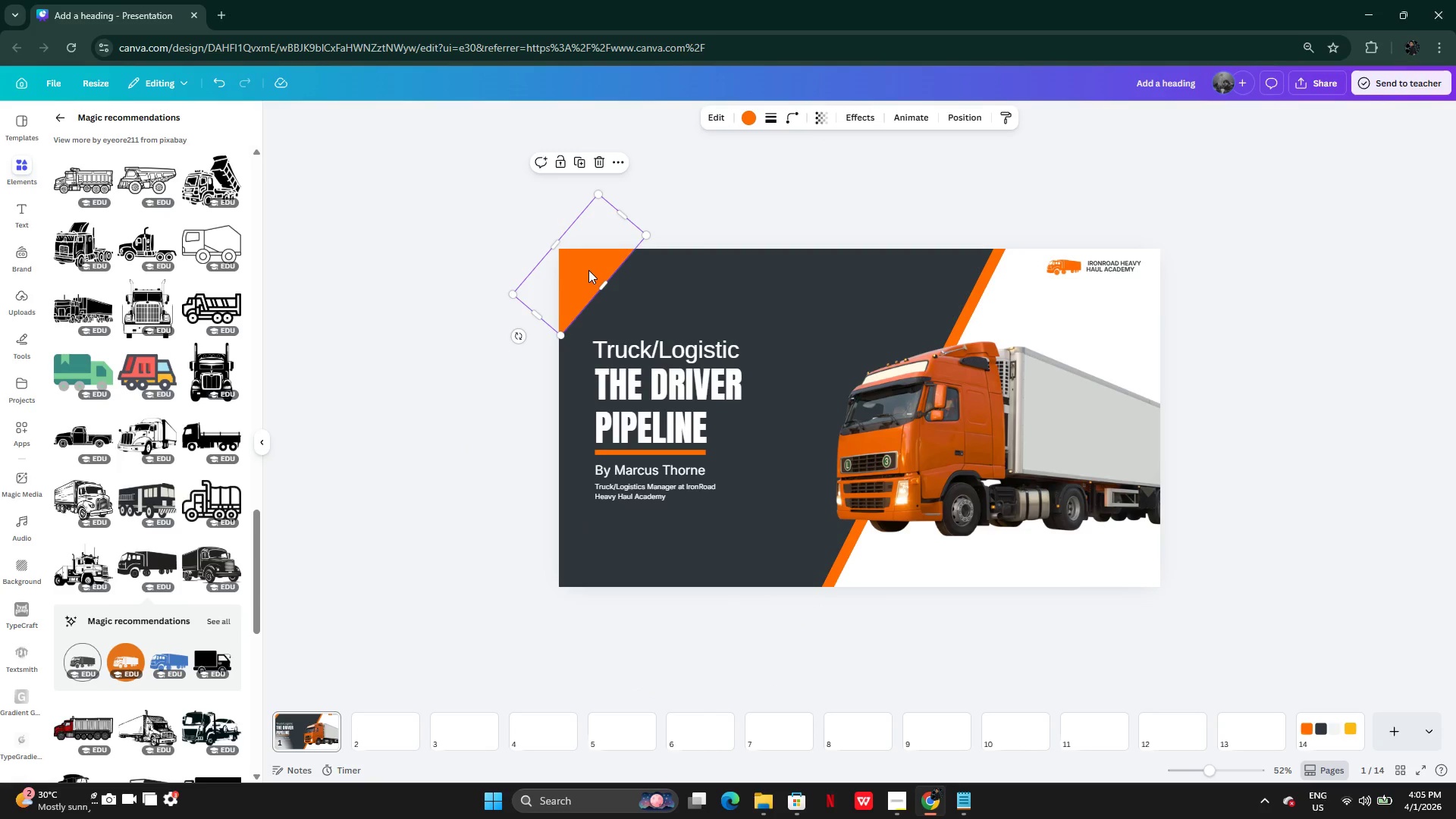 
left_click_drag(start_coordinate=[588, 270], to_coordinate=[585, 284])
 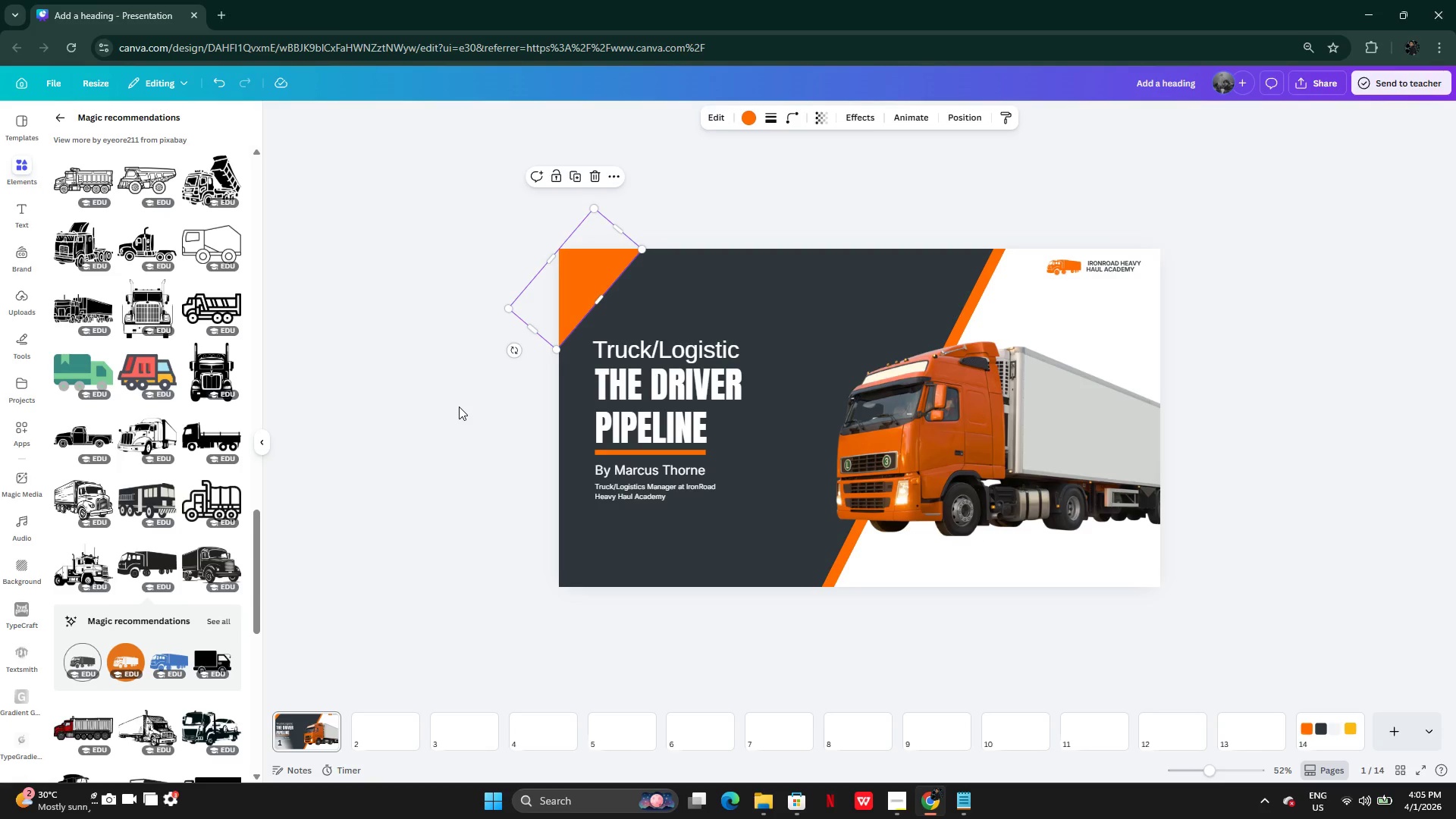 
left_click([459, 406])
 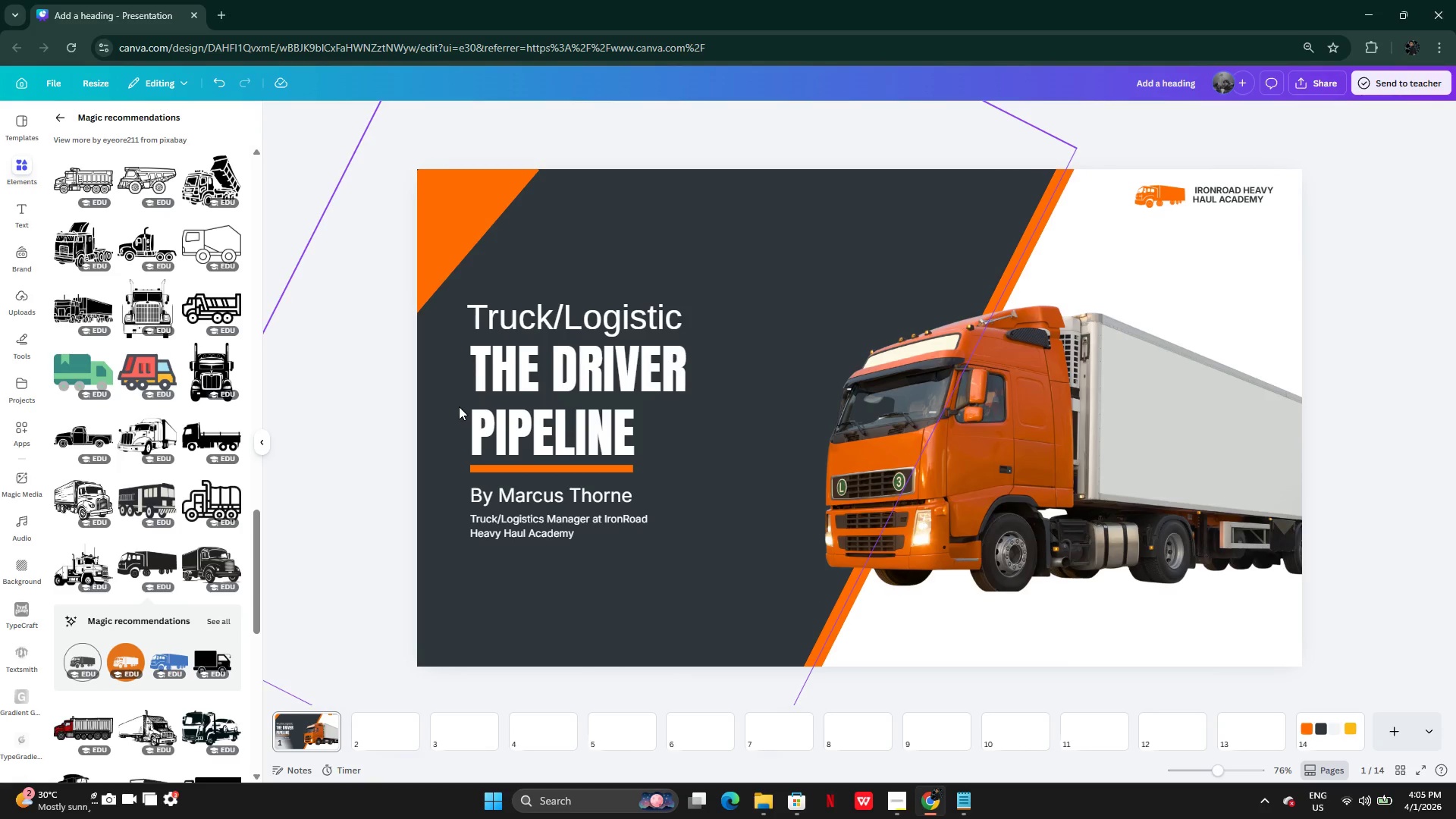 
wait(5.05)
 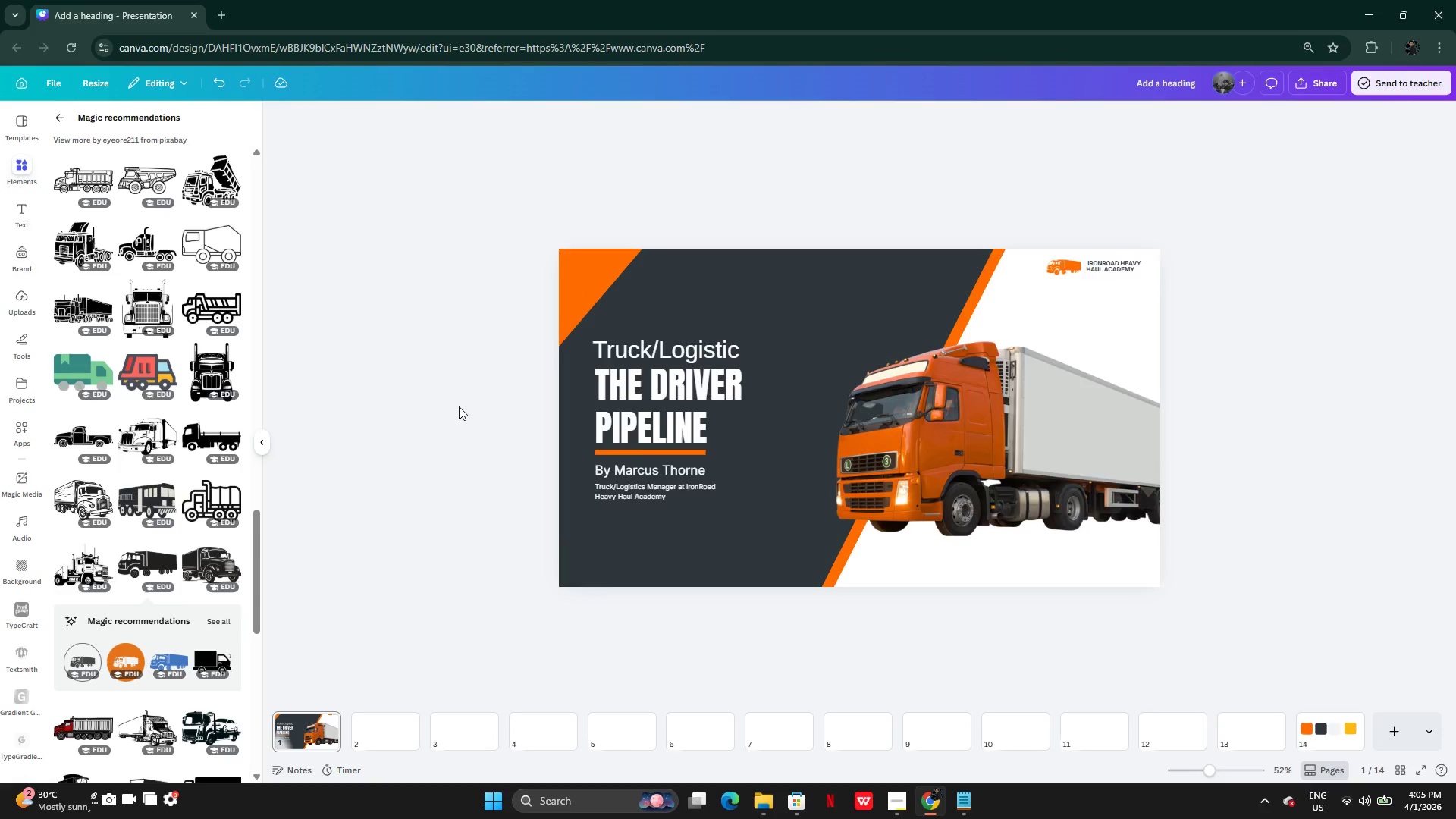 
left_click([1242, 198])
 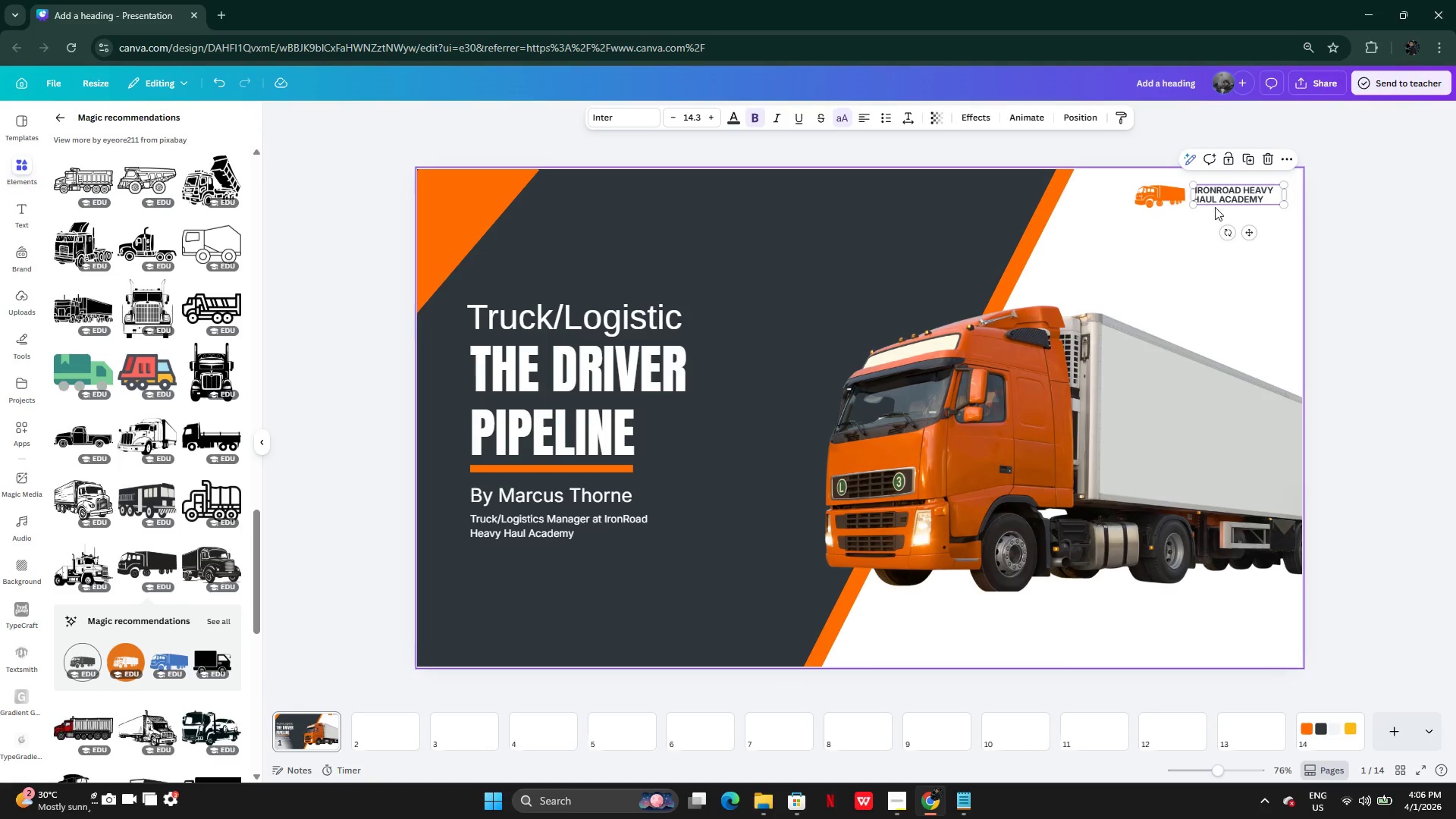 
hold_key(key=ShiftLeft, duration=0.8)
left_click([1162, 199])
 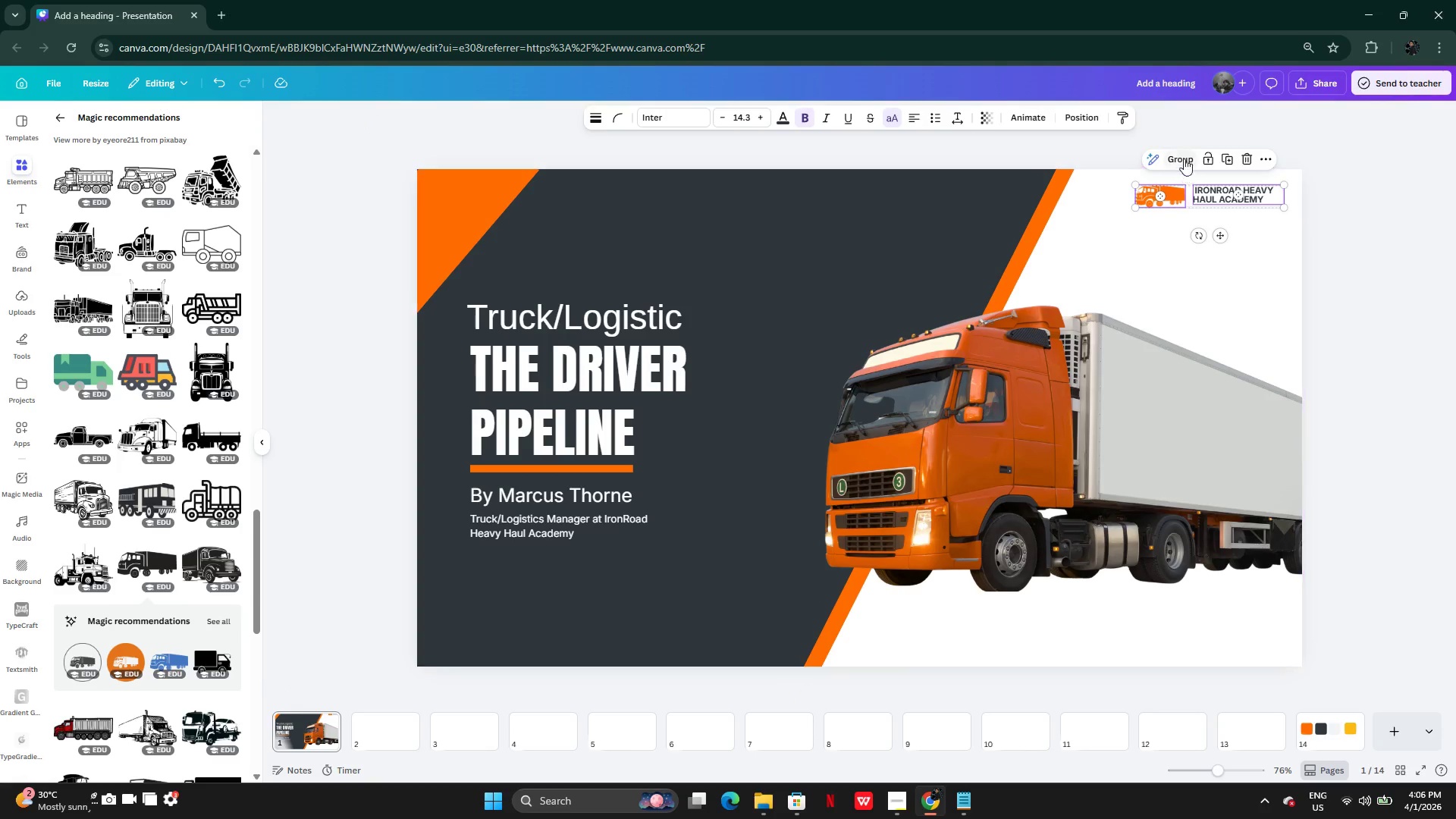 
left_click([1182, 156])
 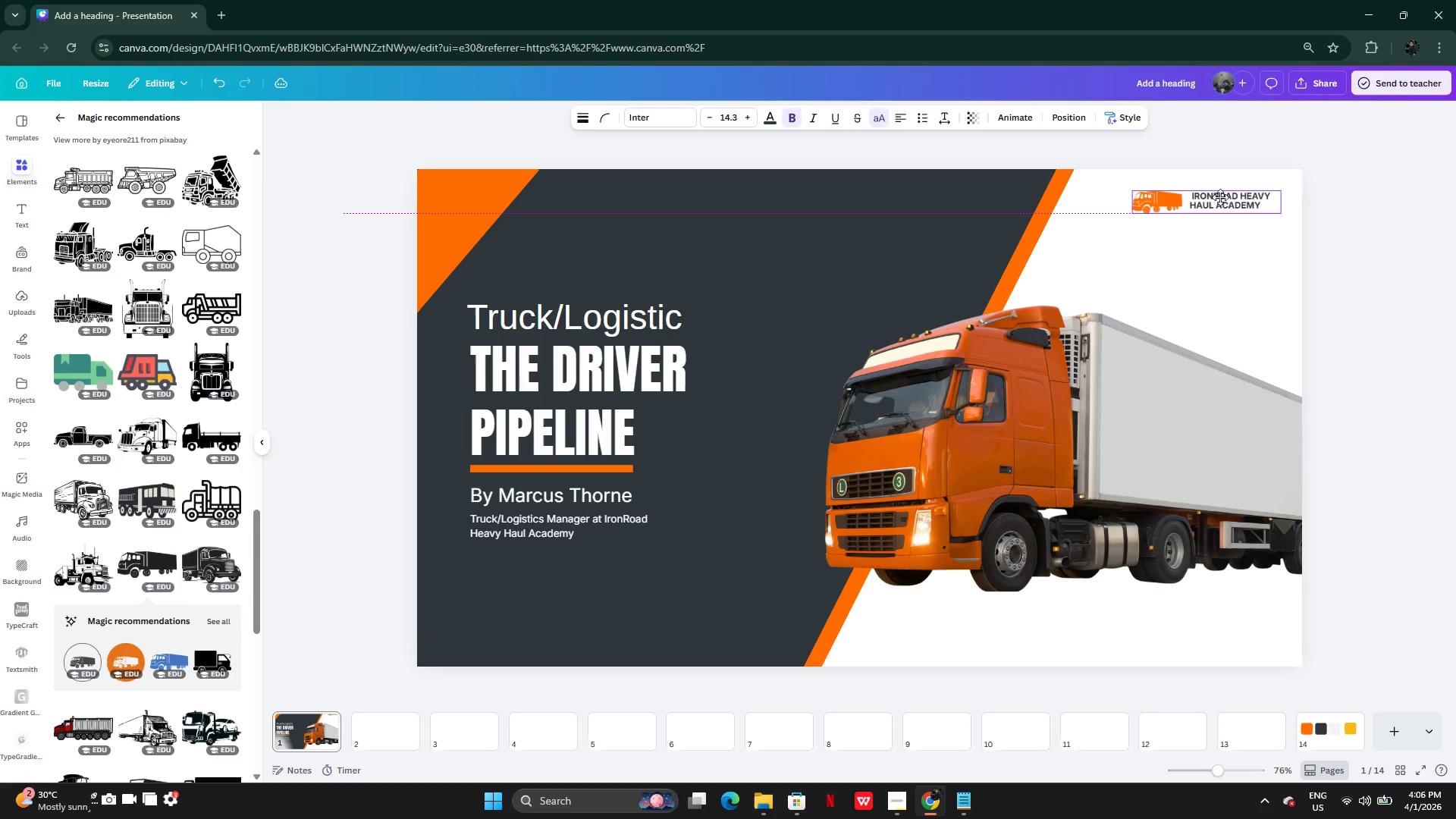 
wait(5.2)
 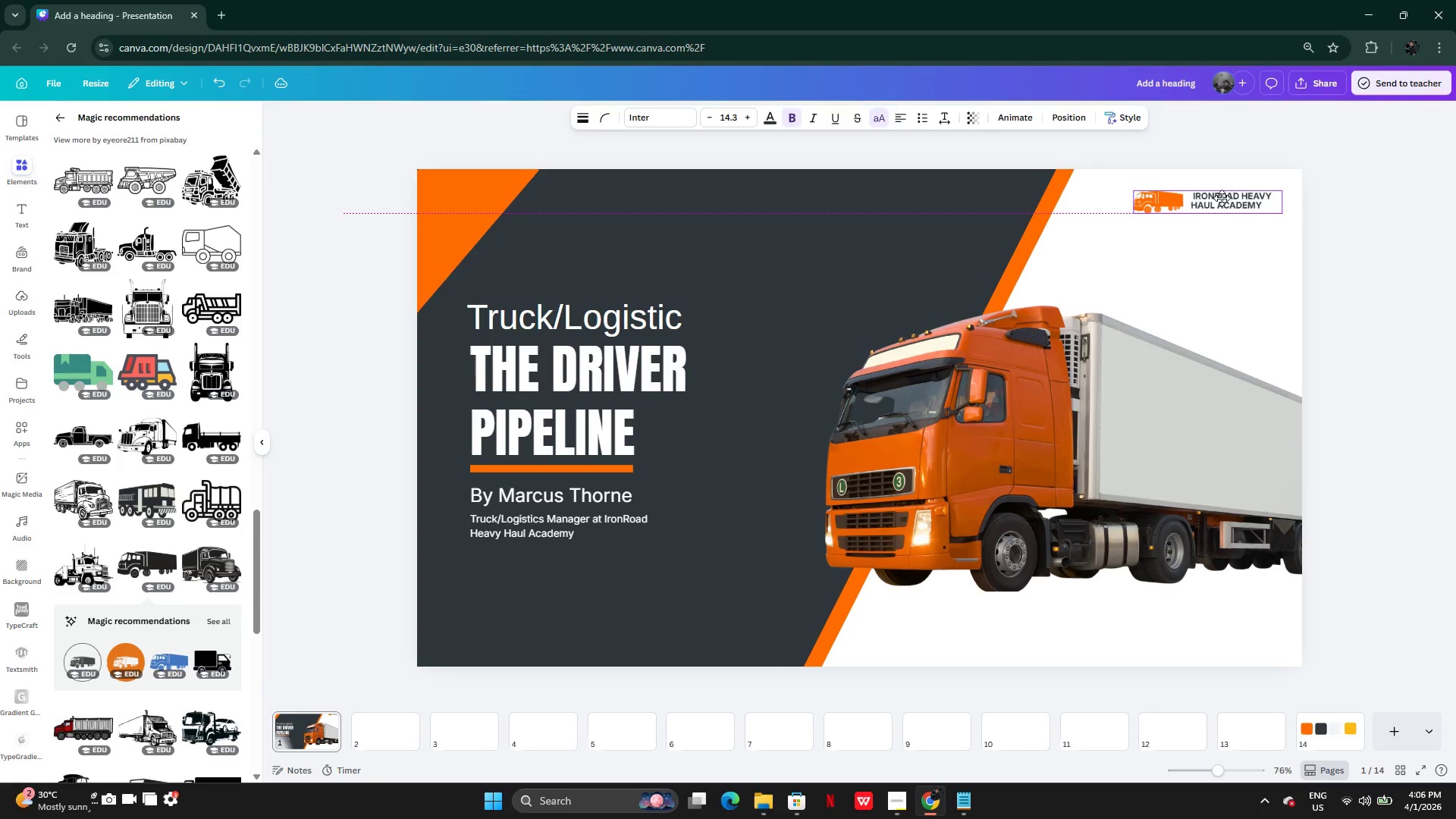 
left_click([537, 259])
 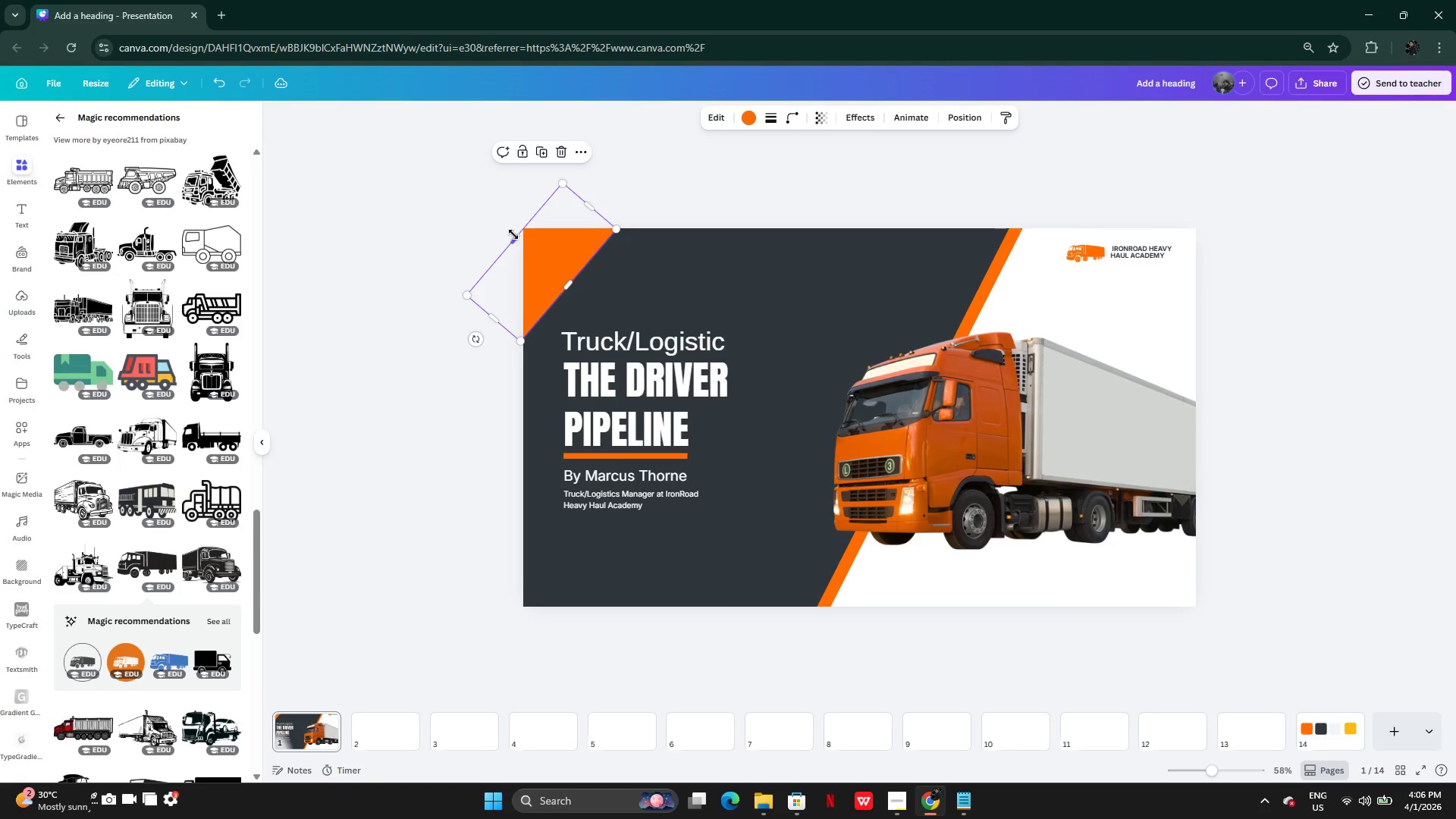 
left_click_drag(start_coordinate=[513, 234], to_coordinate=[552, 262])
 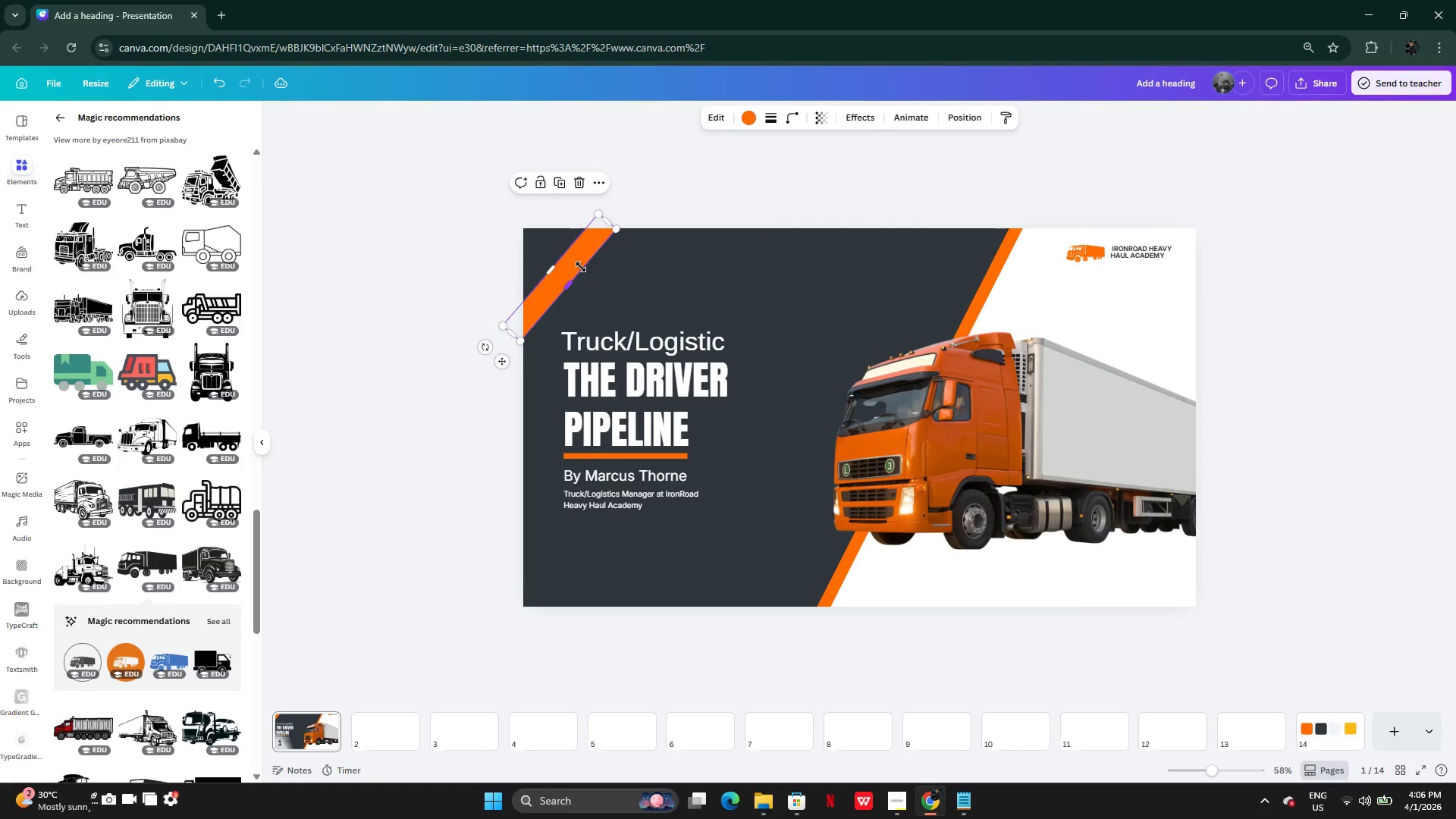 
hold_key(key=AltLeft, duration=0.34)
left_click_drag(start_coordinate=[579, 259], to_coordinate=[559, 238])
 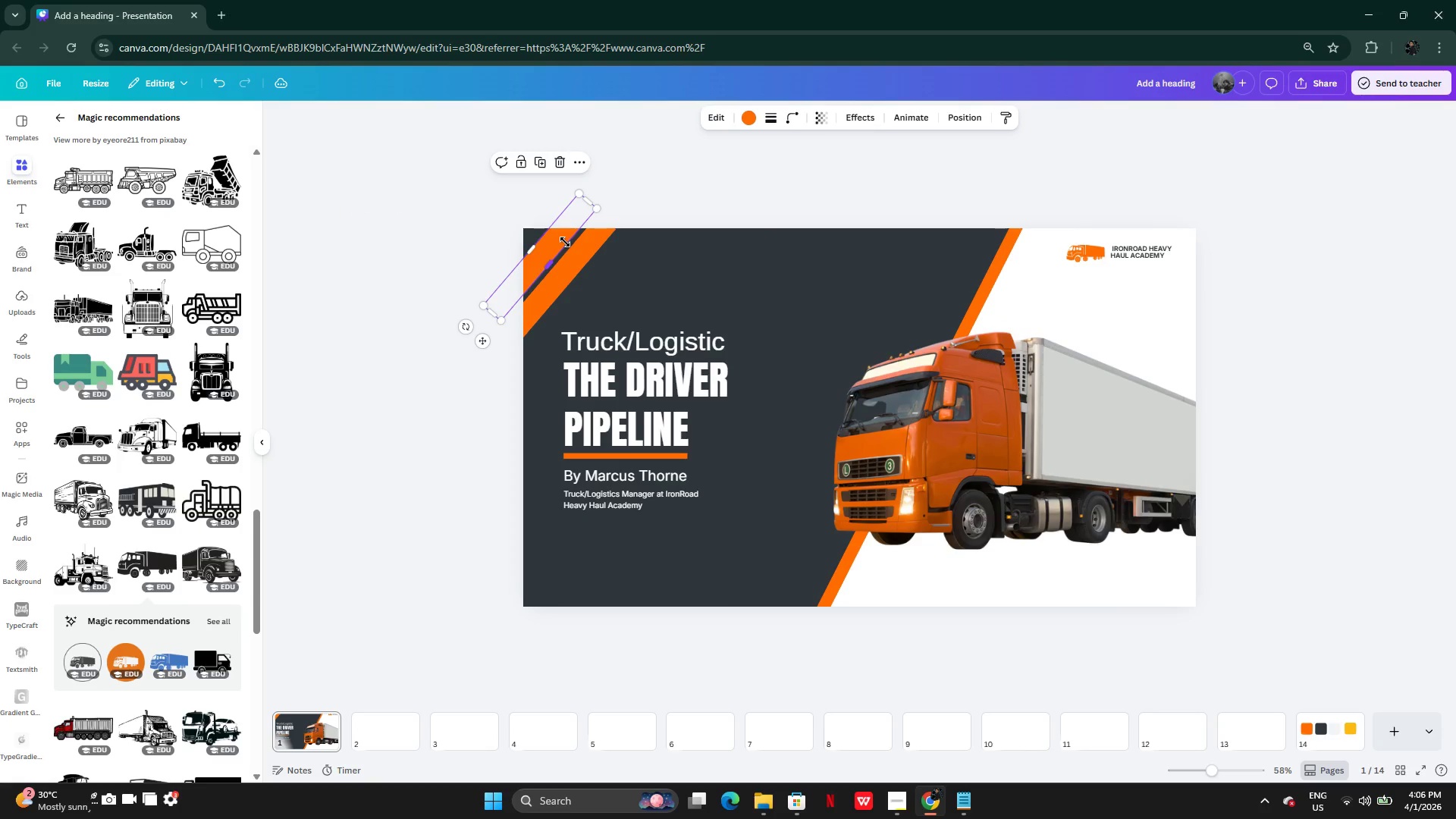 
left_click_drag(start_coordinate=[565, 241], to_coordinate=[565, 236])
 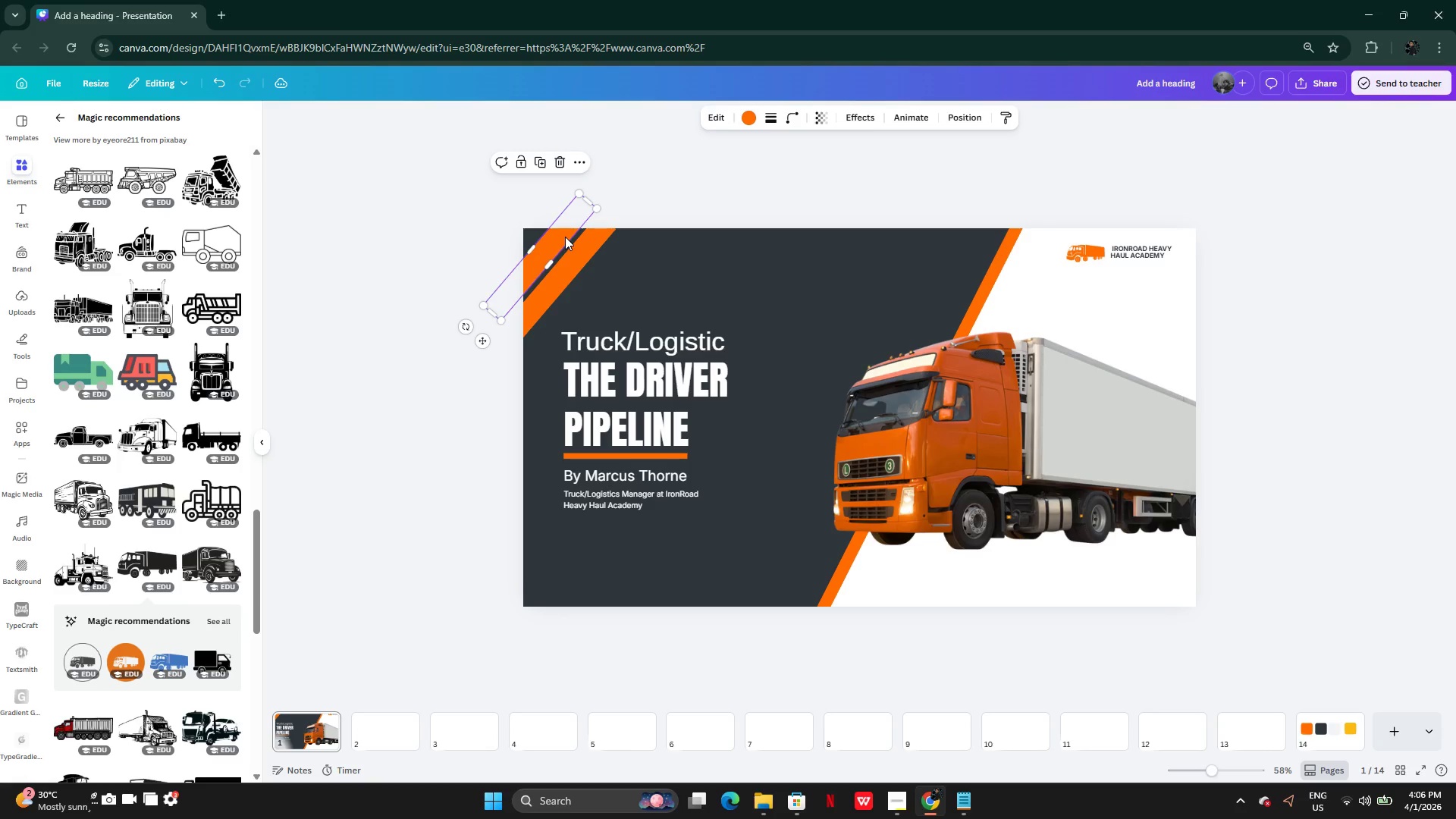 
key(Control+Z)
 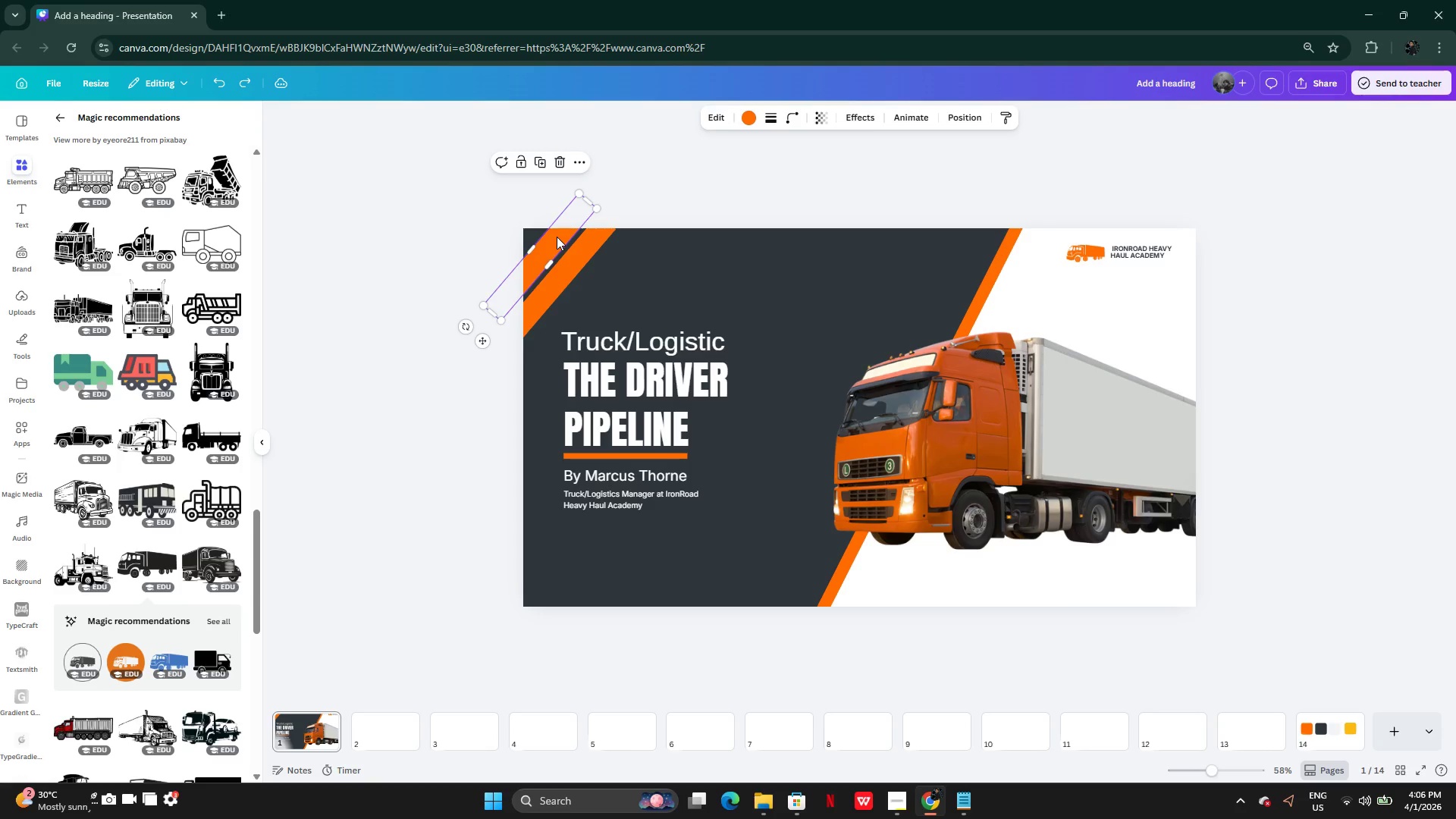 
left_click_drag(start_coordinate=[557, 236], to_coordinate=[554, 231])
 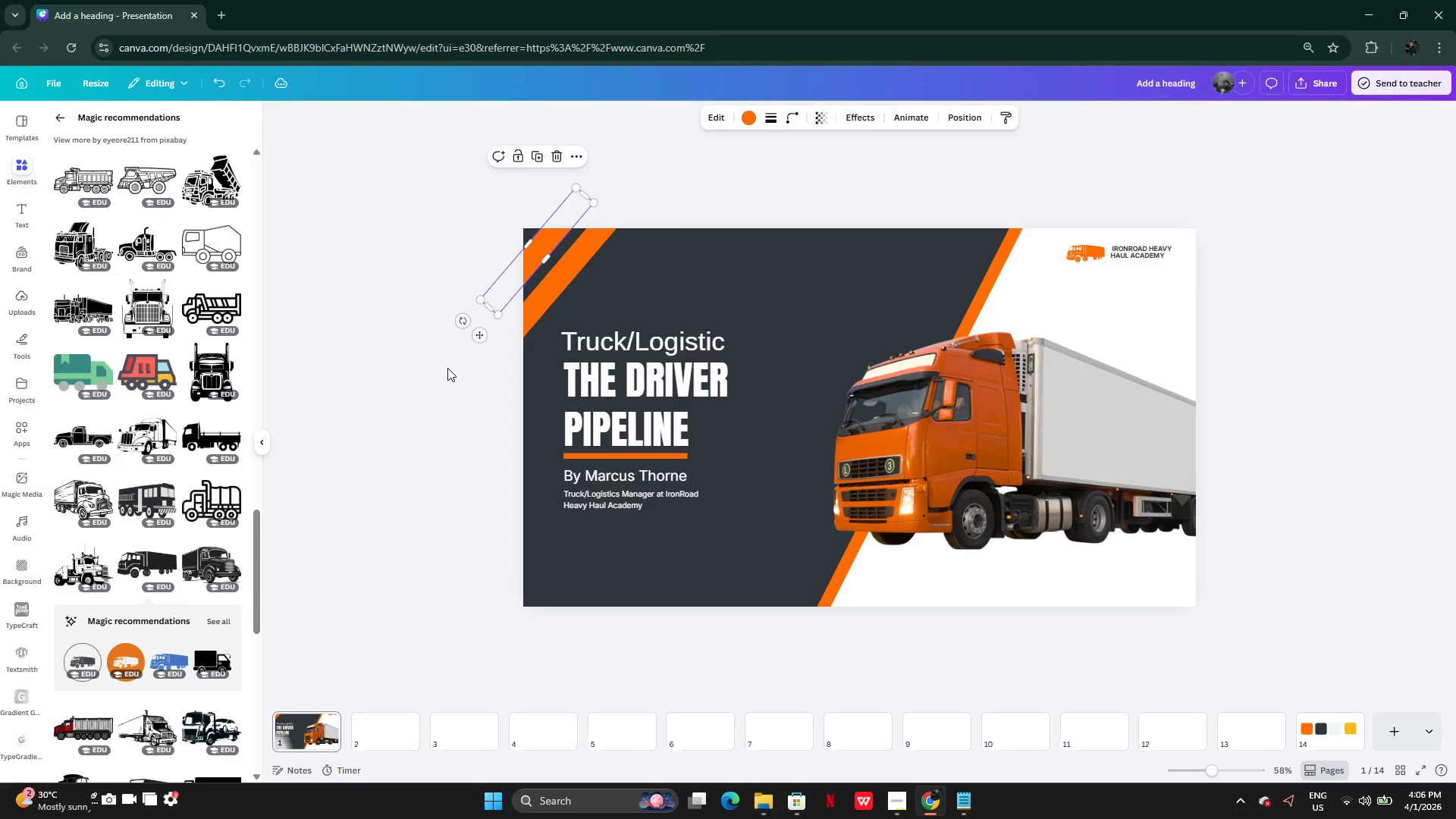 
left_click([447, 368])
 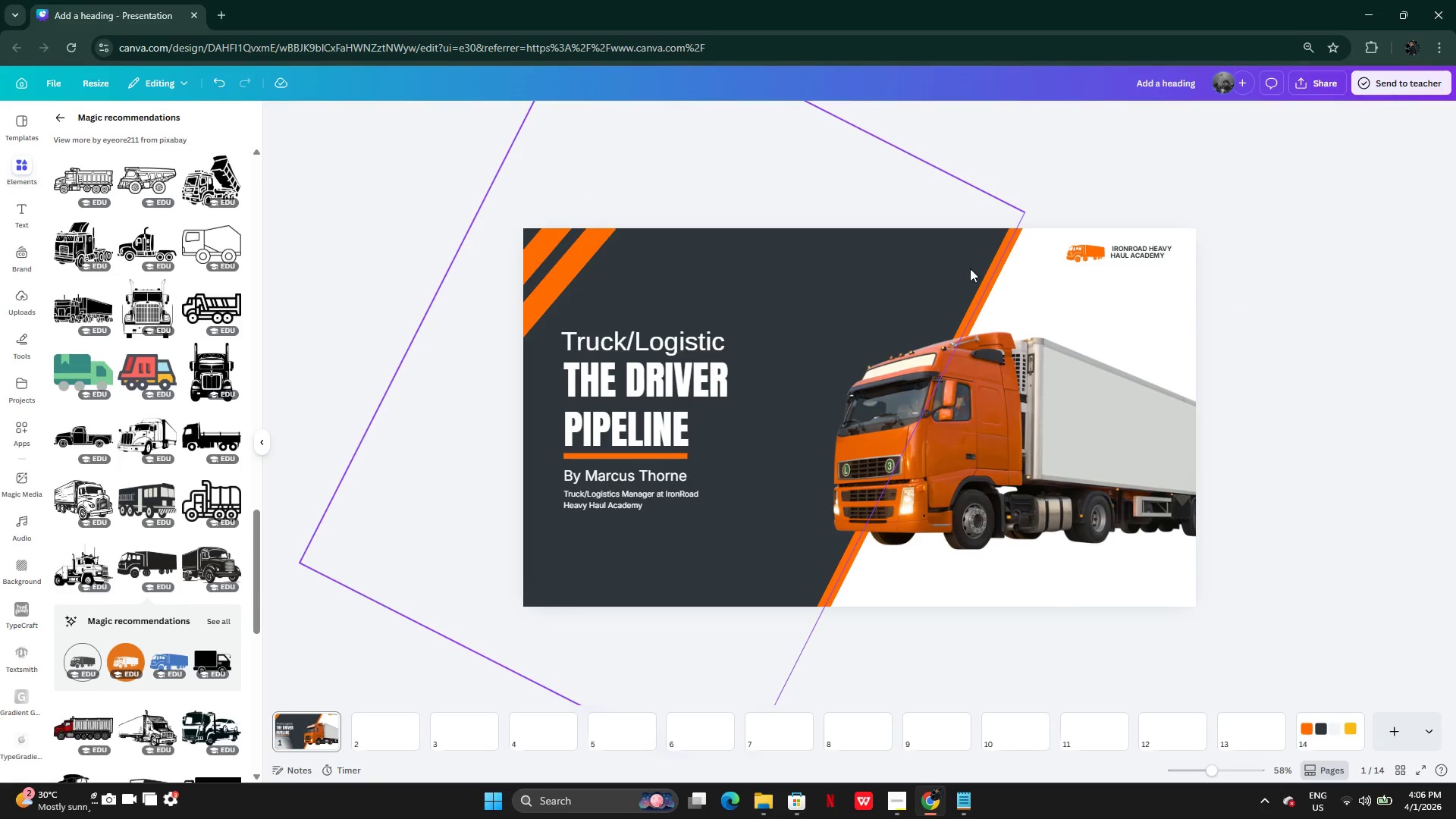 
left_click([982, 287])
 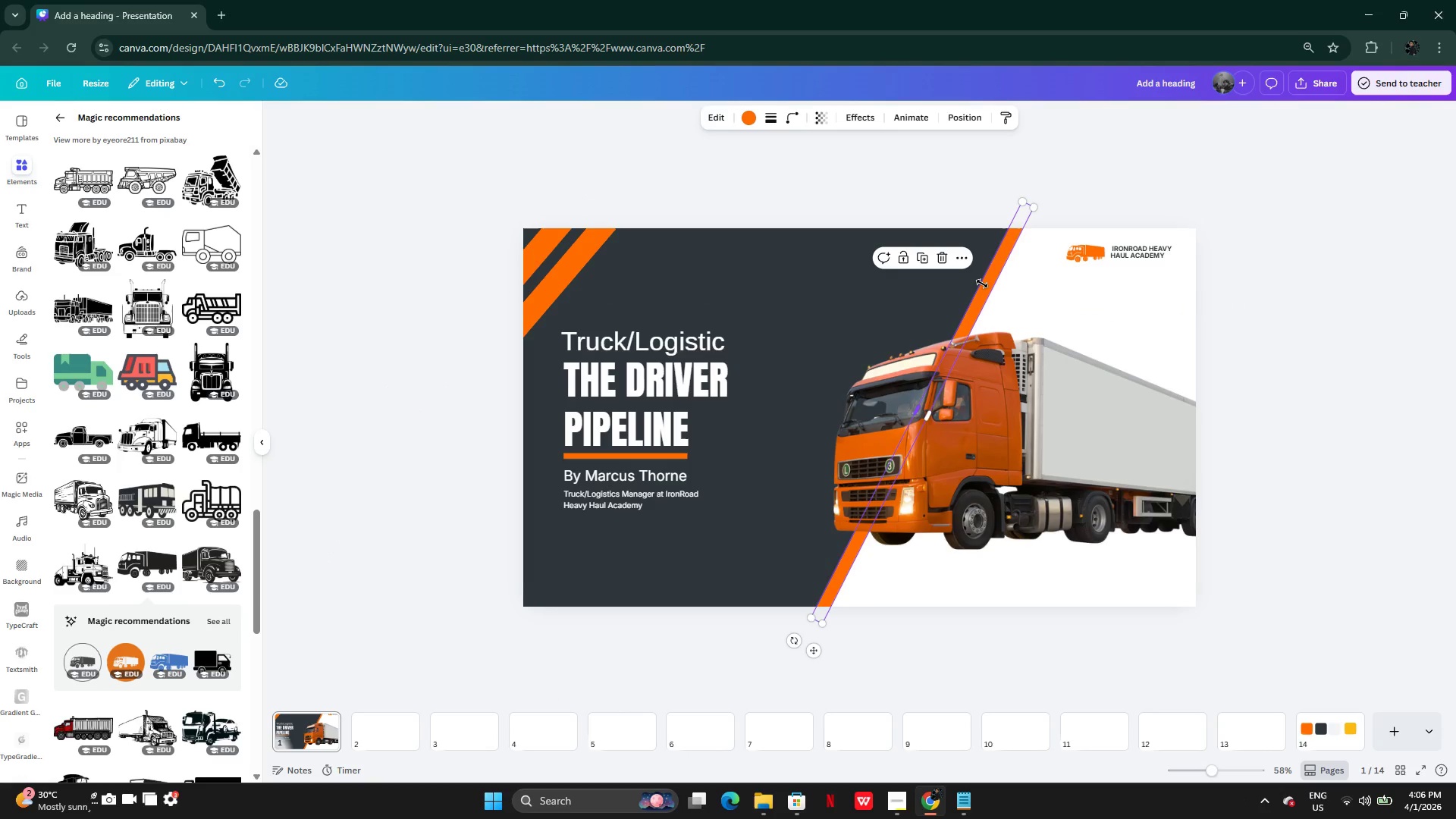 
left_click_drag(start_coordinate=[982, 284], to_coordinate=[975, 278])
 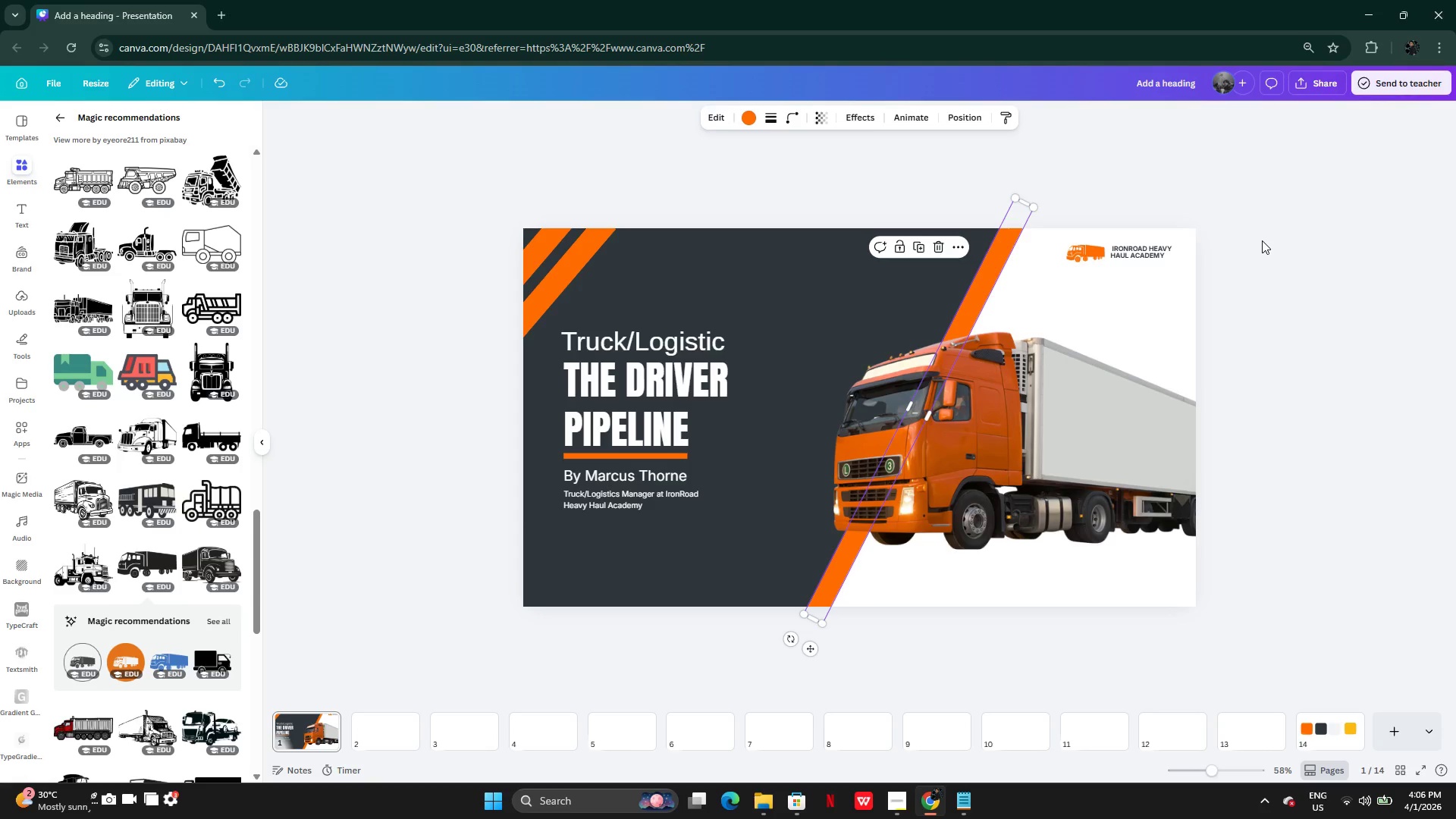 
left_click([1262, 241])
 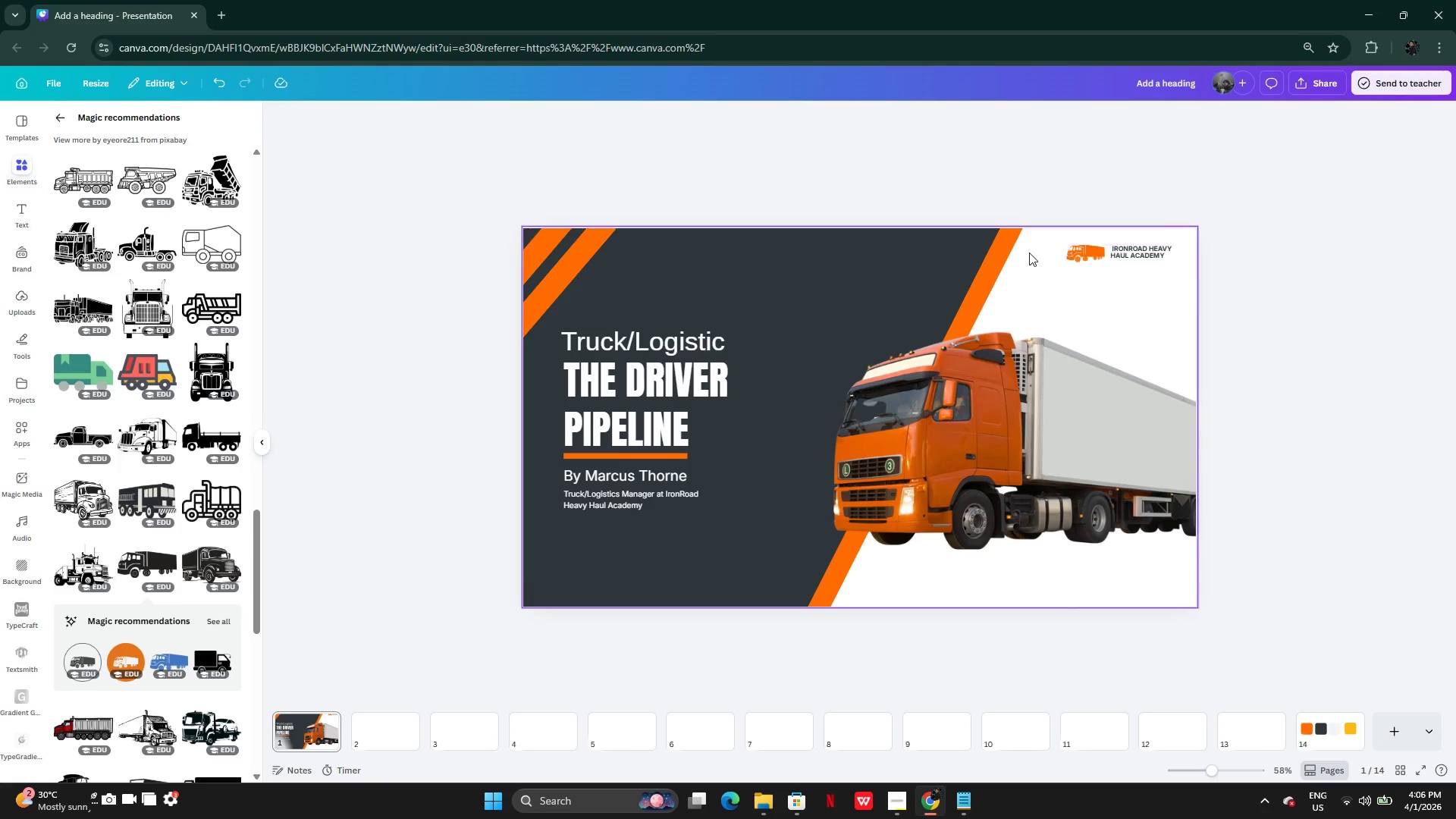 
left_click([987, 278])
 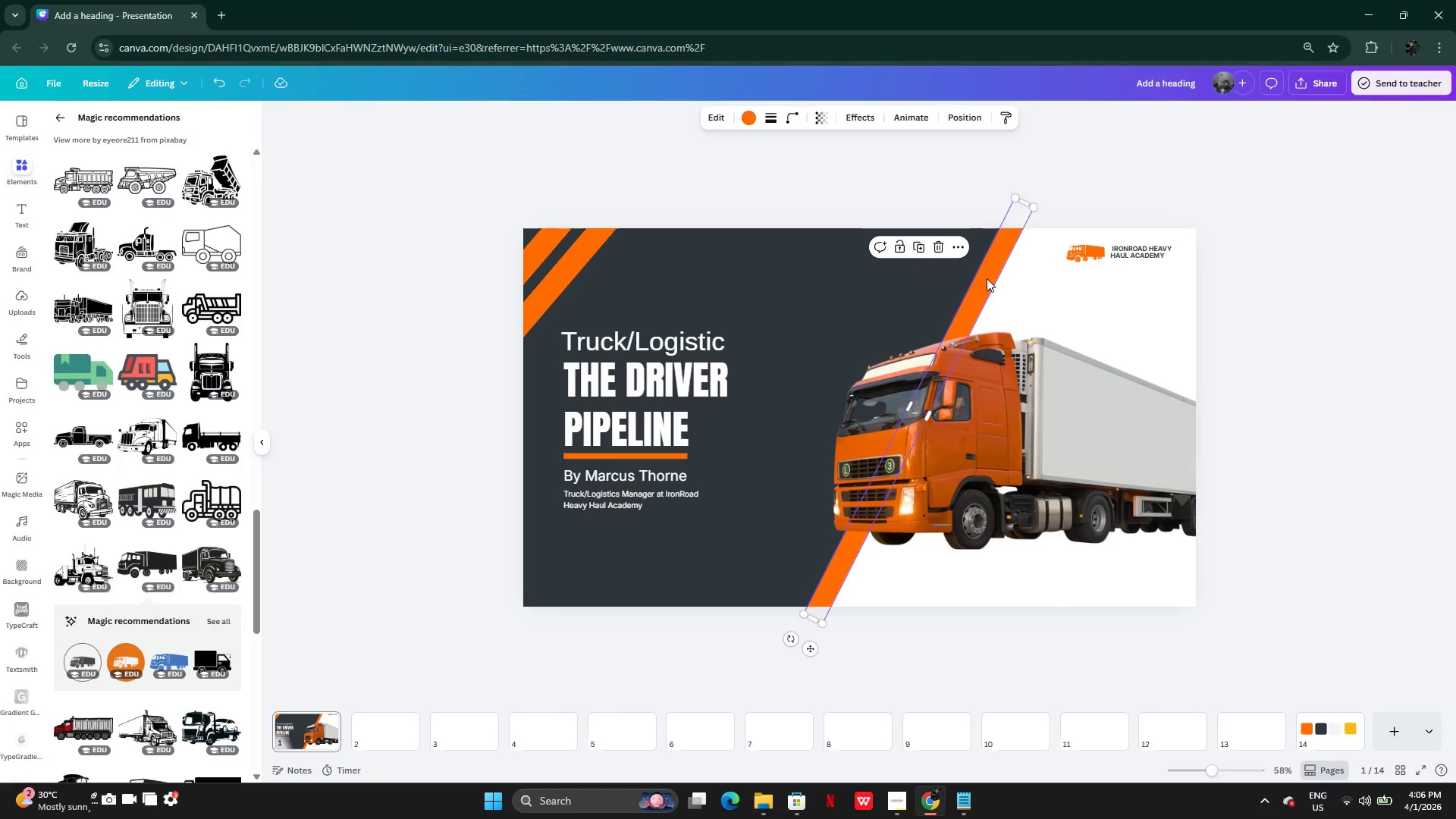 
key(Backspace)
 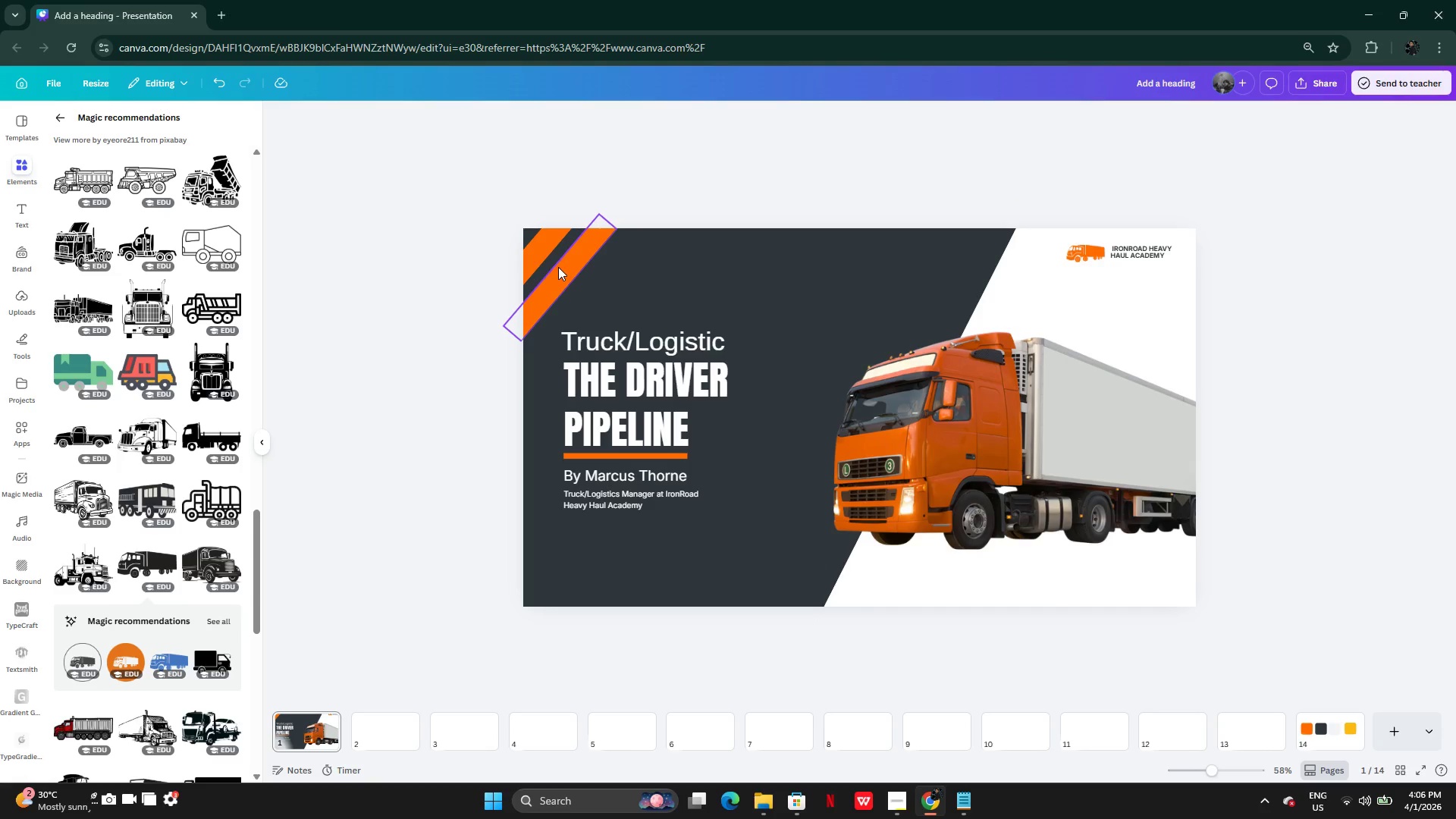 
left_click([558, 267])
 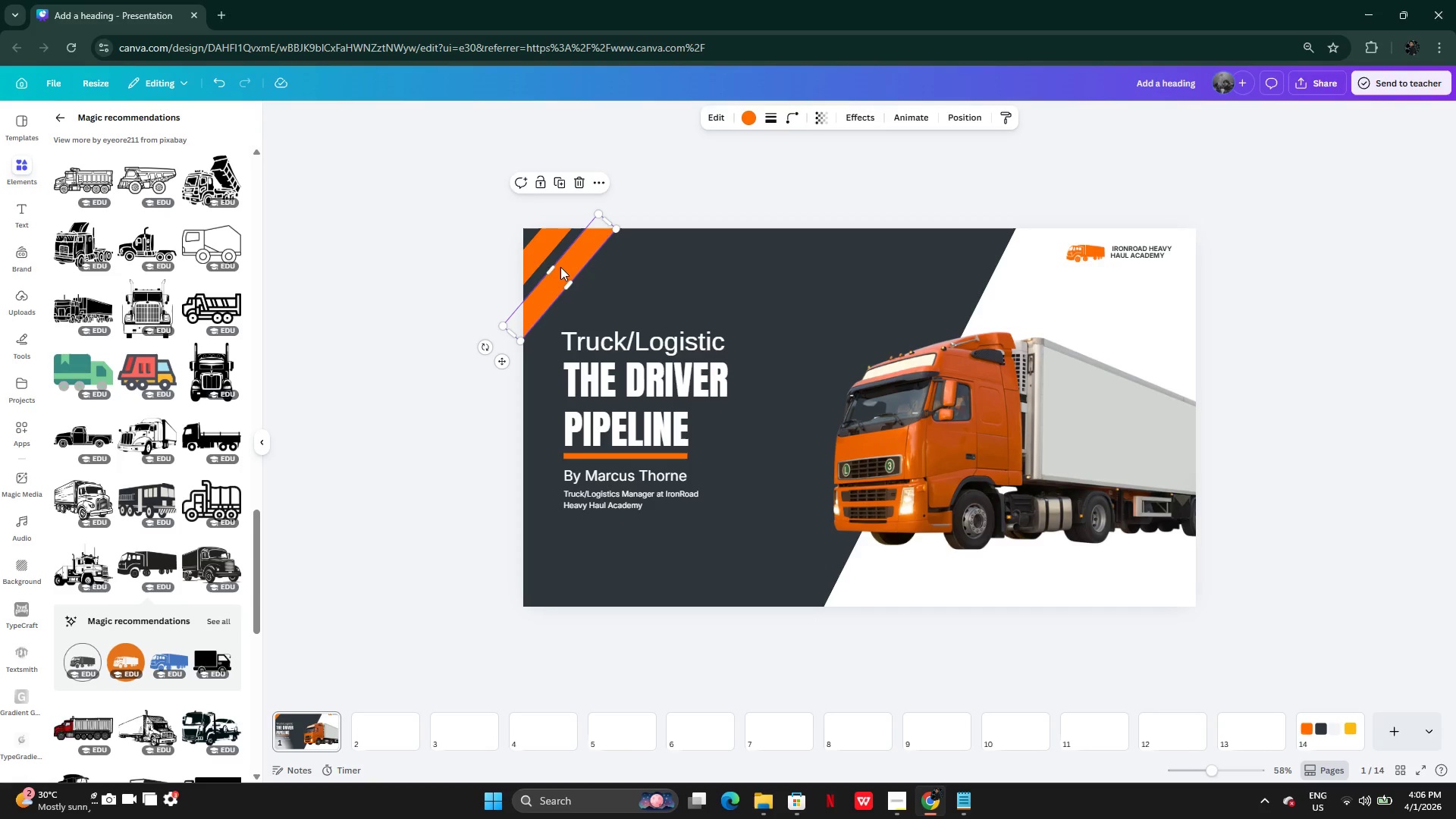 
hold_key(key=AltLeft, duration=0.69)
left_click_drag(start_coordinate=[569, 268], to_coordinate=[585, 268])
 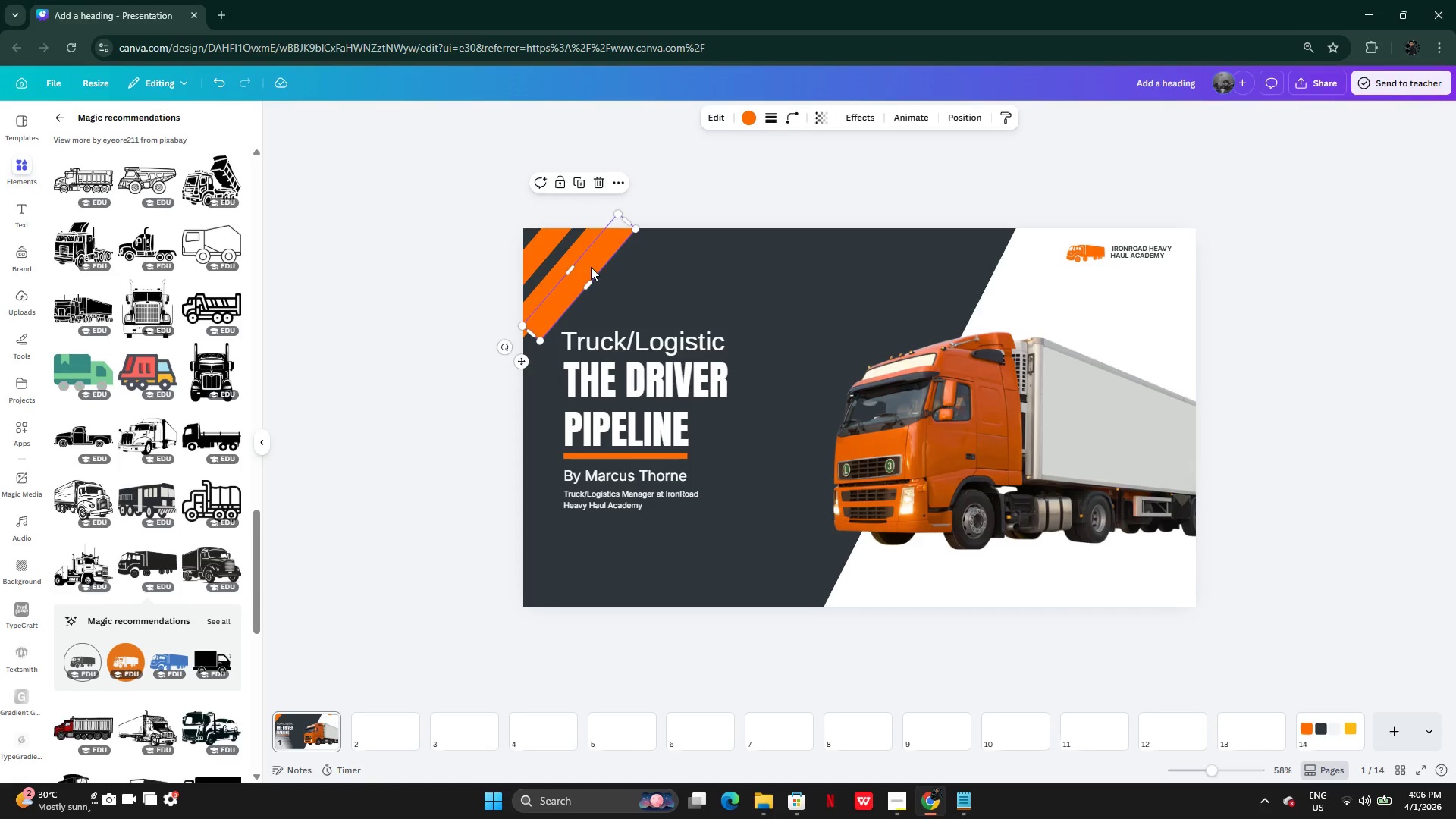 
left_click_drag(start_coordinate=[591, 267], to_coordinate=[852, 551])
 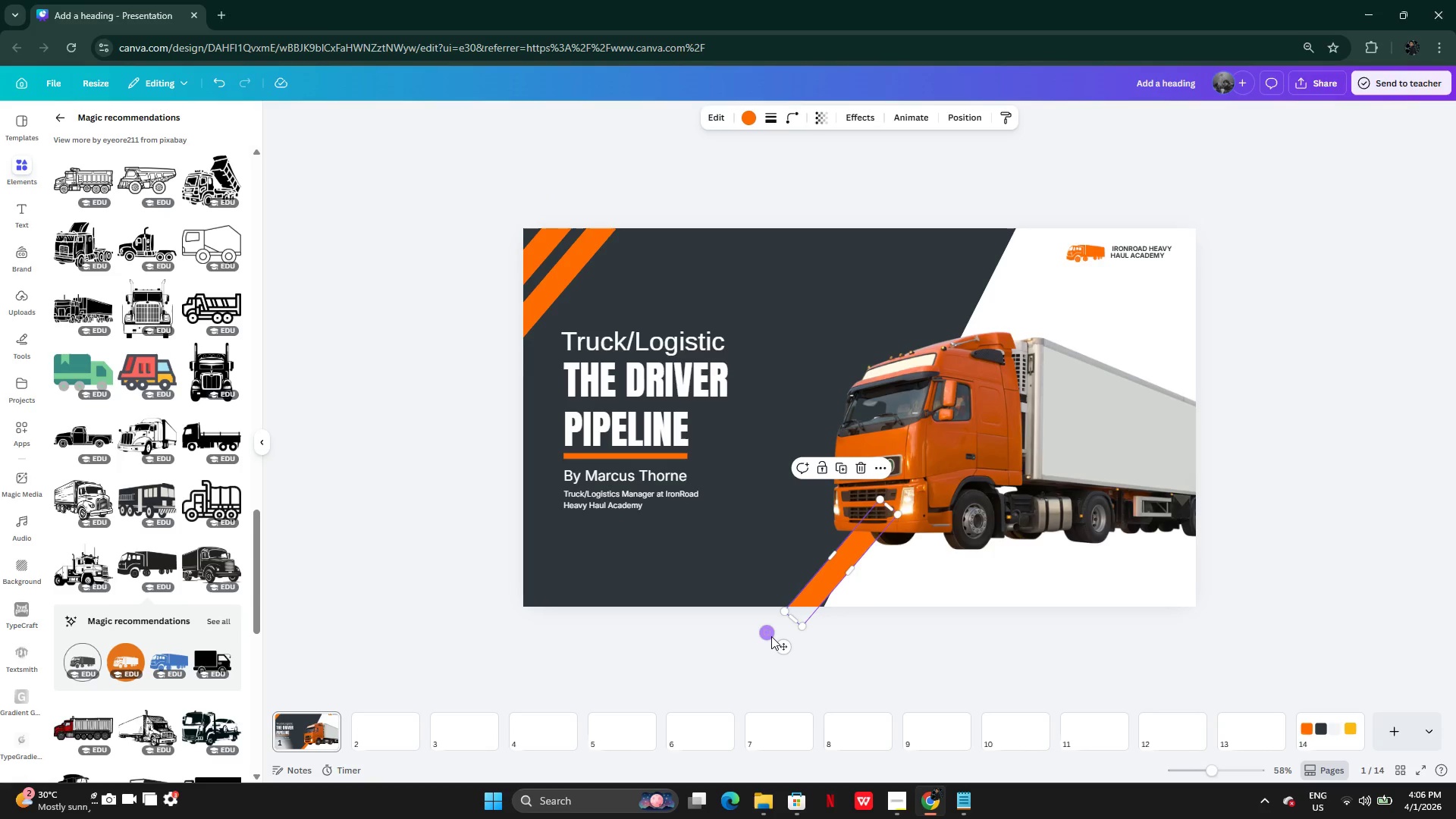 
left_click_drag(start_coordinate=[770, 630], to_coordinate=[787, 644])
 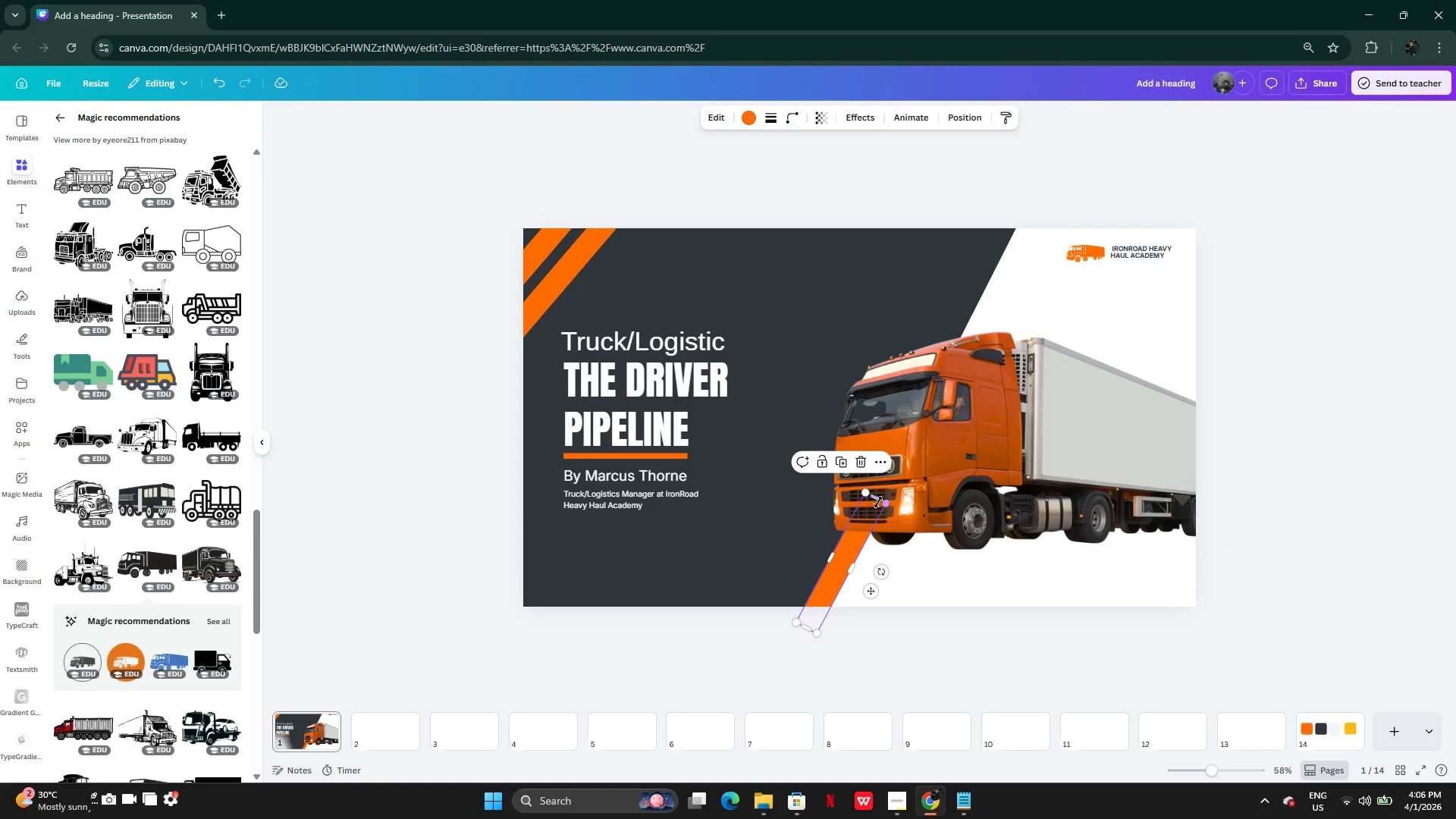 
left_click_drag(start_coordinate=[878, 501], to_coordinate=[1000, 212])
 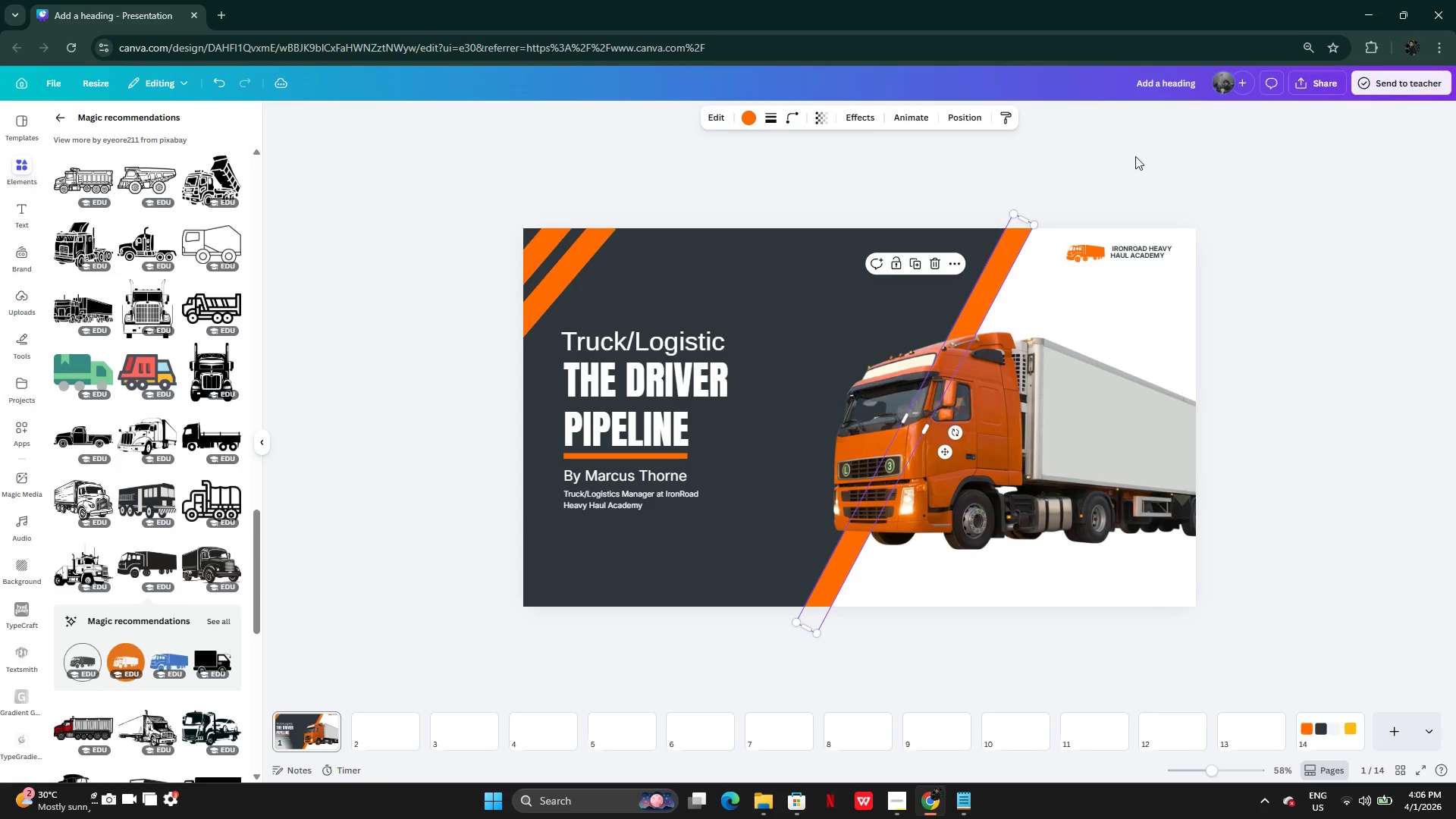 
left_click([1135, 155])
 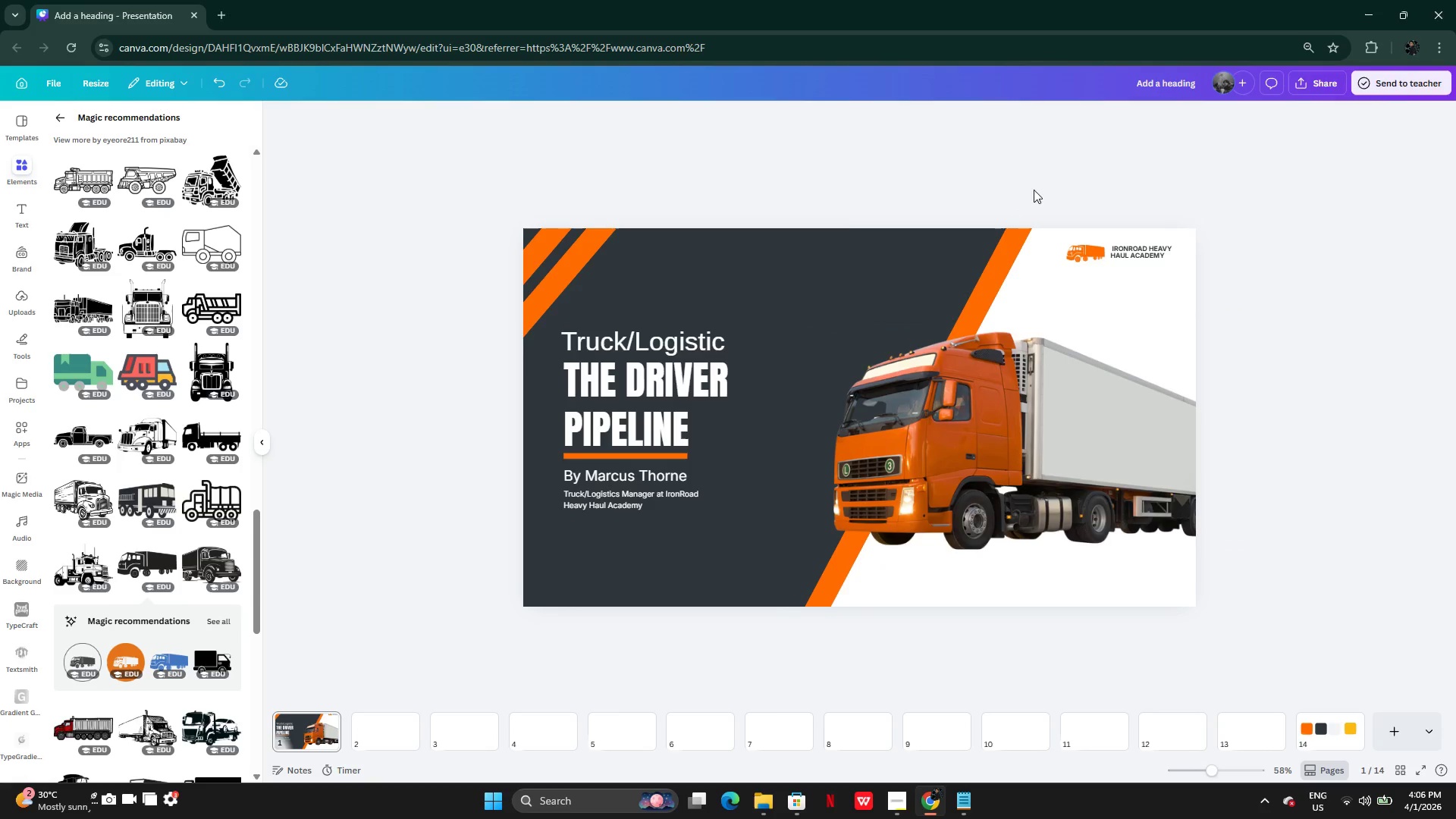 
left_click([559, 274])
 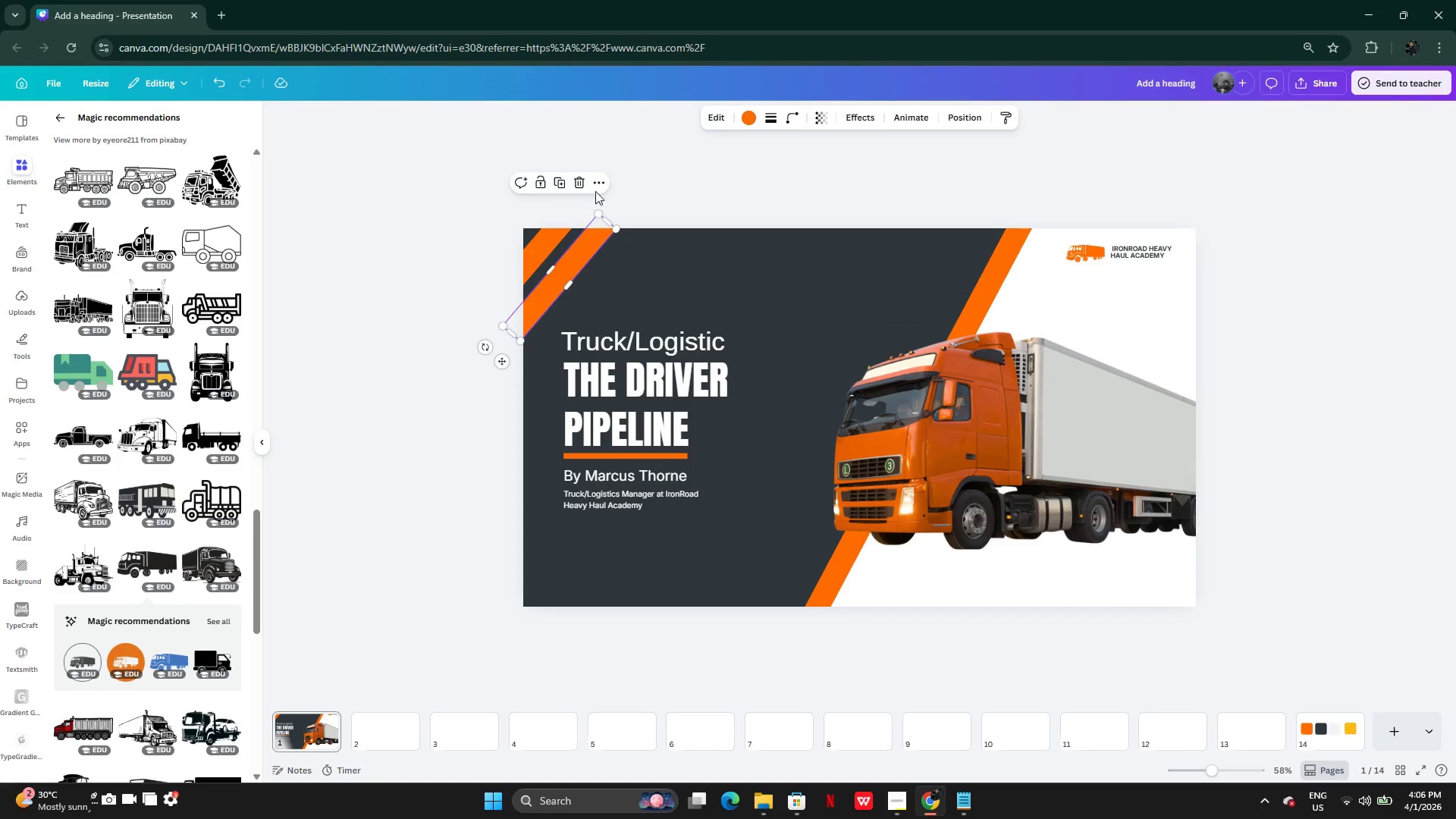 
left_click([586, 182])
 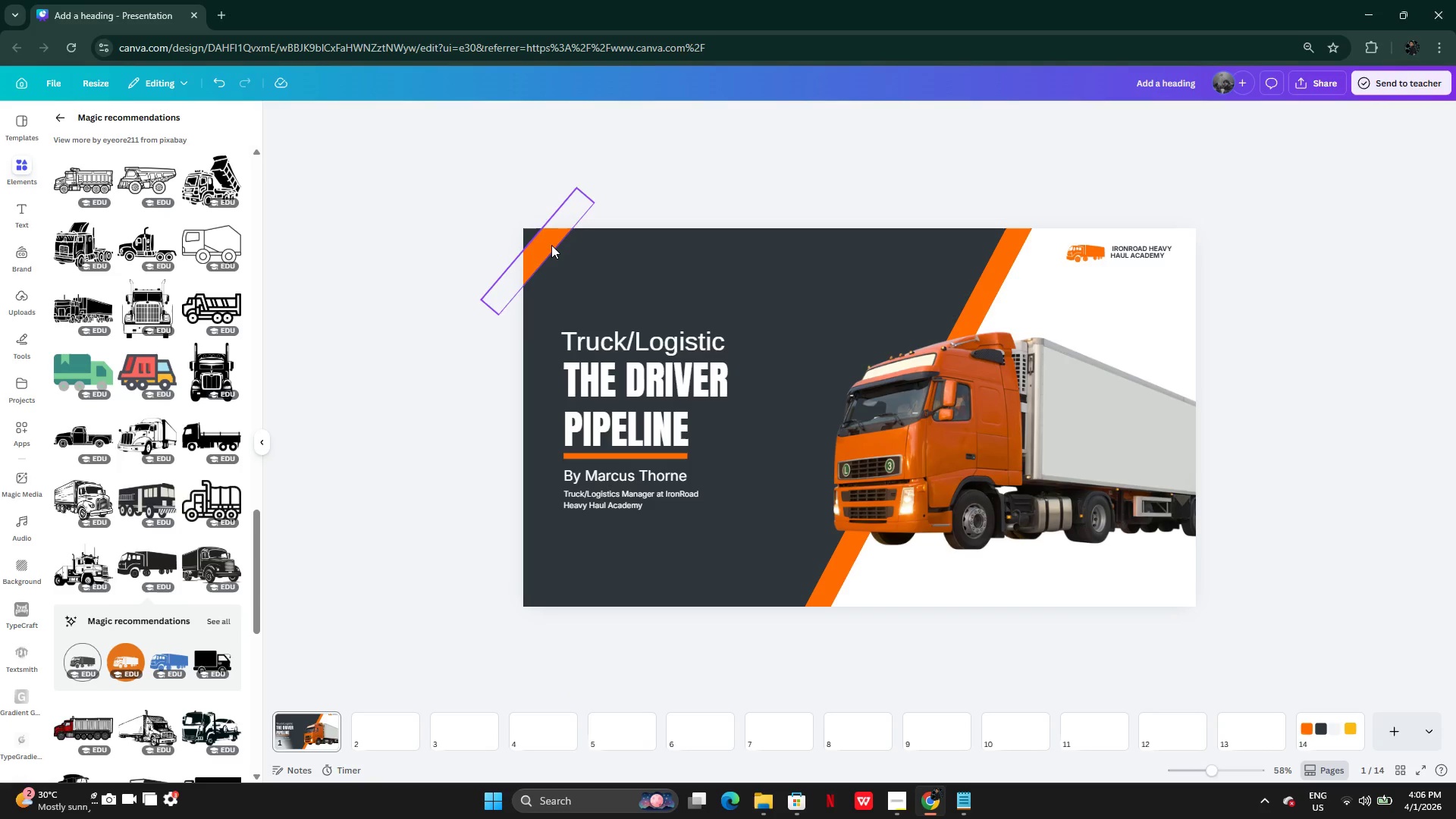 
left_click_drag(start_coordinate=[551, 245], to_coordinate=[566, 262])
 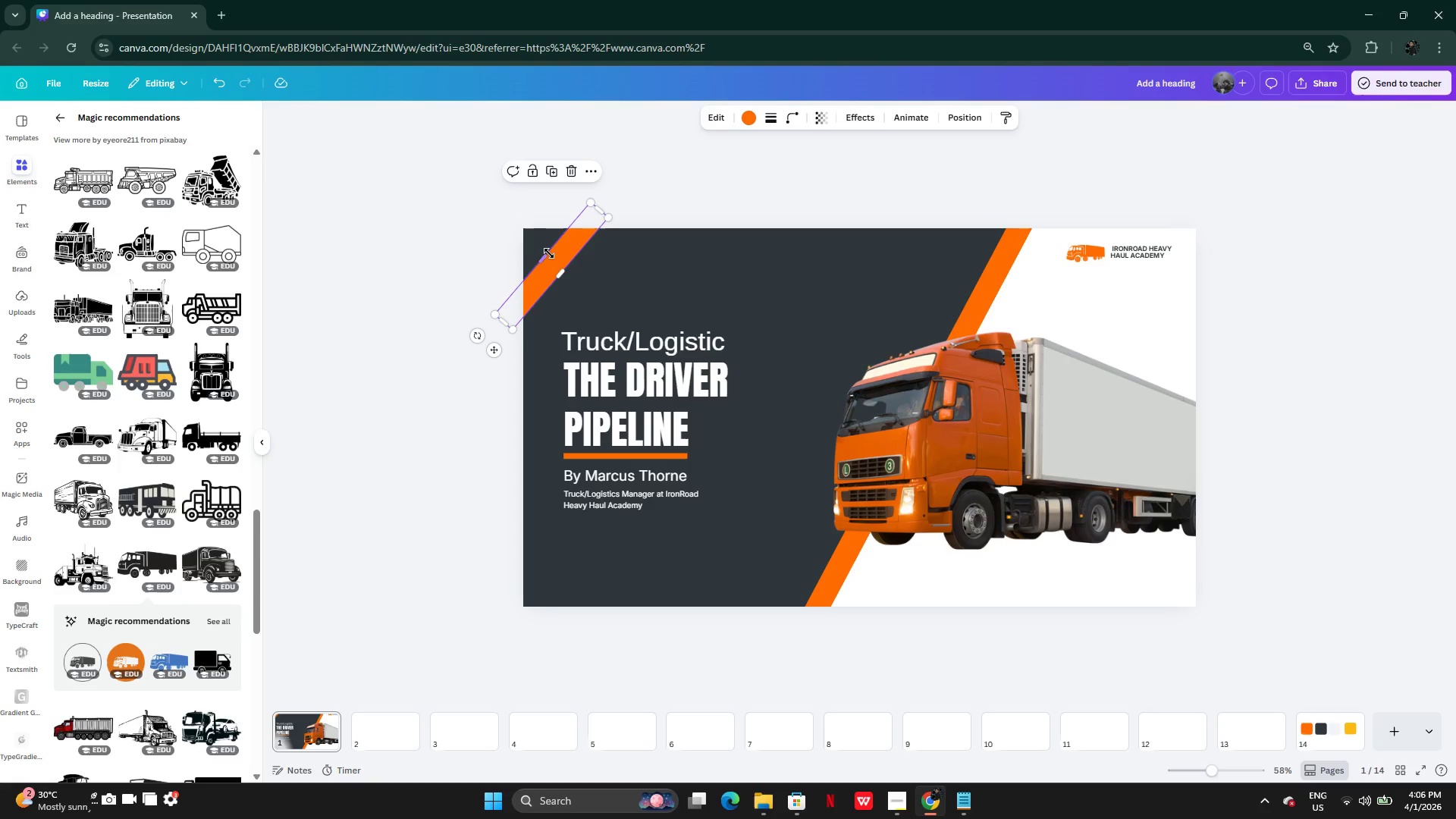 
left_click_drag(start_coordinate=[548, 253], to_coordinate=[515, 228])
 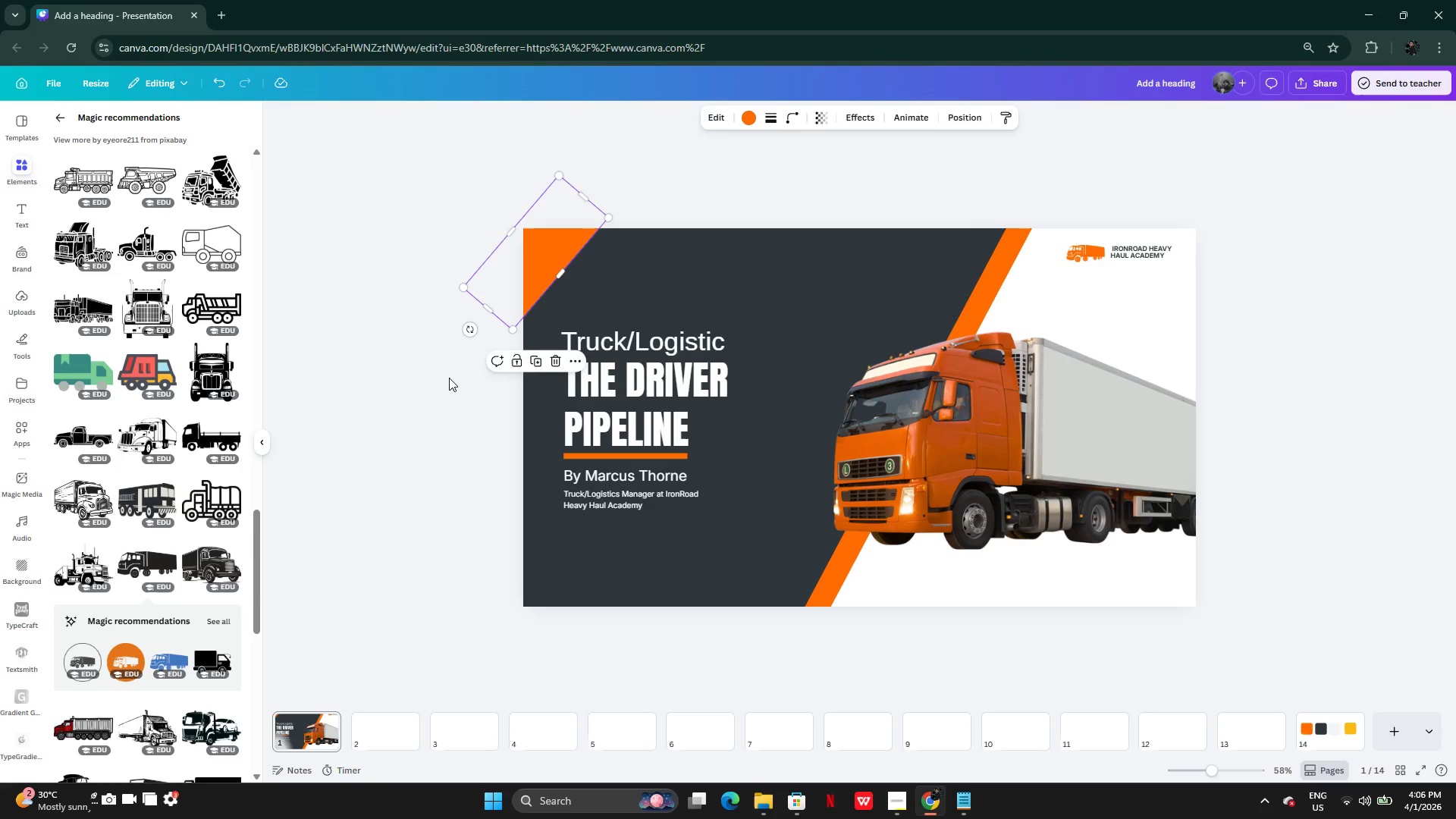 
left_click([449, 378])
 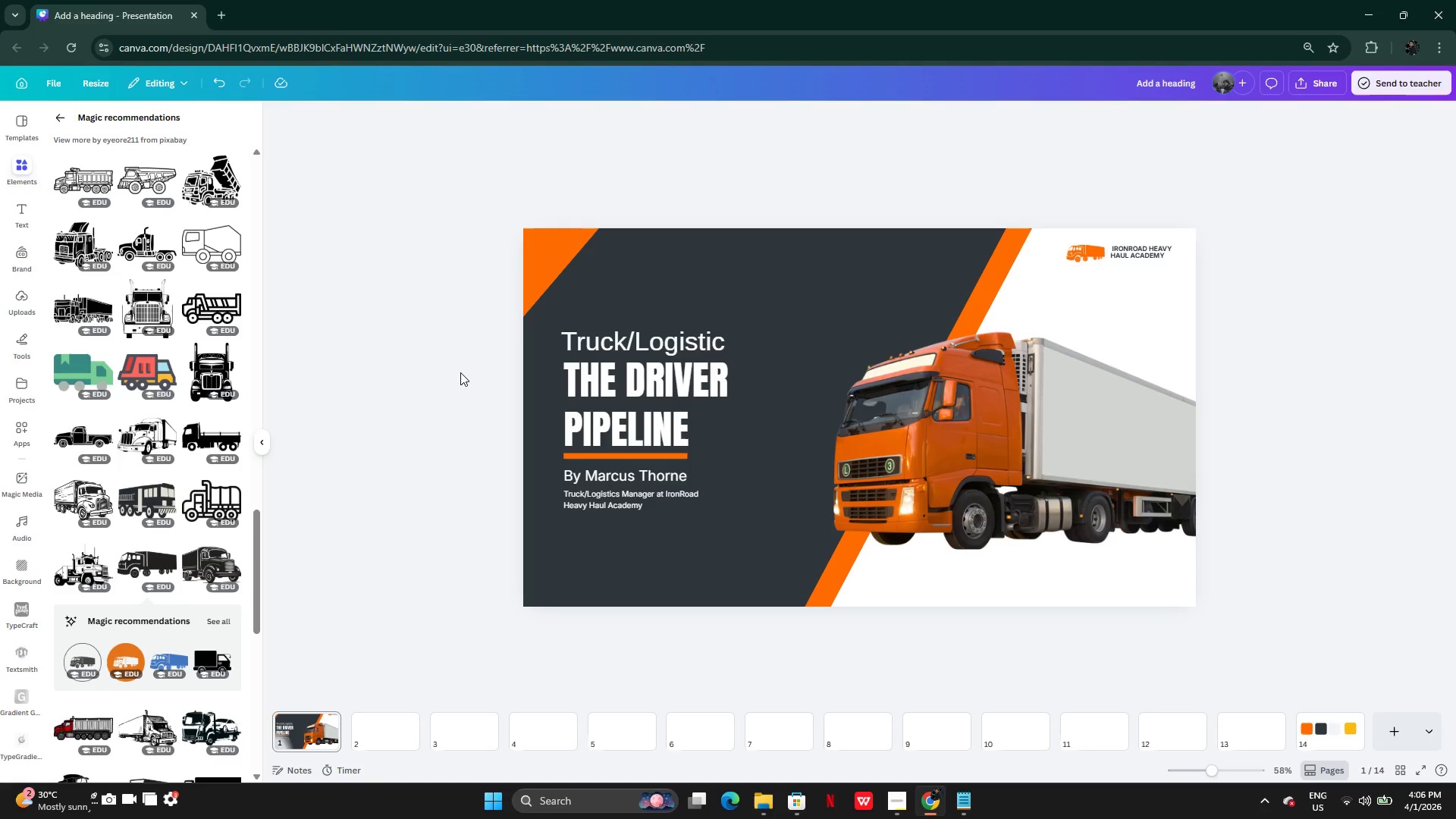 
left_click([557, 256])
 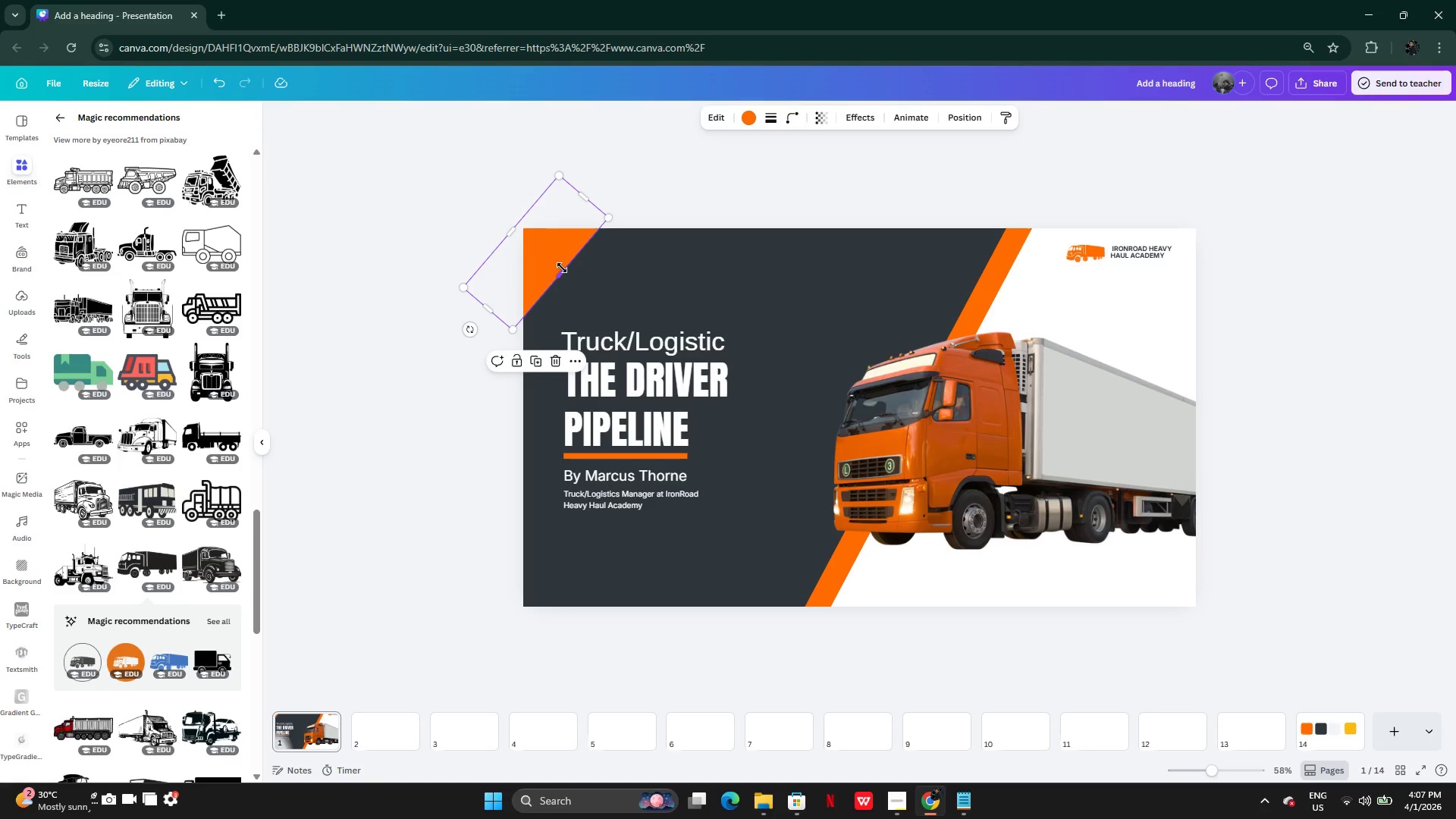 
left_click_drag(start_coordinate=[562, 268], to_coordinate=[552, 262])
 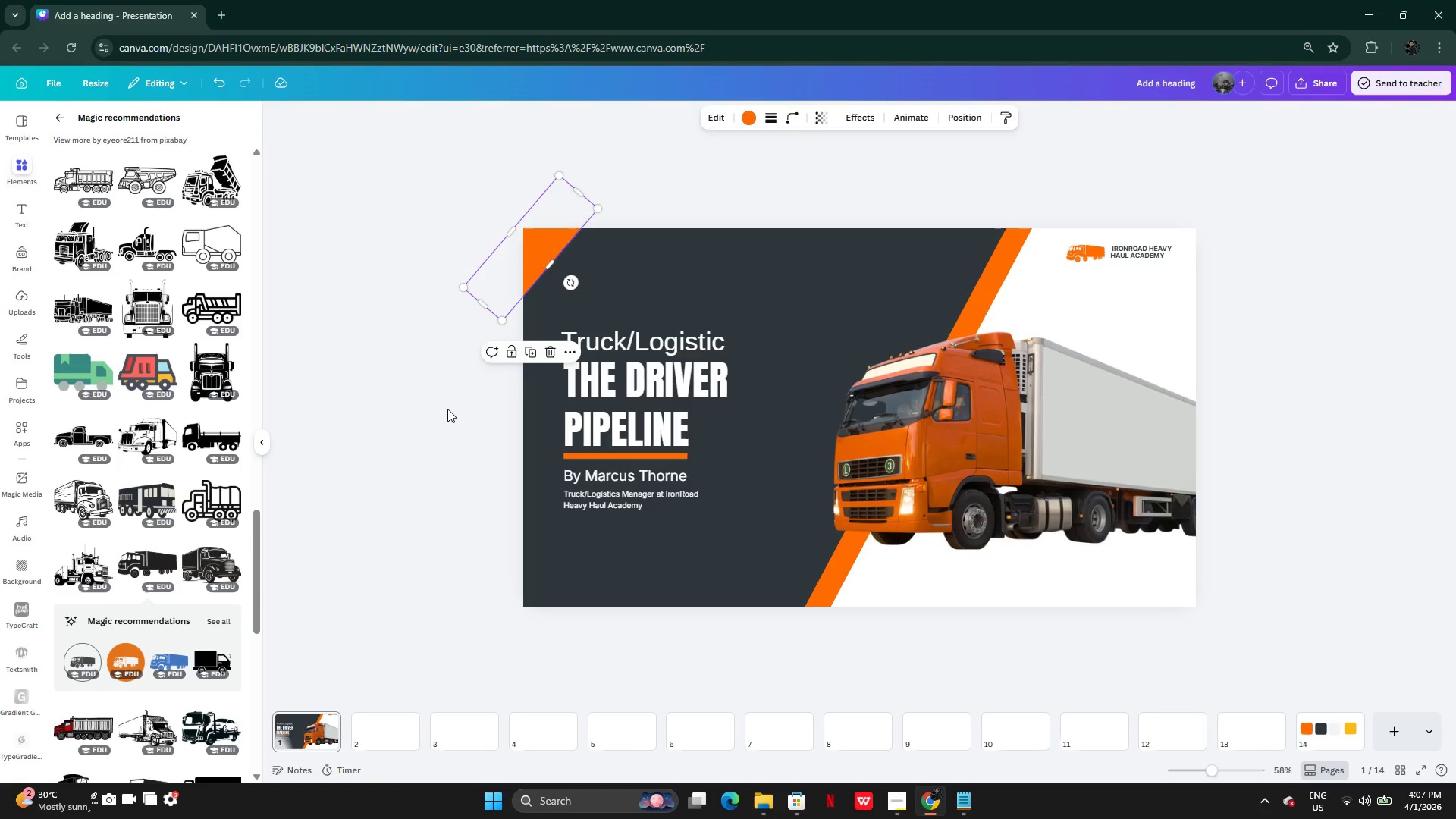 
left_click([447, 409])
 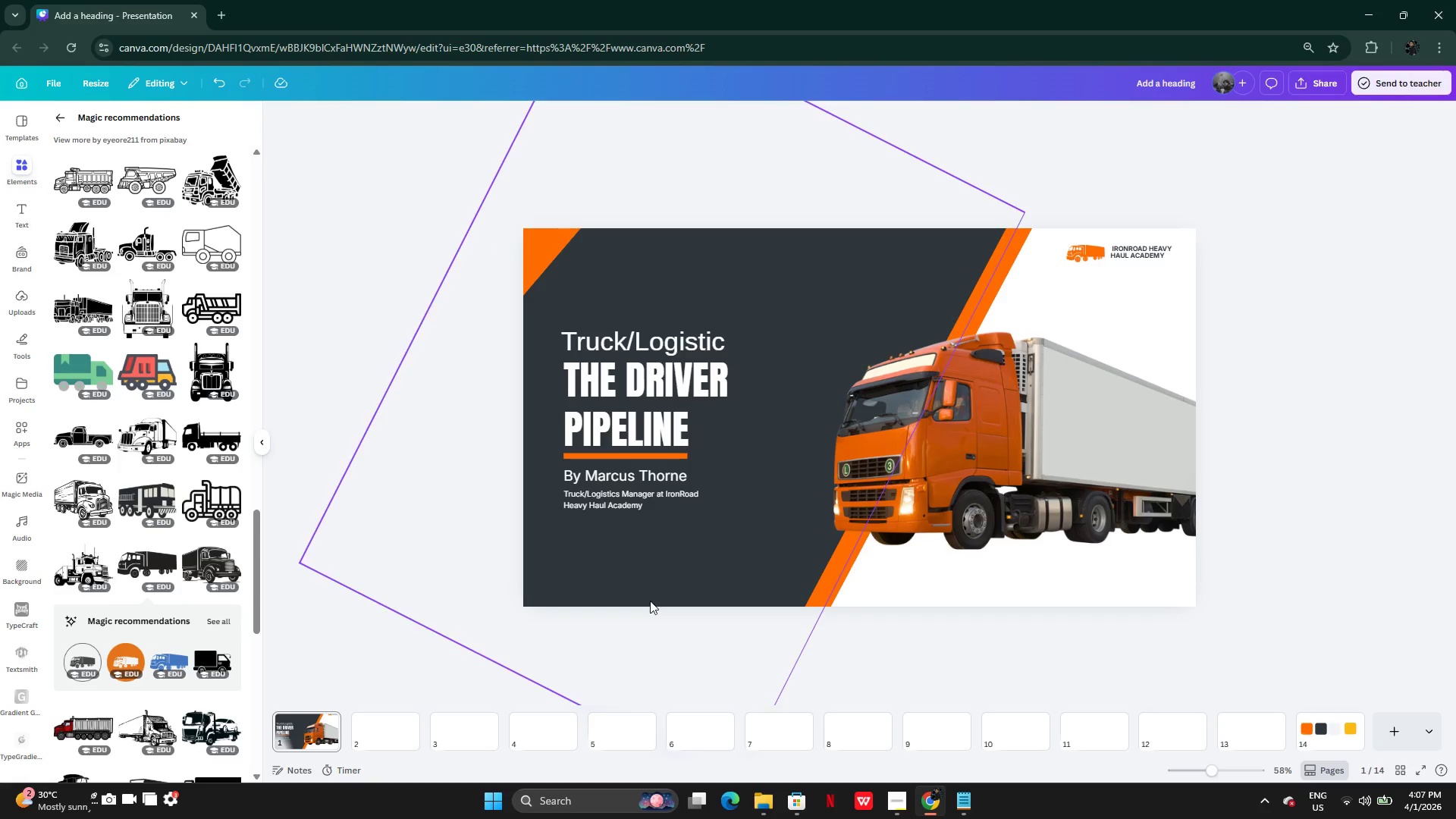 
left_click([400, 733])
 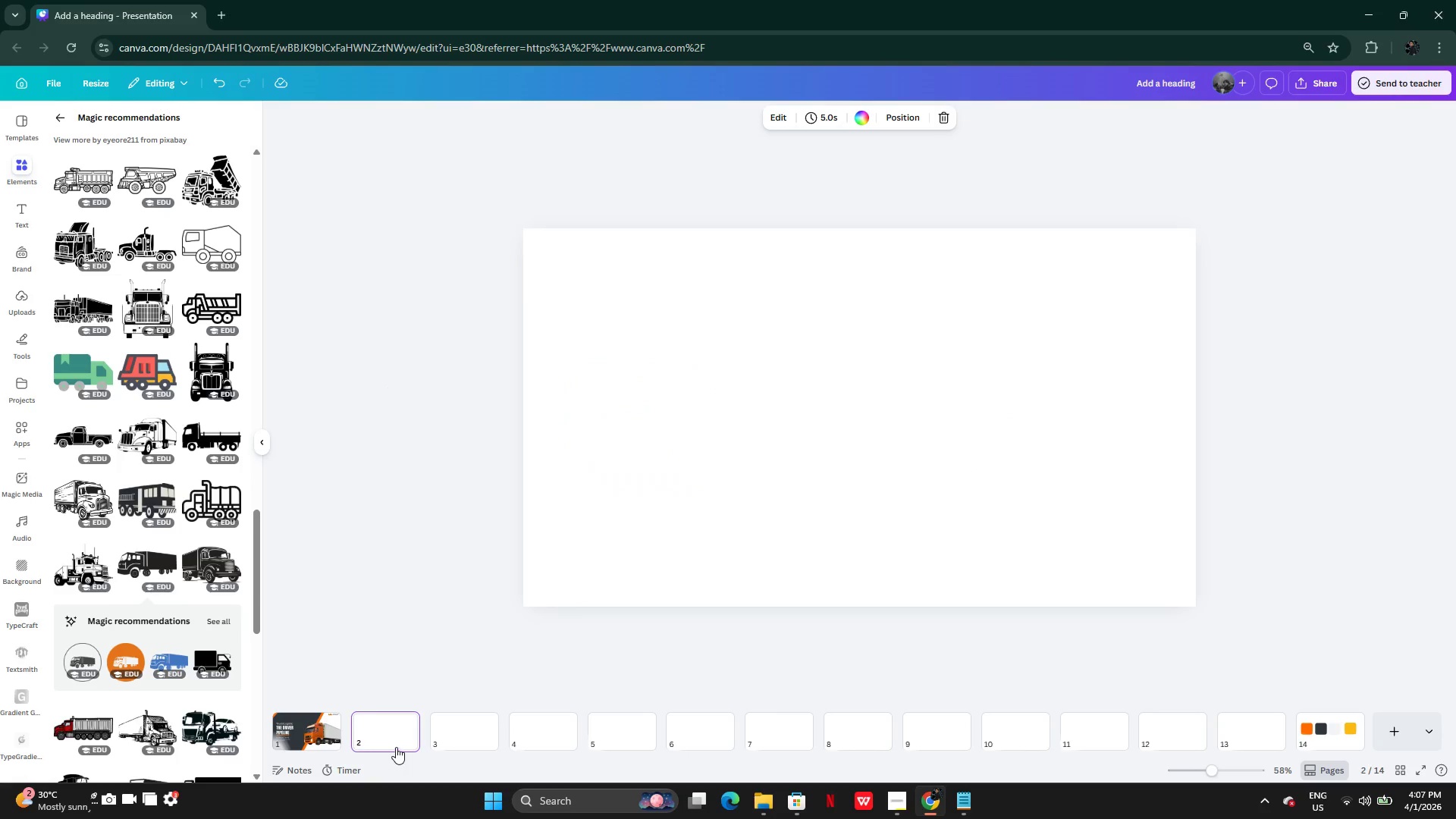 
left_click([326, 727])
 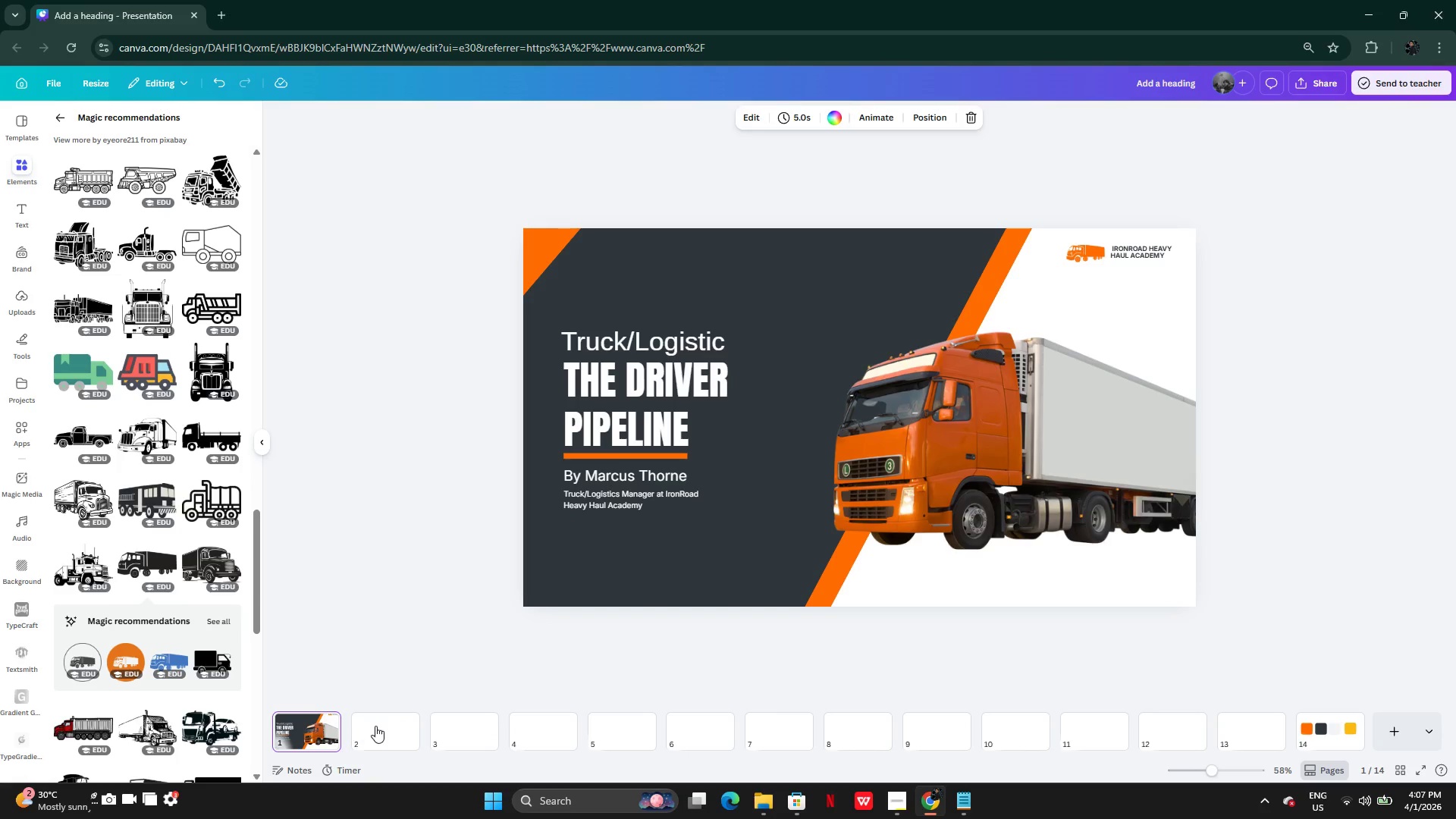 
mouse_move([367, 740])
 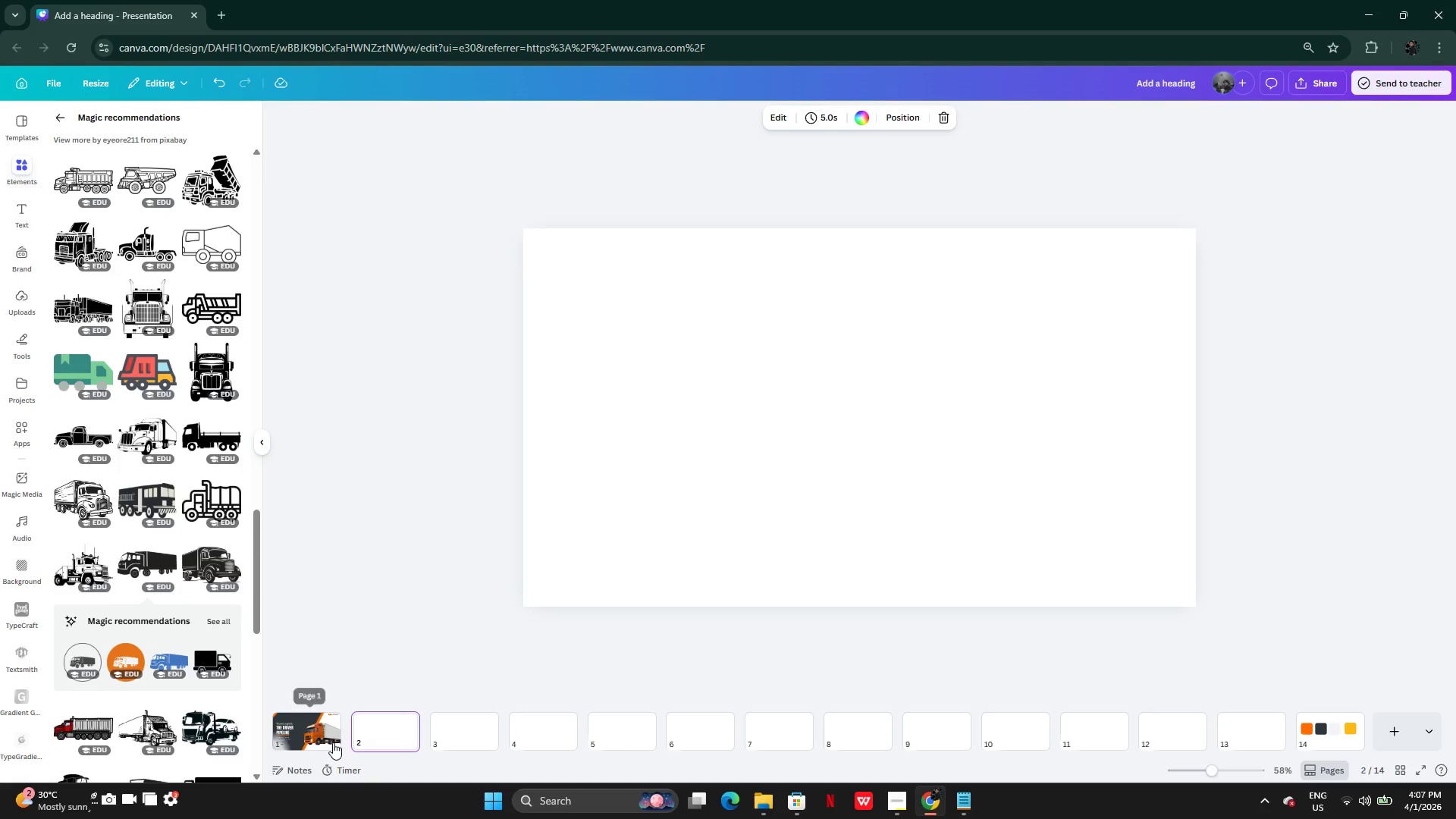 
left_click([333, 742])
 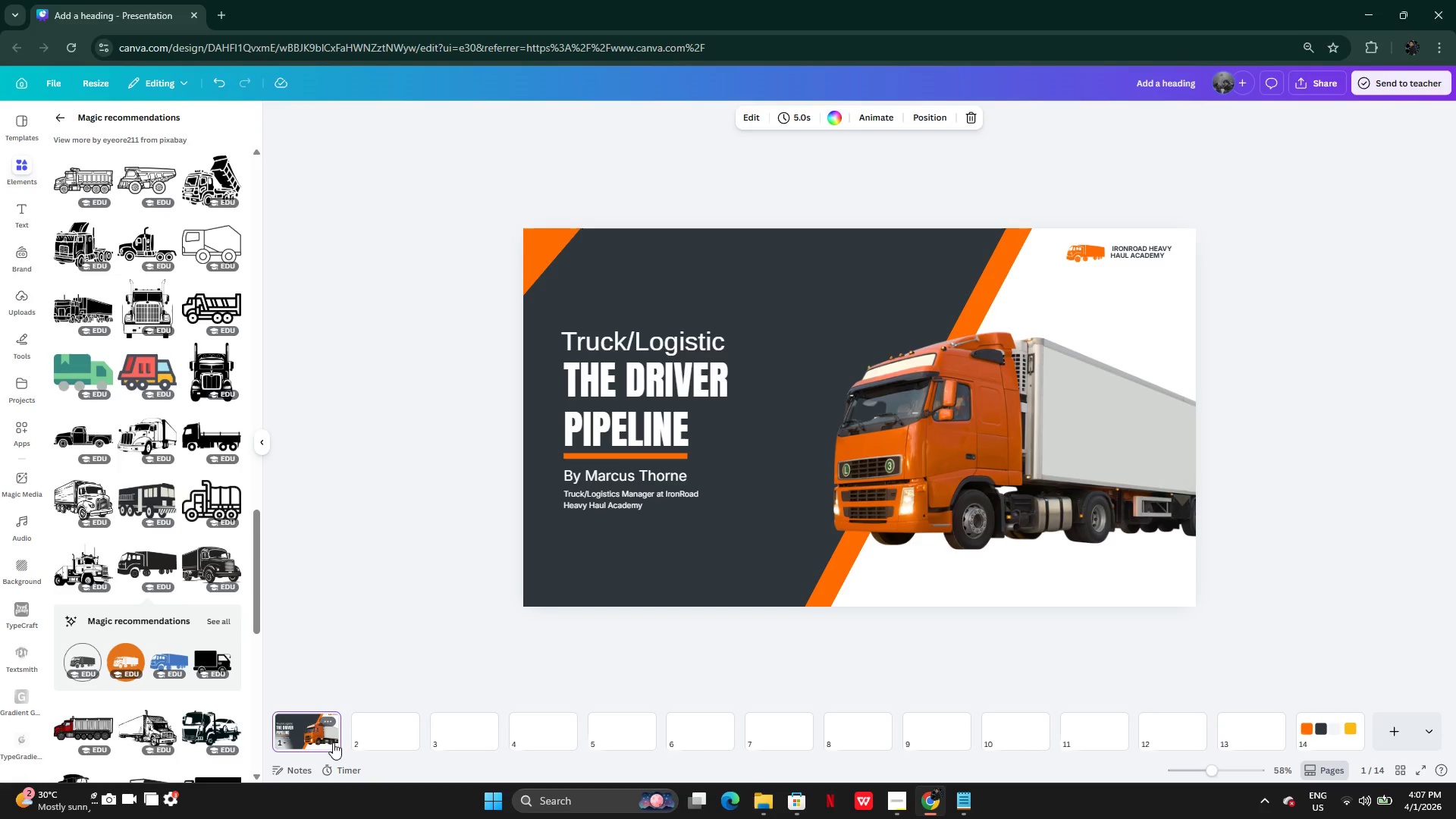 
wait(9.03)
 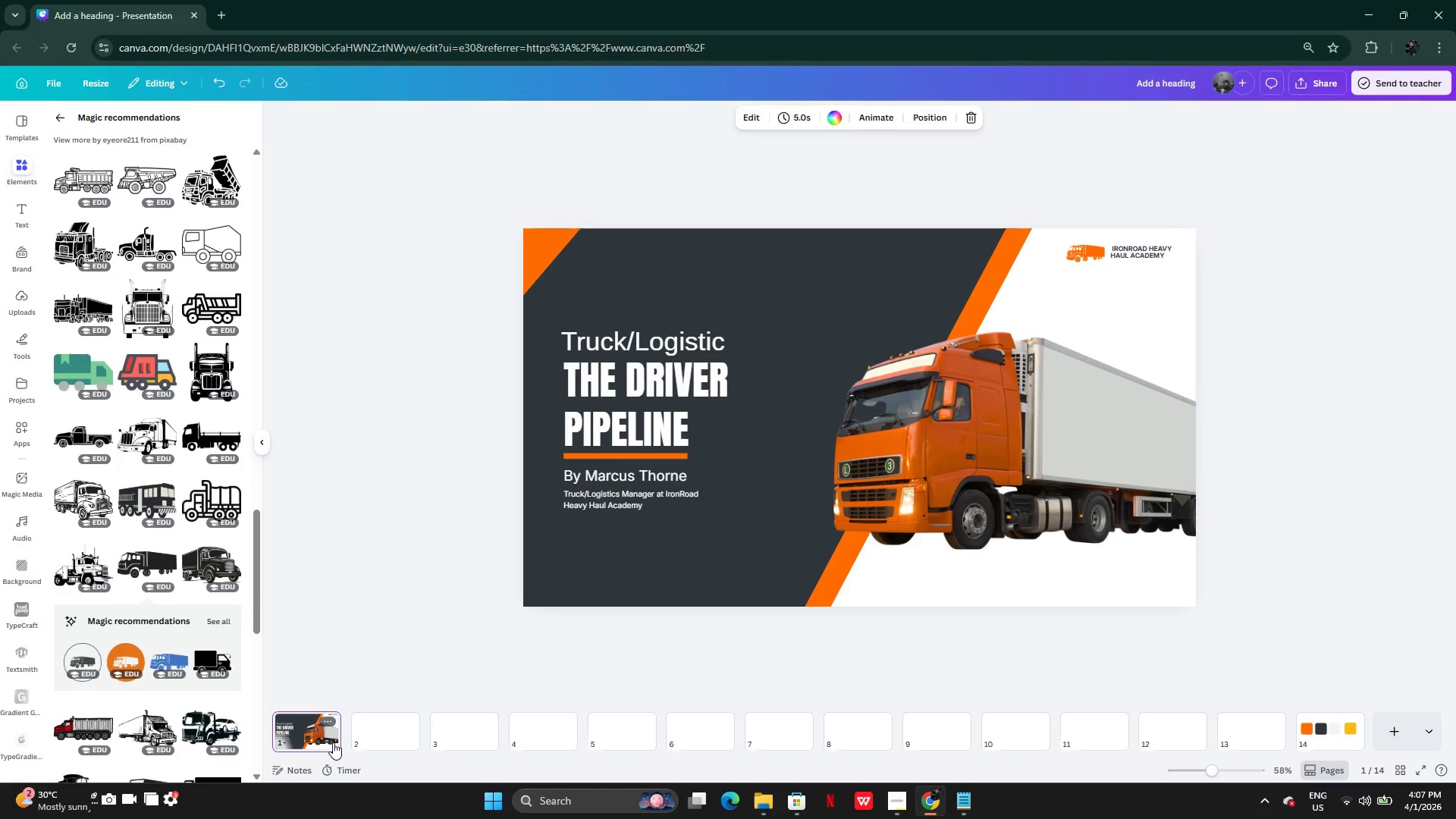 
left_click([359, 730])
 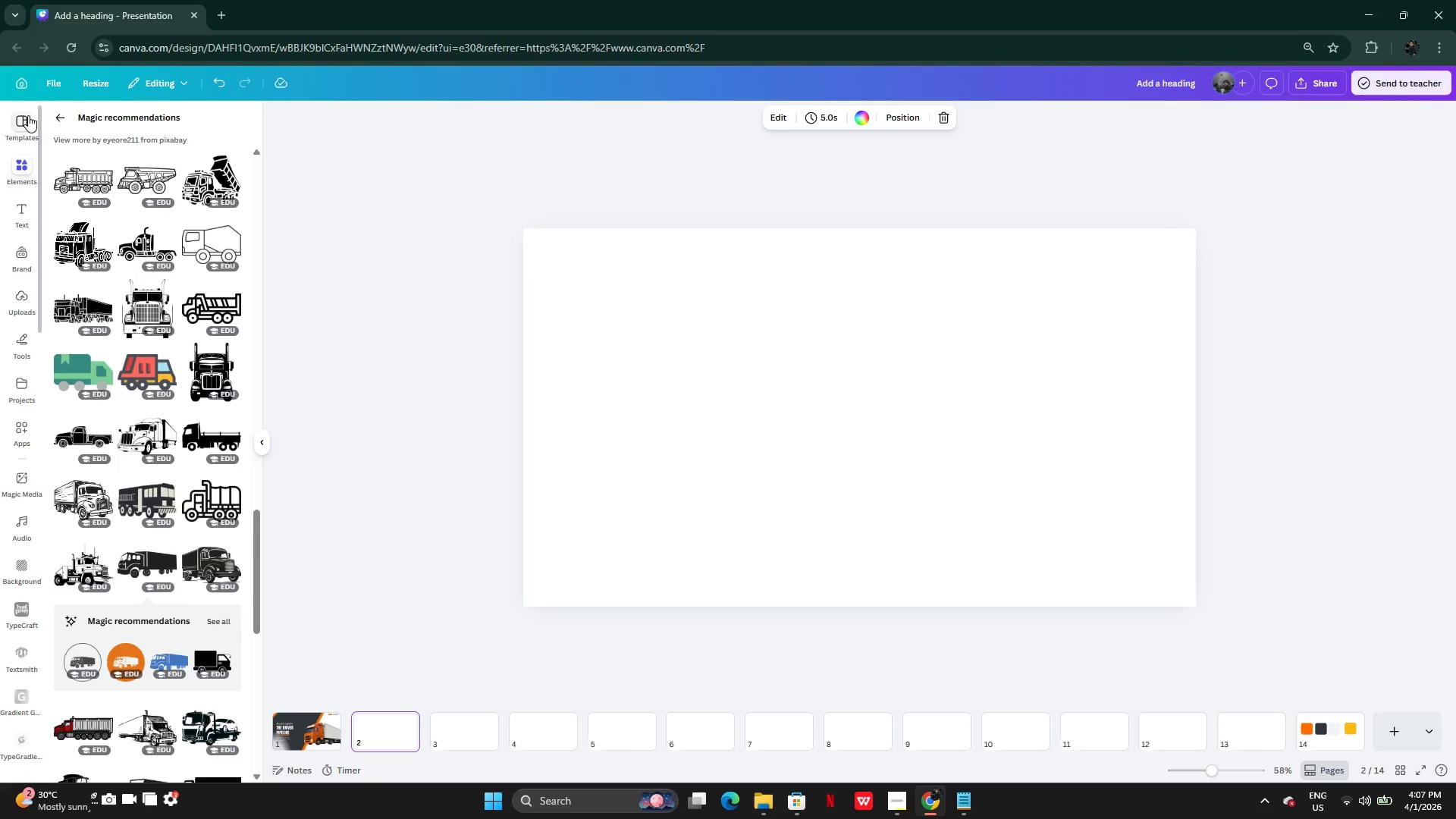 
left_click([58, 118])
 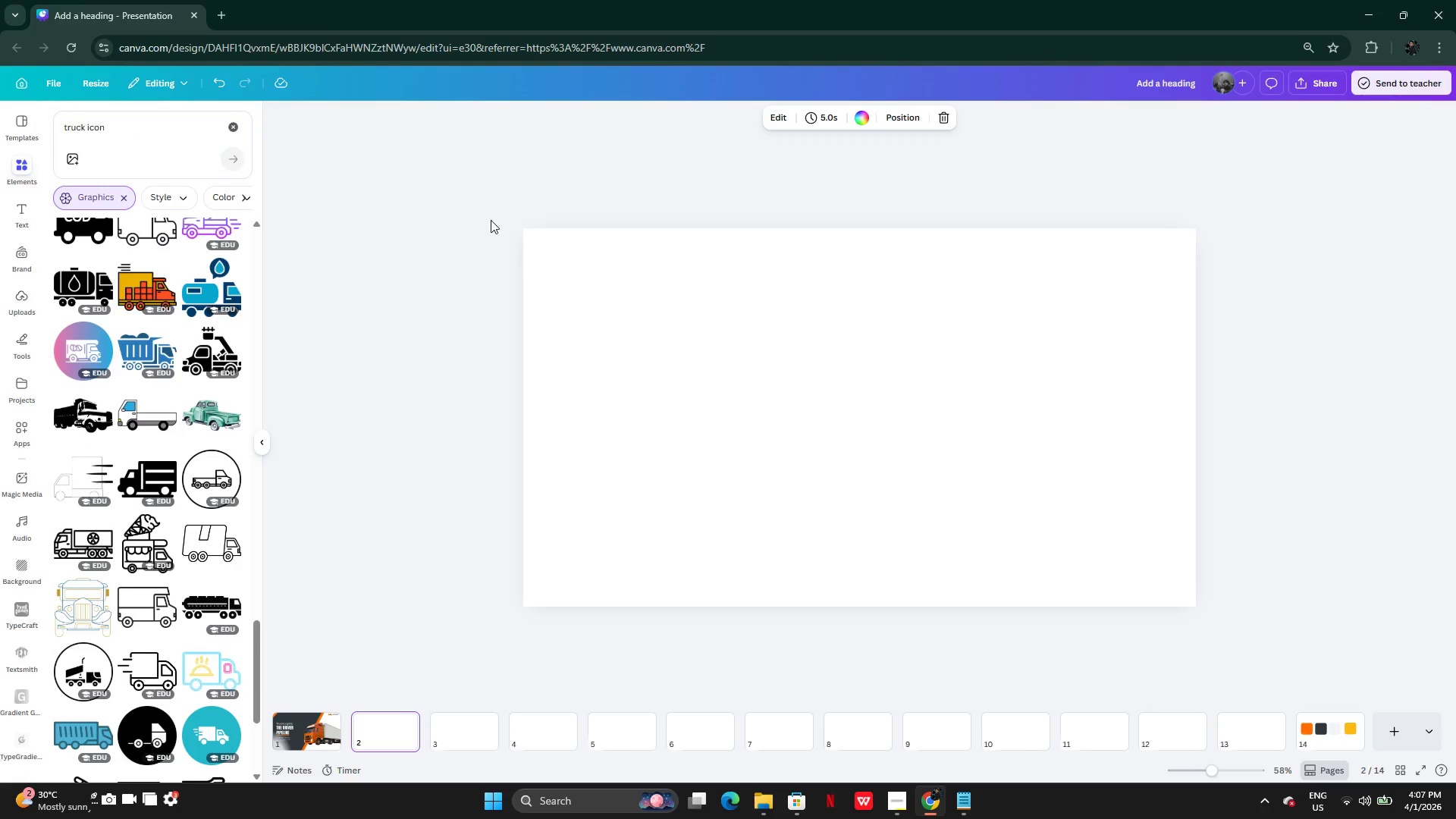 
left_click([614, 392])
 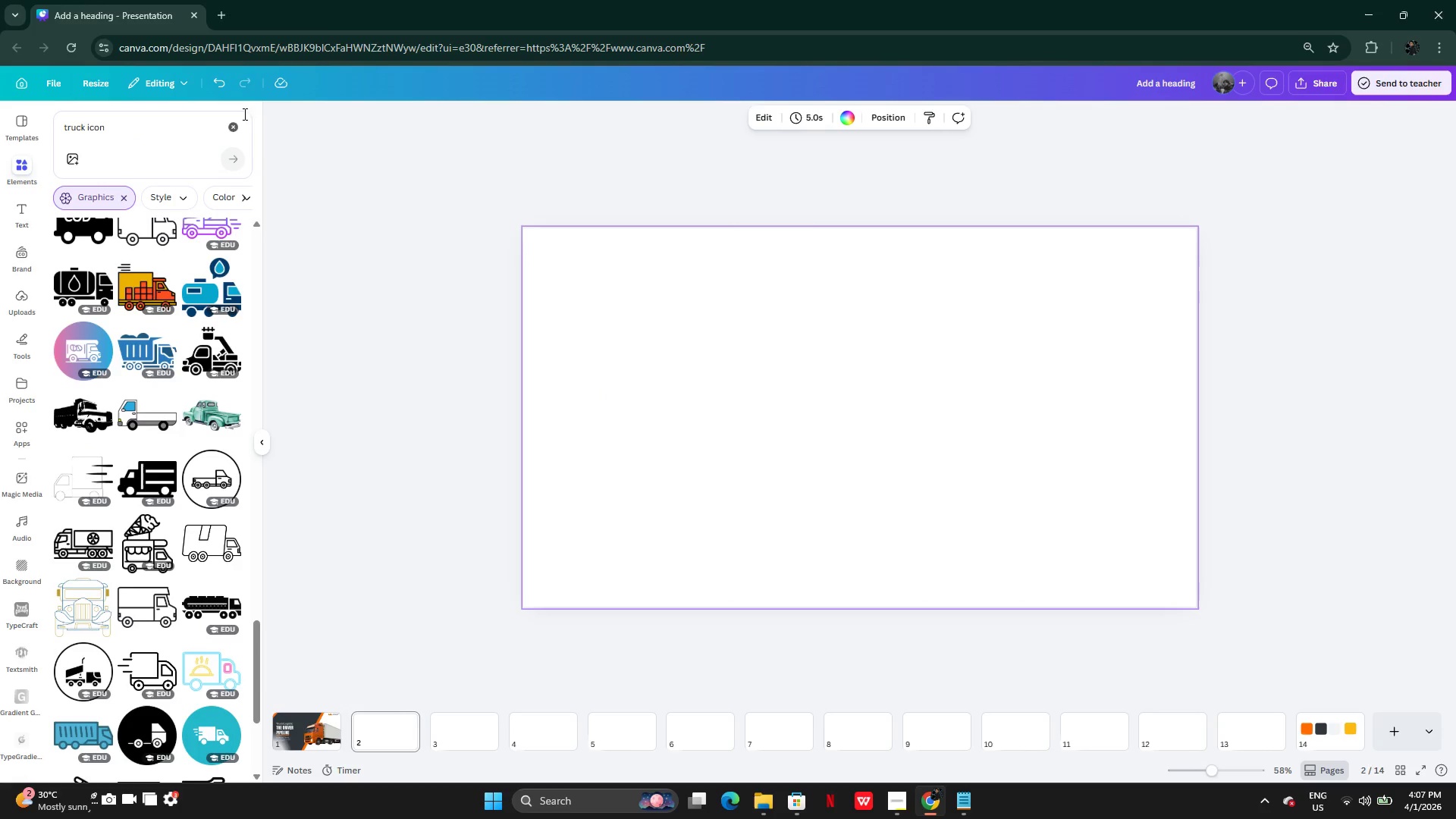 
left_click([234, 129])
 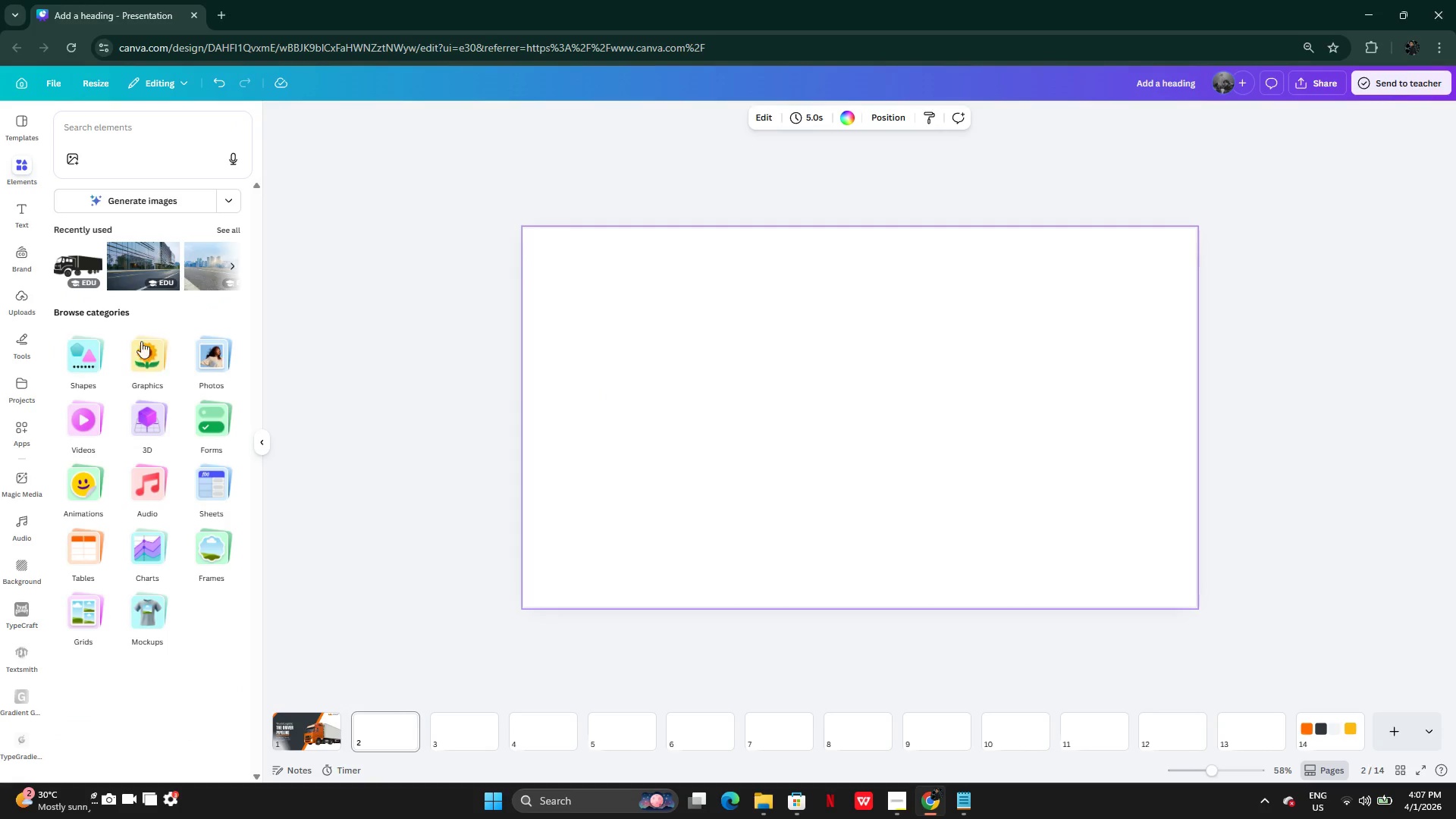 
left_click([98, 368])
 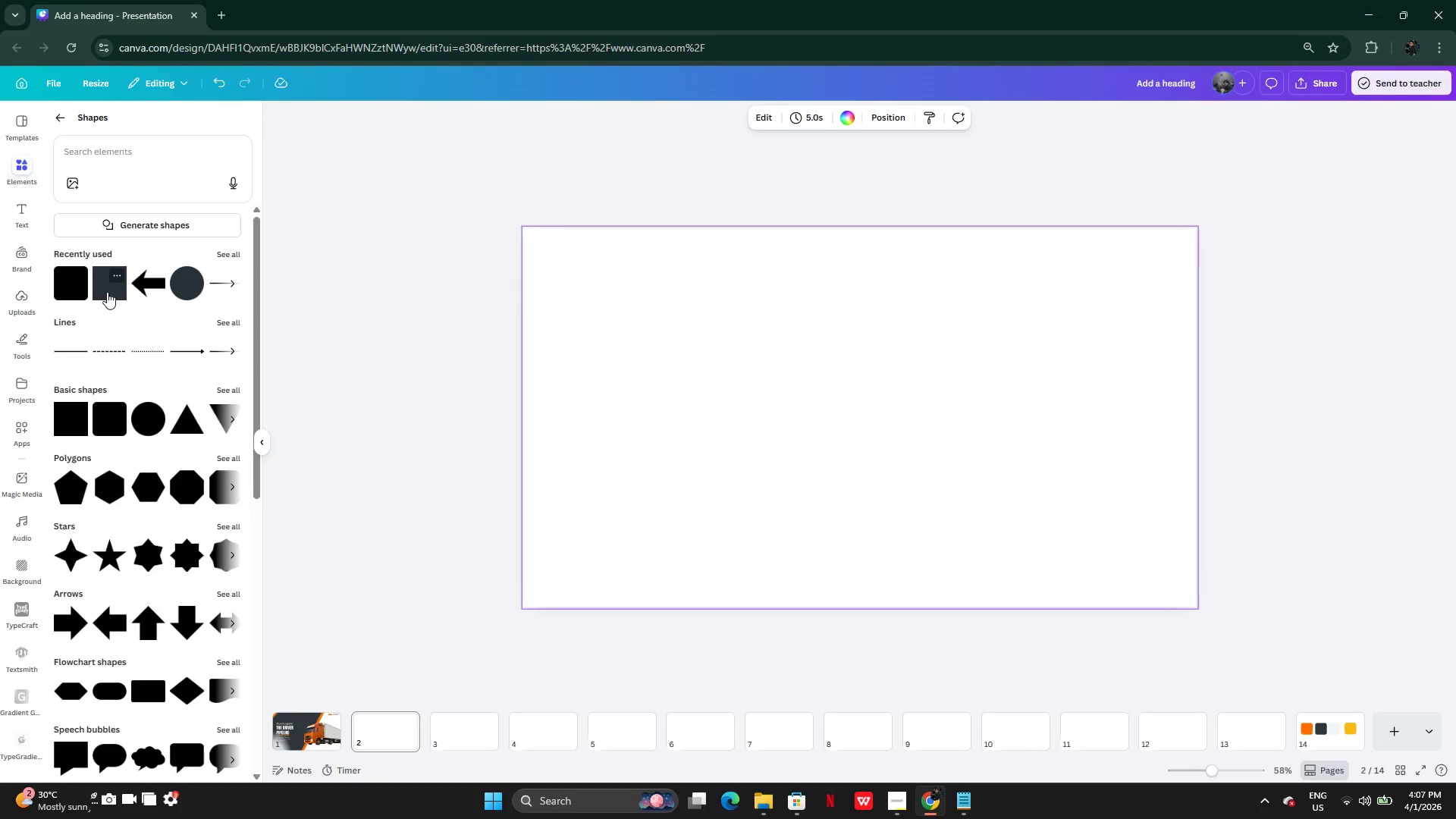 
left_click([107, 292])
 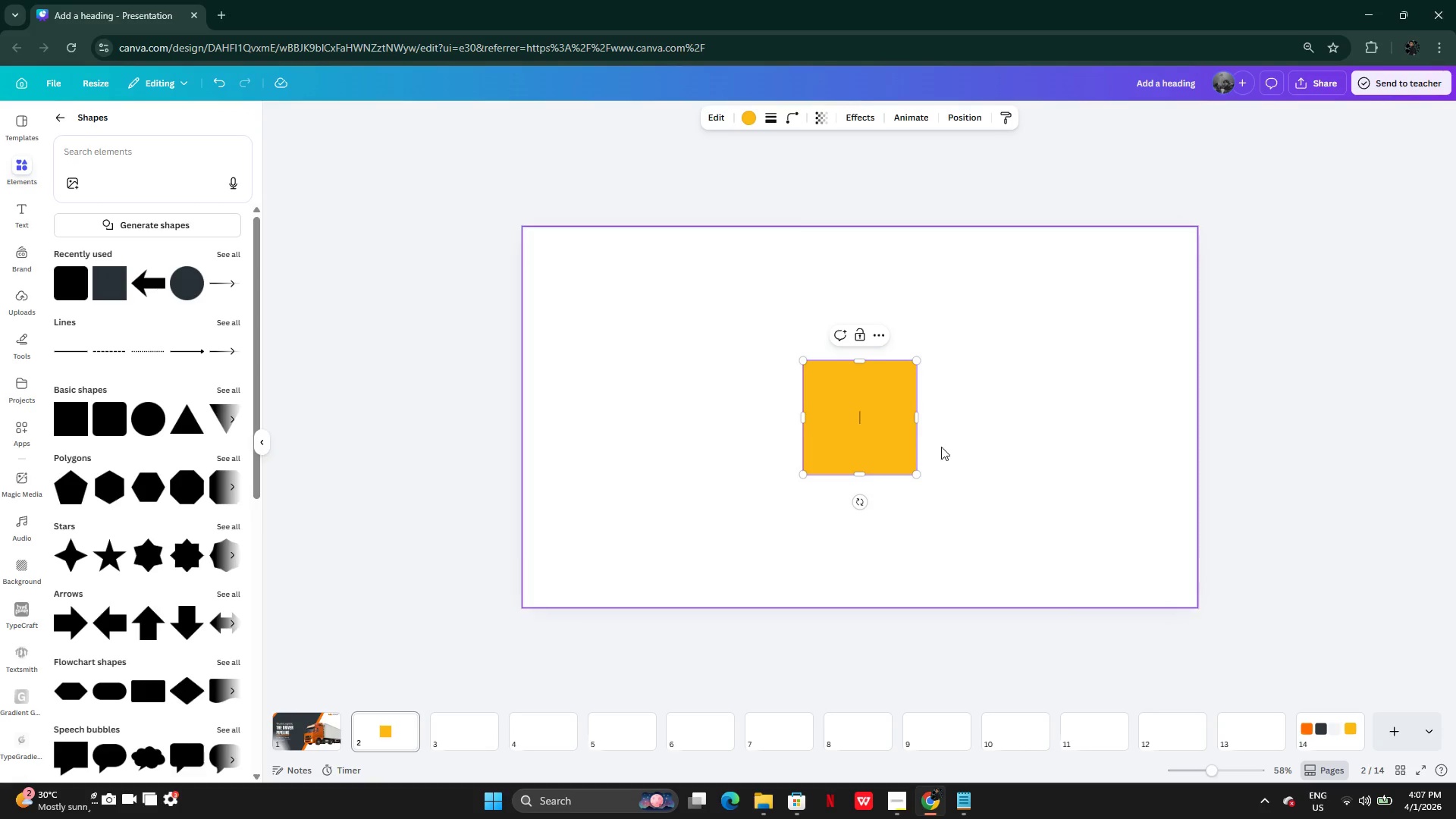 
left_click([965, 447])
 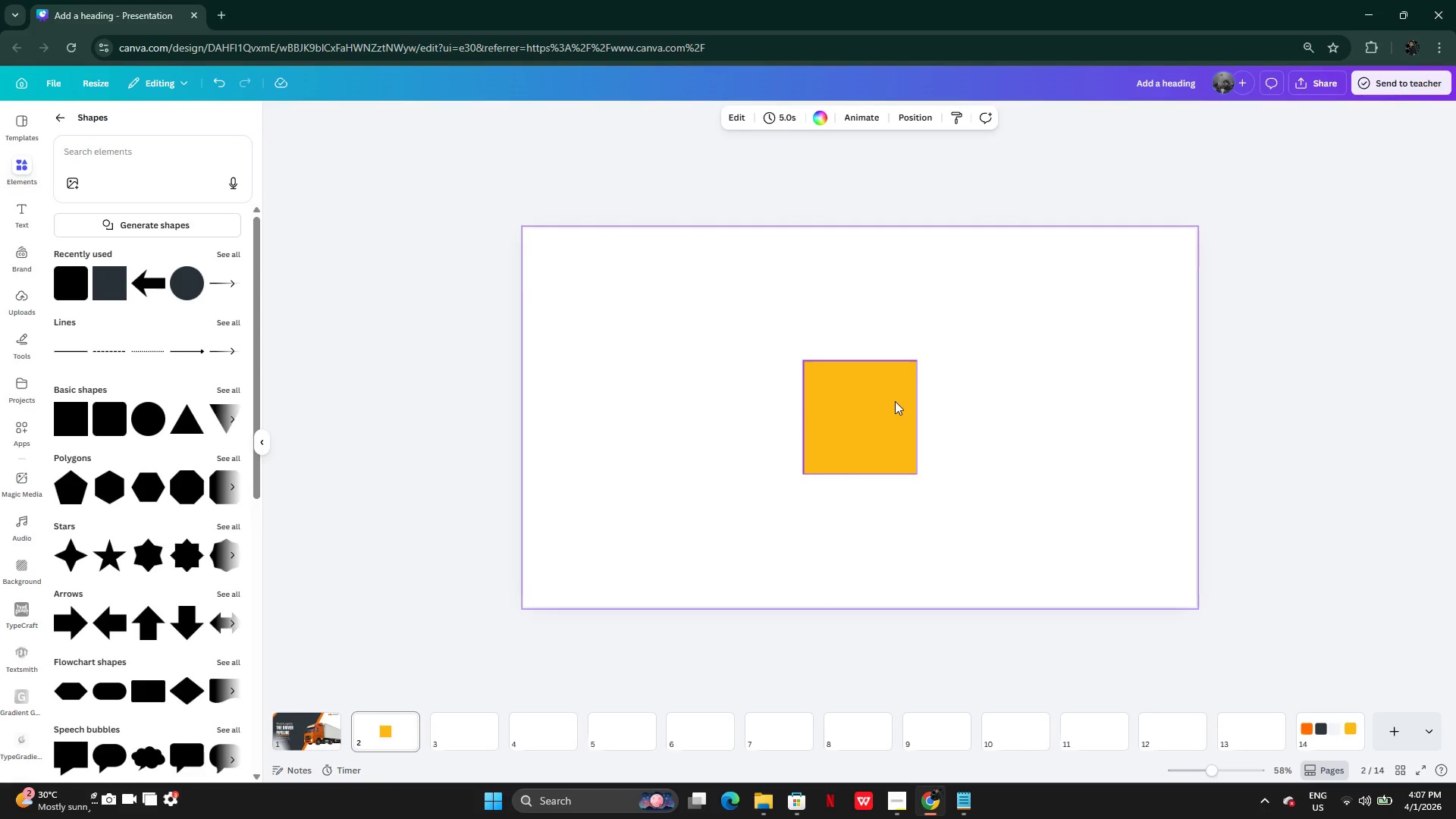 
left_click_drag(start_coordinate=[854, 416], to_coordinate=[572, 290])
 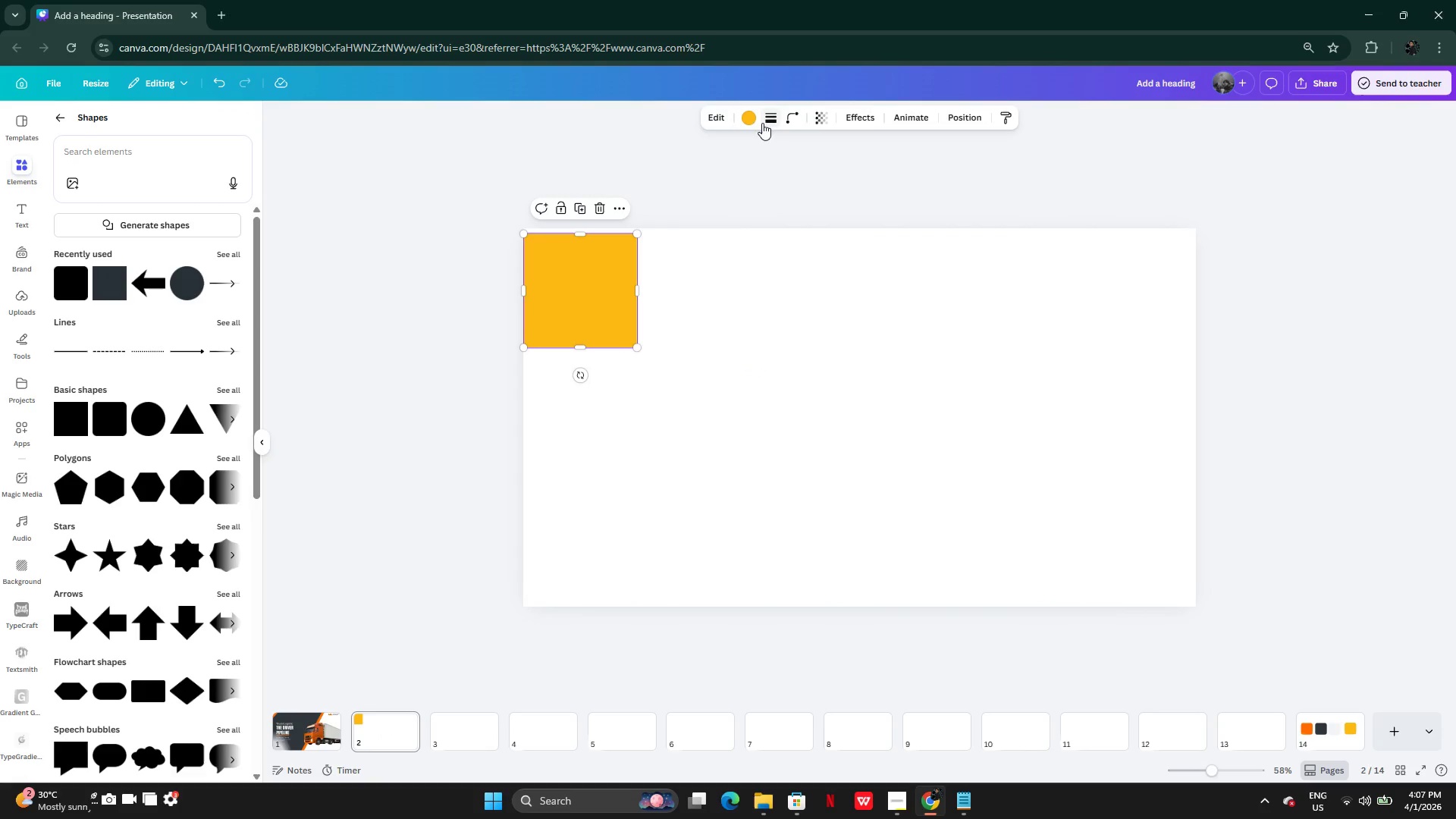 
left_click([752, 122])
 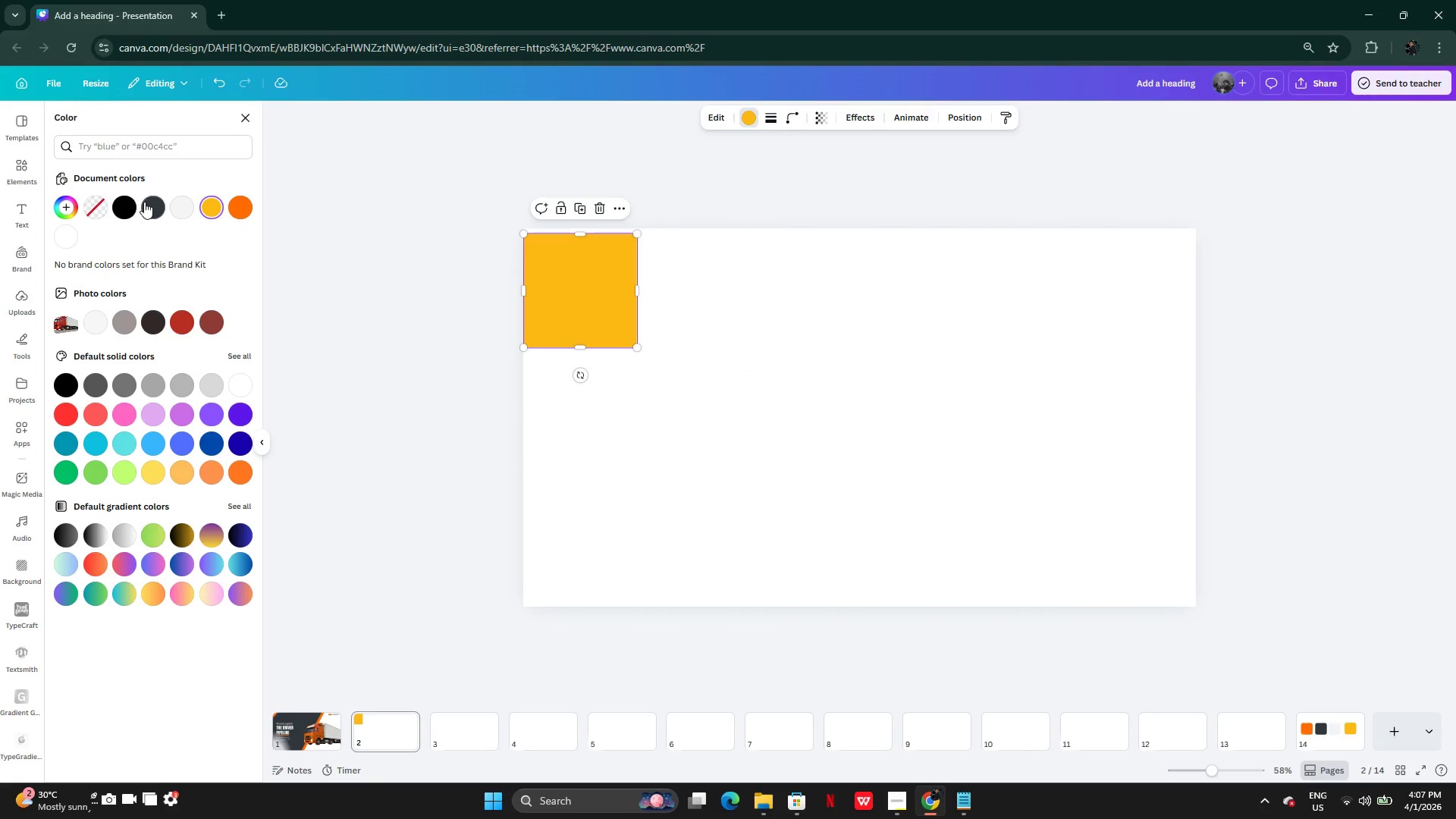 
left_click([145, 203])
 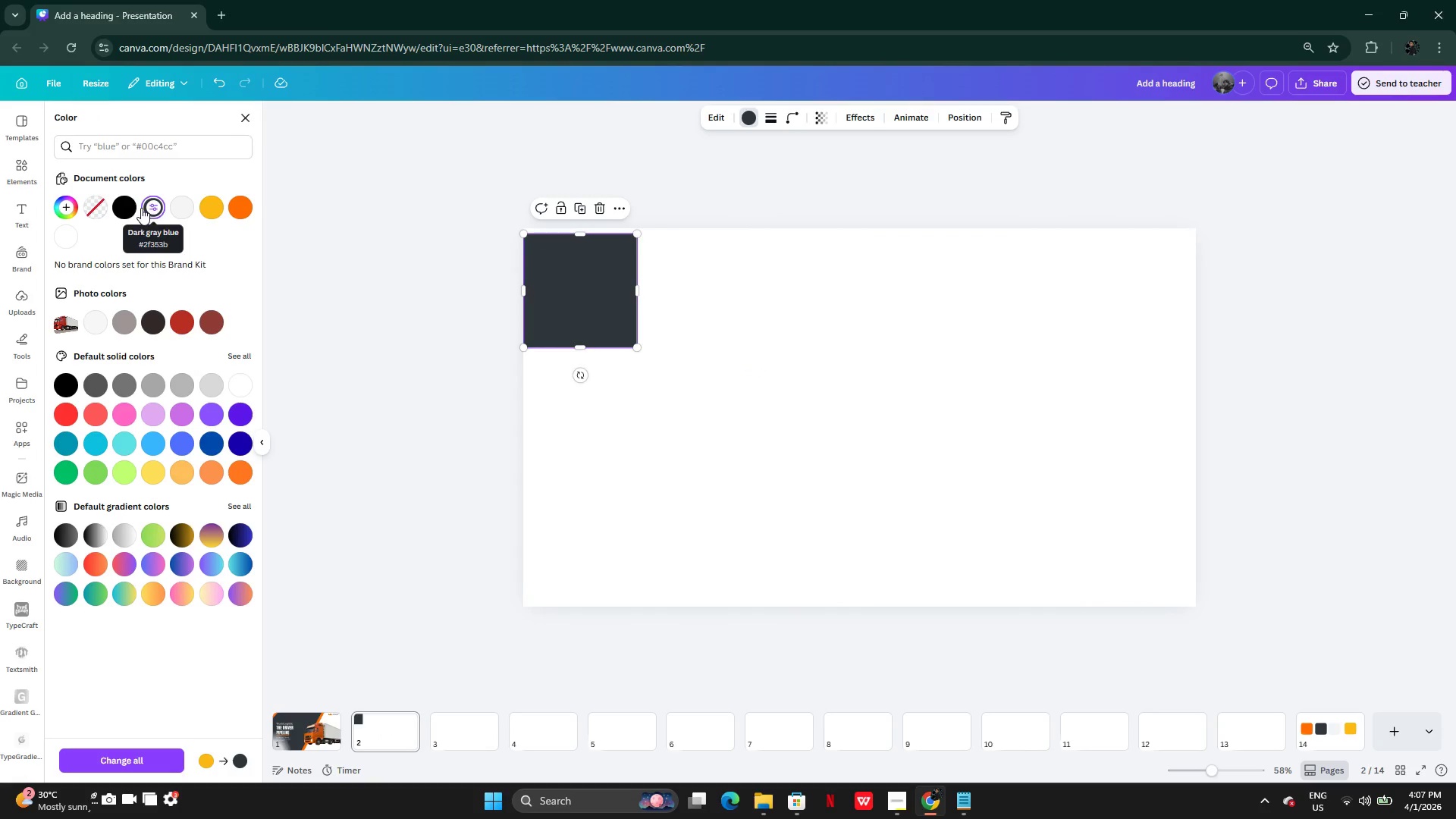 
left_click([126, 209])
 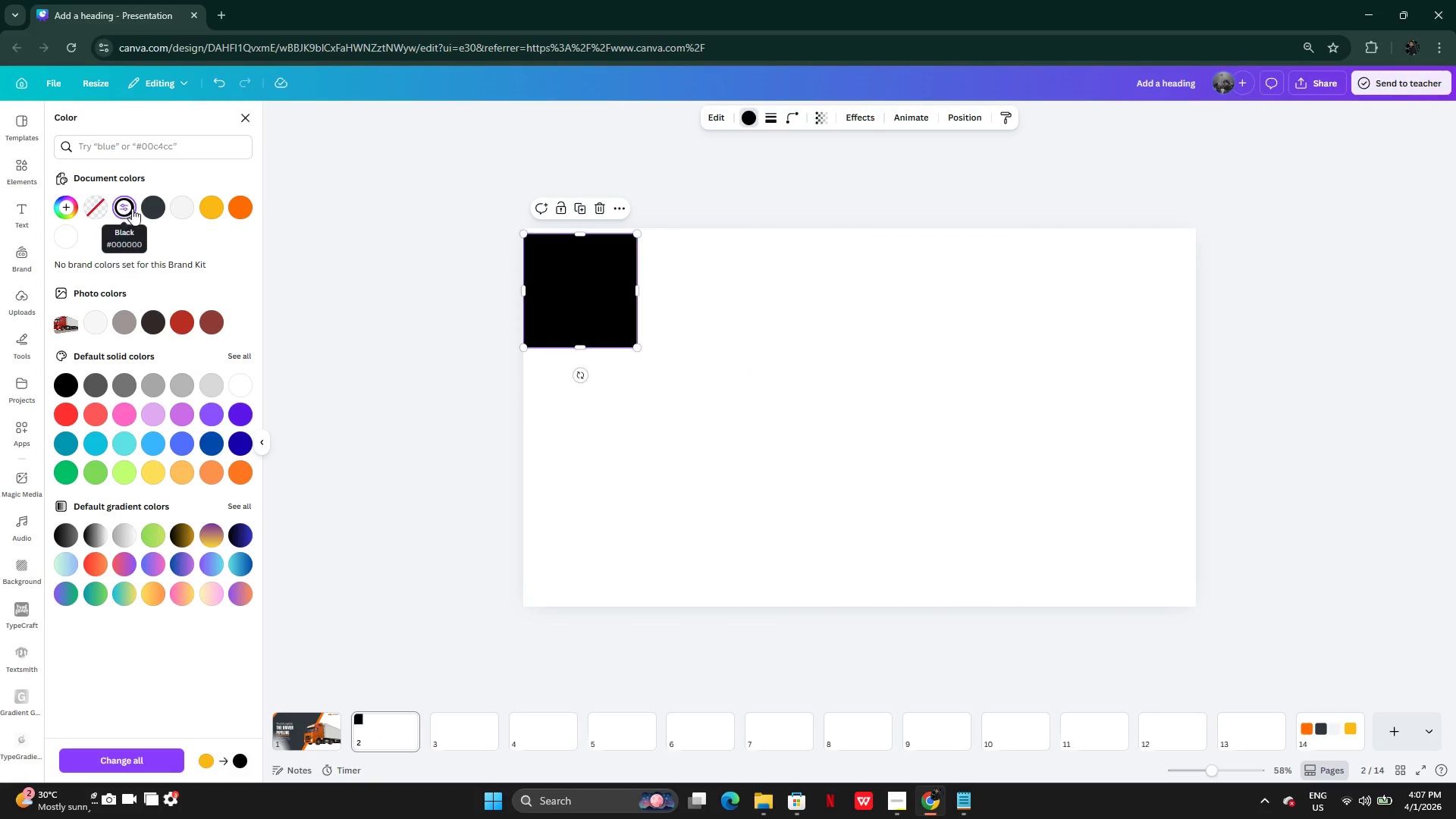 
left_click([152, 209])
 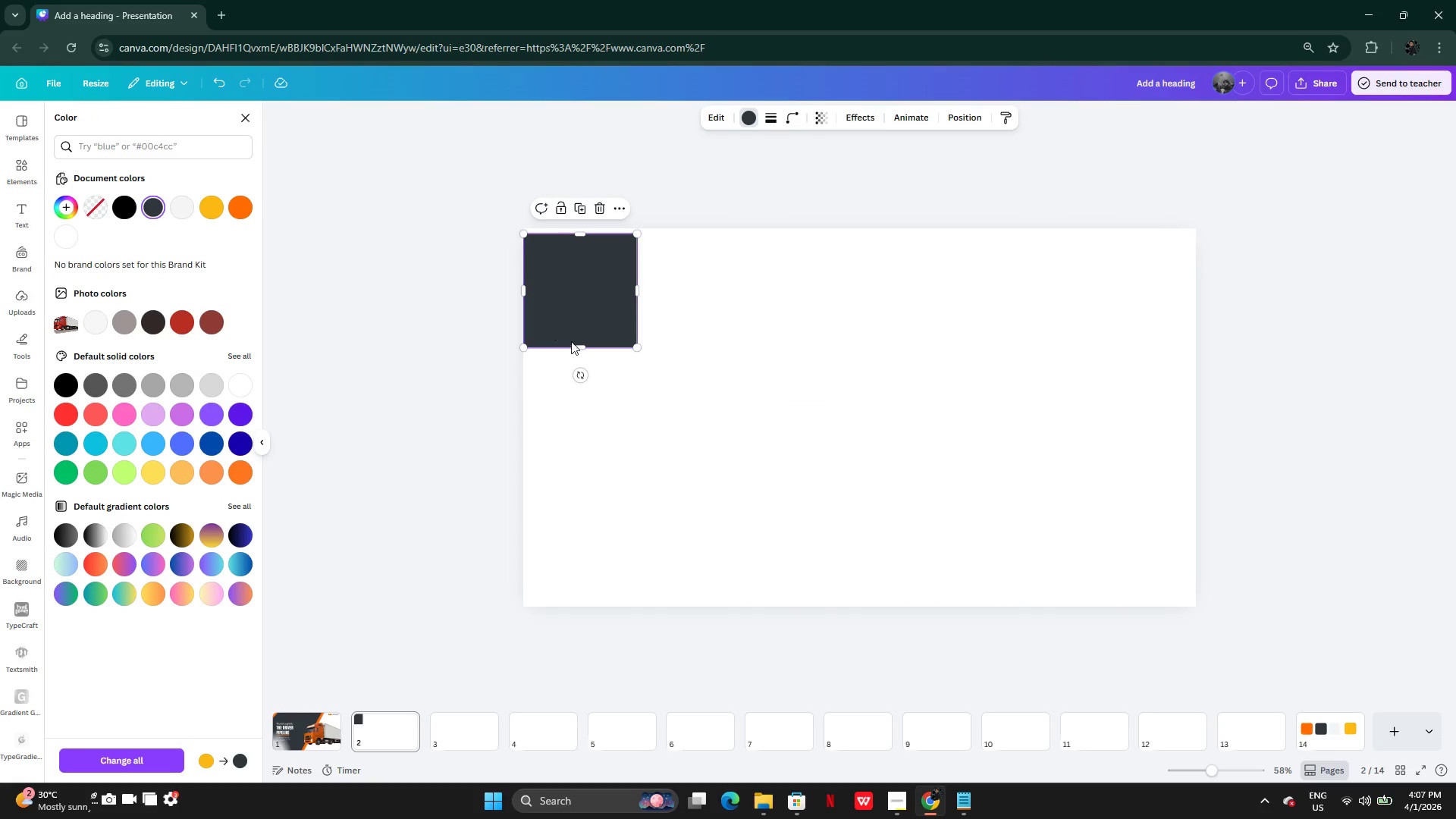 
left_click_drag(start_coordinate=[578, 350], to_coordinate=[544, 697])
 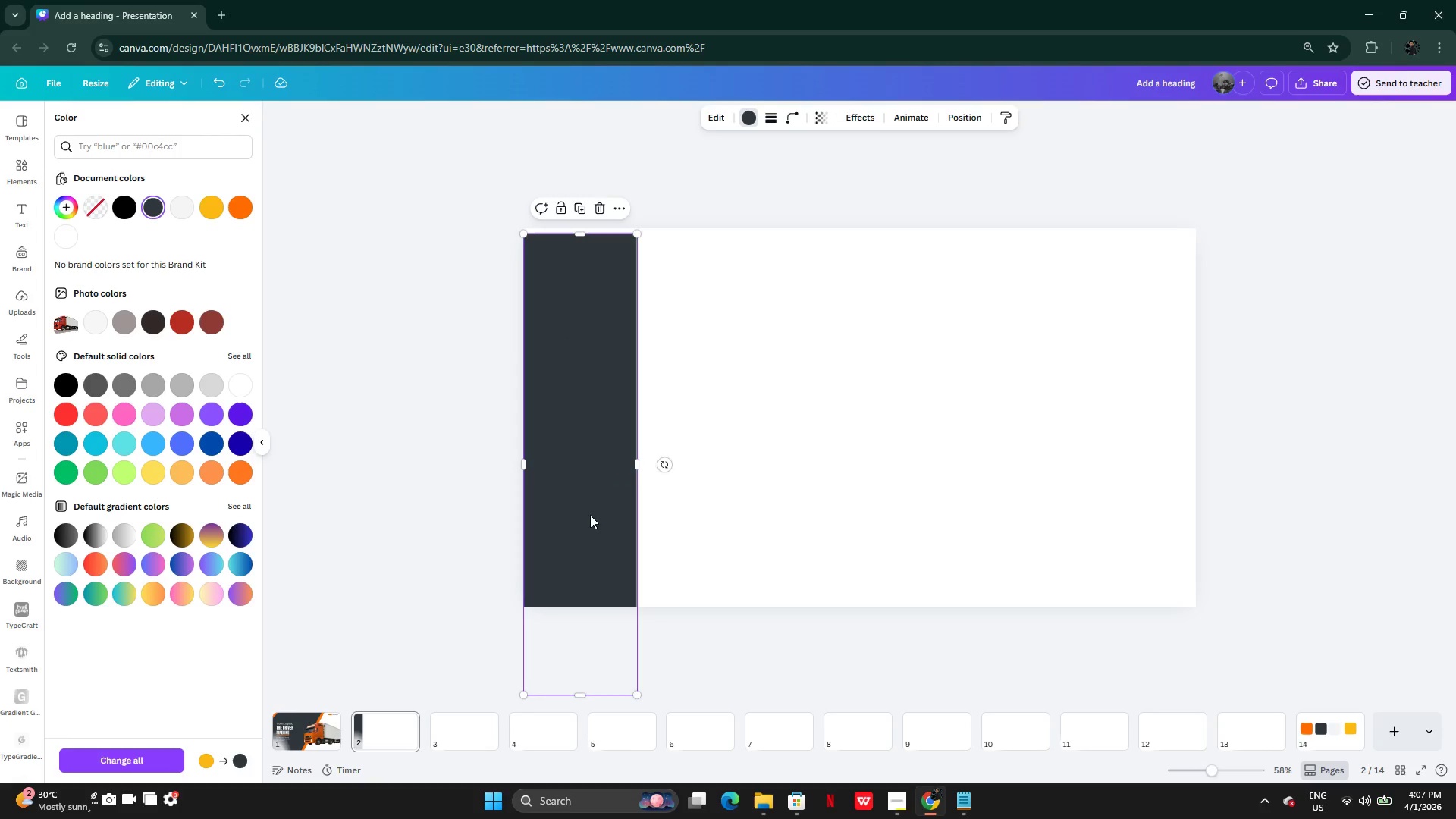 
left_click_drag(start_coordinate=[590, 514], to_coordinate=[592, 486])
 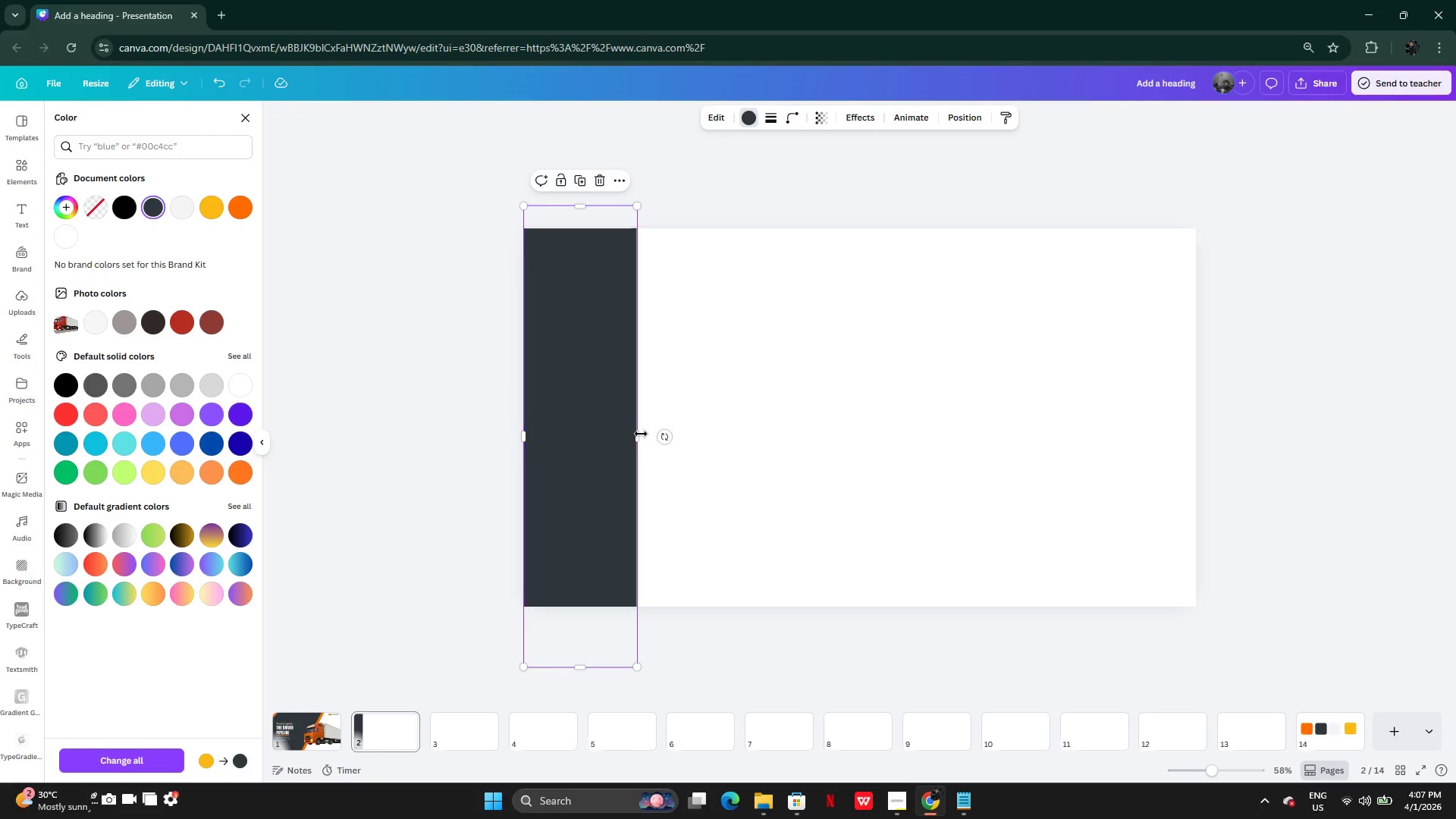 
left_click_drag(start_coordinate=[640, 435], to_coordinate=[569, 417])
 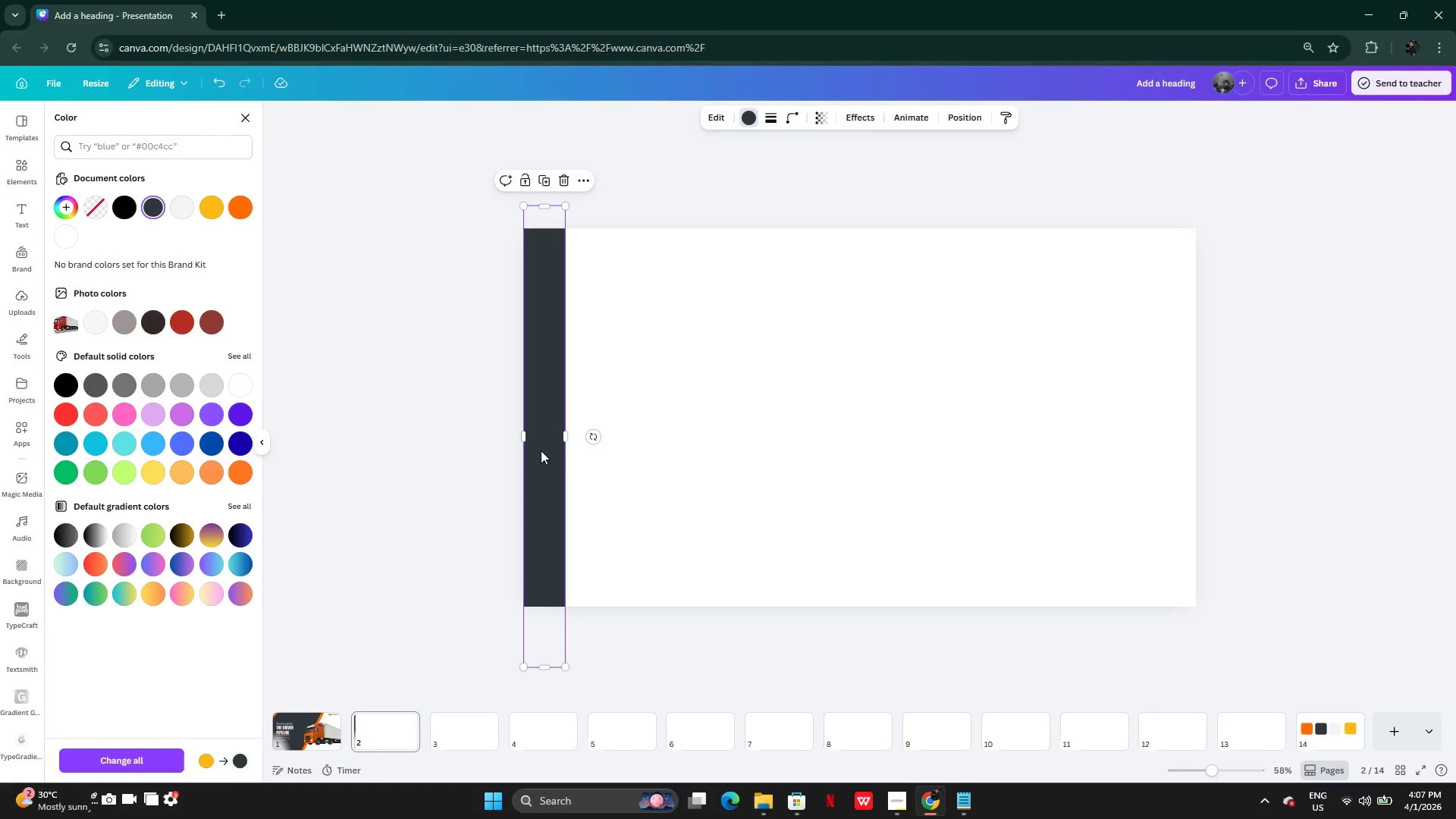 
left_click_drag(start_coordinate=[541, 450], to_coordinate=[534, 445])
 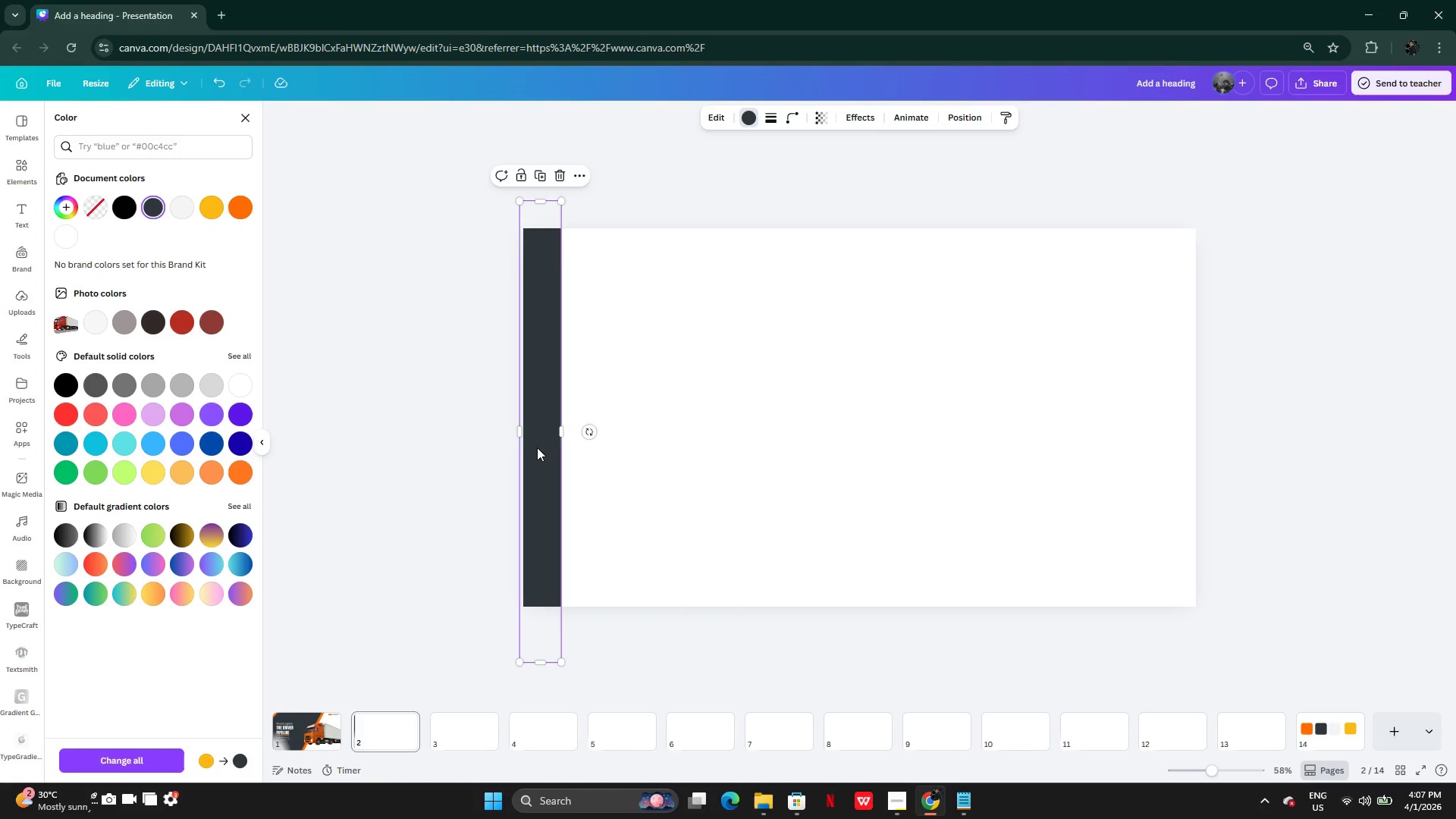 
left_click_drag(start_coordinate=[537, 447], to_coordinate=[570, 447])
 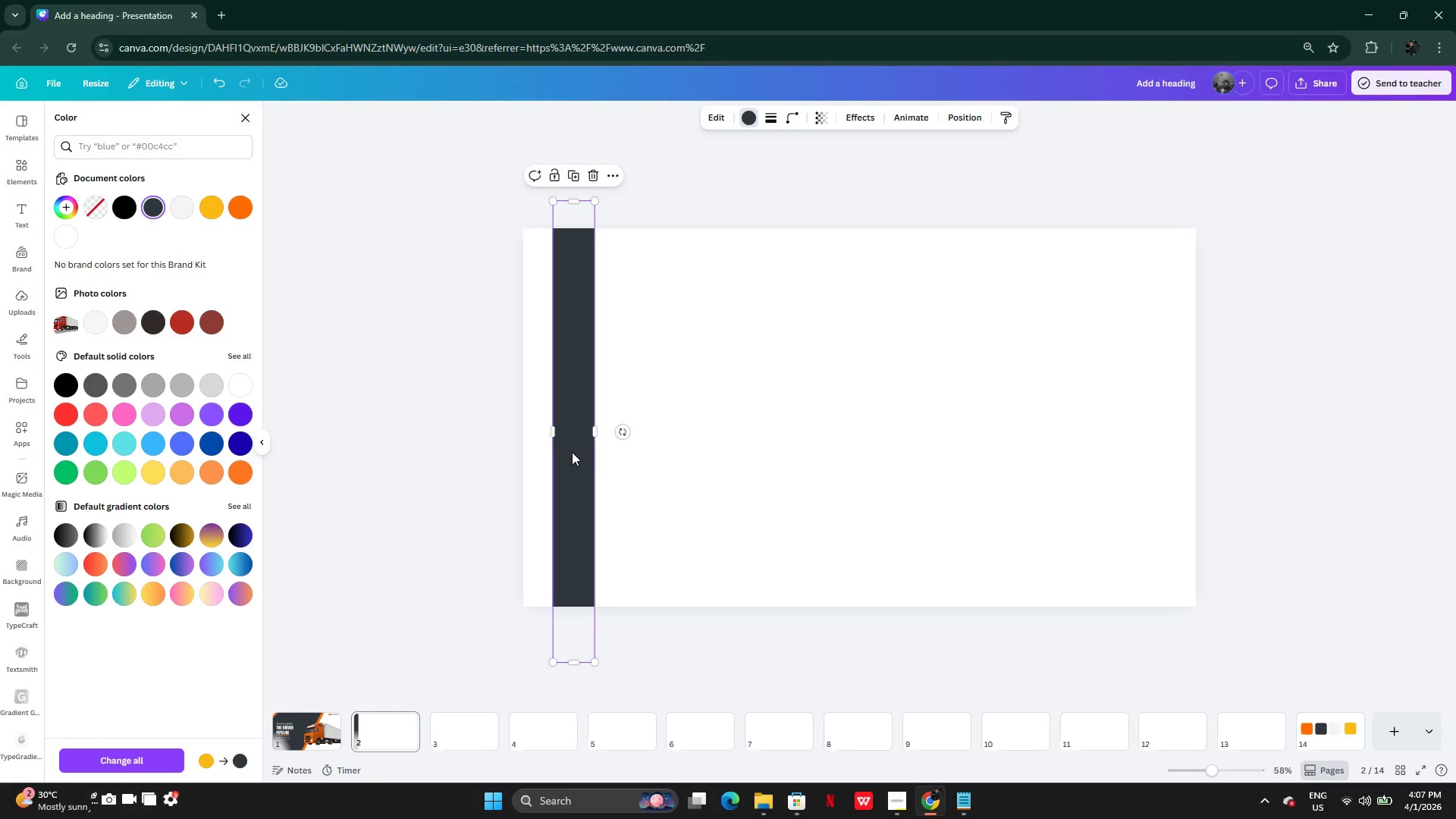 
hold_key(key=AltLeft, duration=0.34)
left_click_drag(start_coordinate=[573, 452], to_coordinate=[551, 451])
 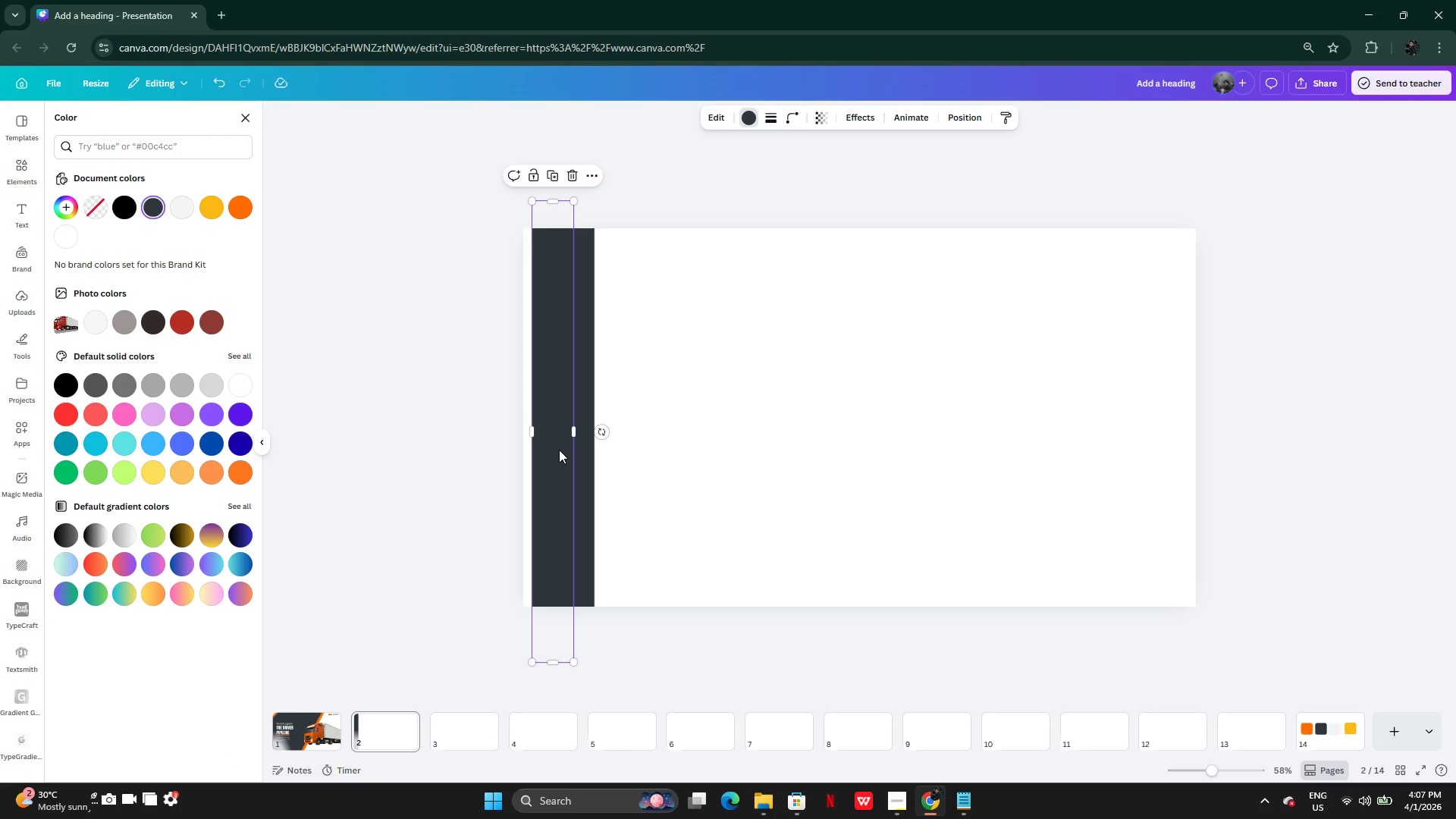 
left_click_drag(start_coordinate=[559, 450], to_coordinate=[544, 450])
 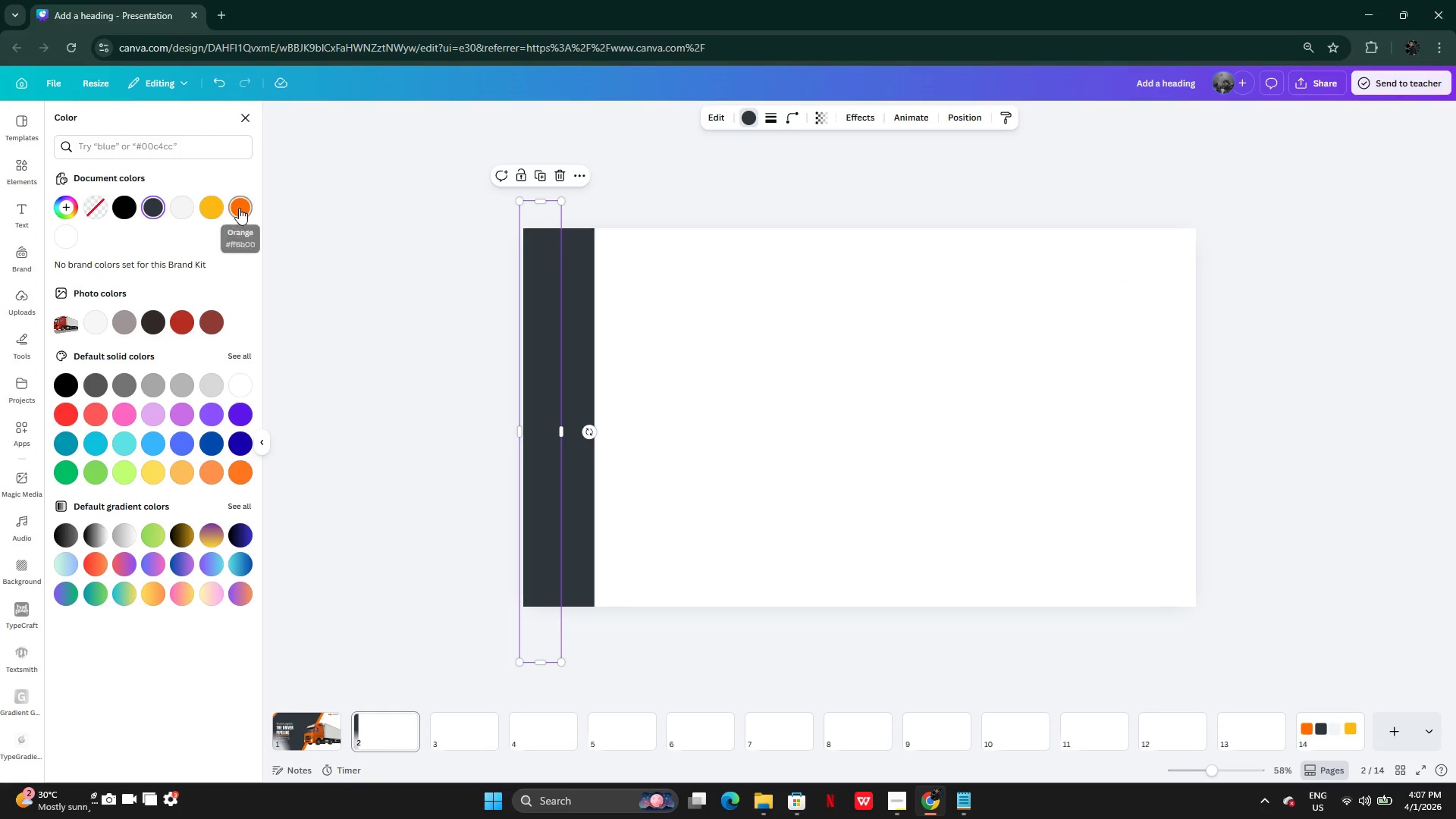 
double_click([356, 322])
 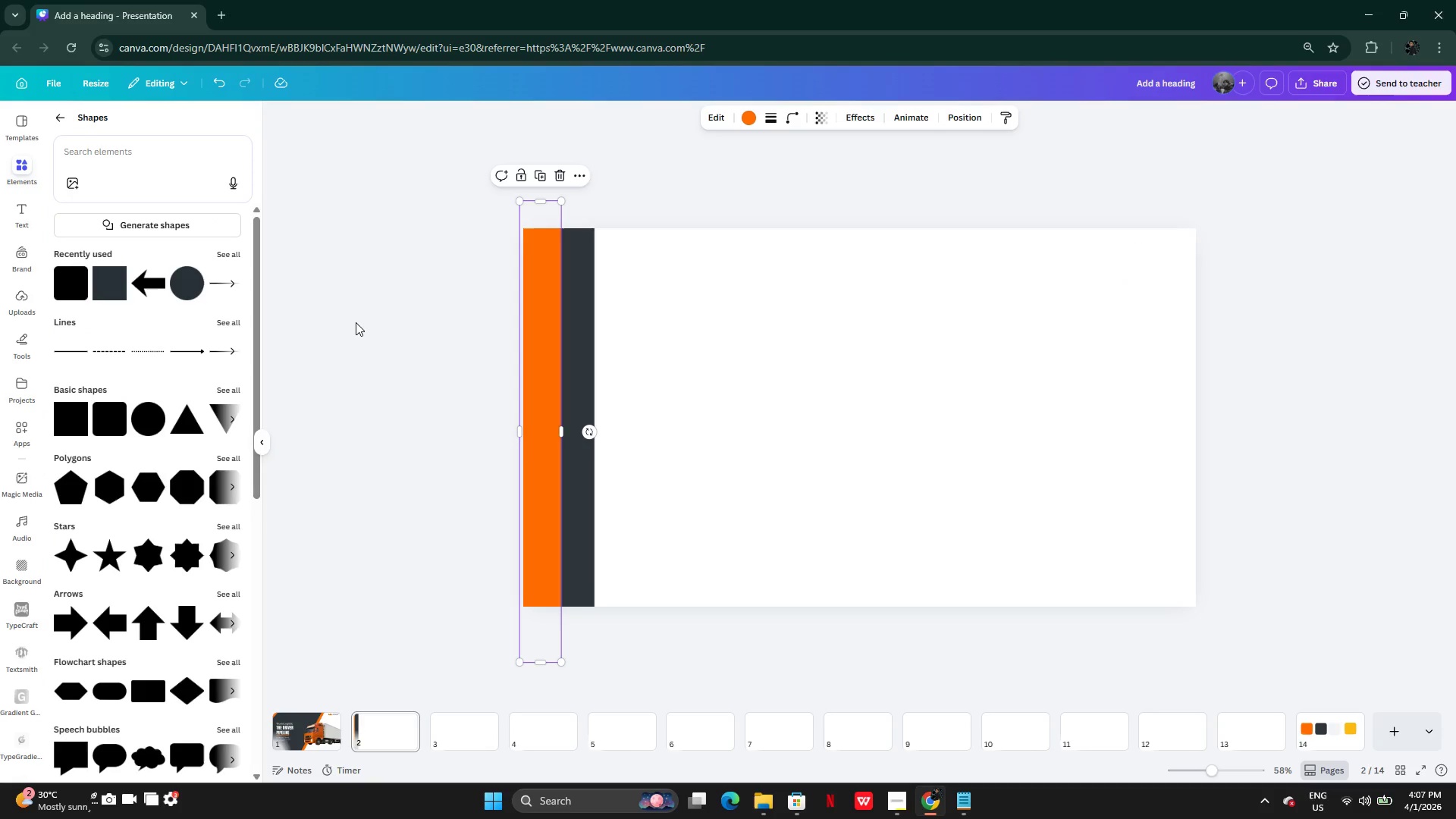 
left_click([356, 322])
 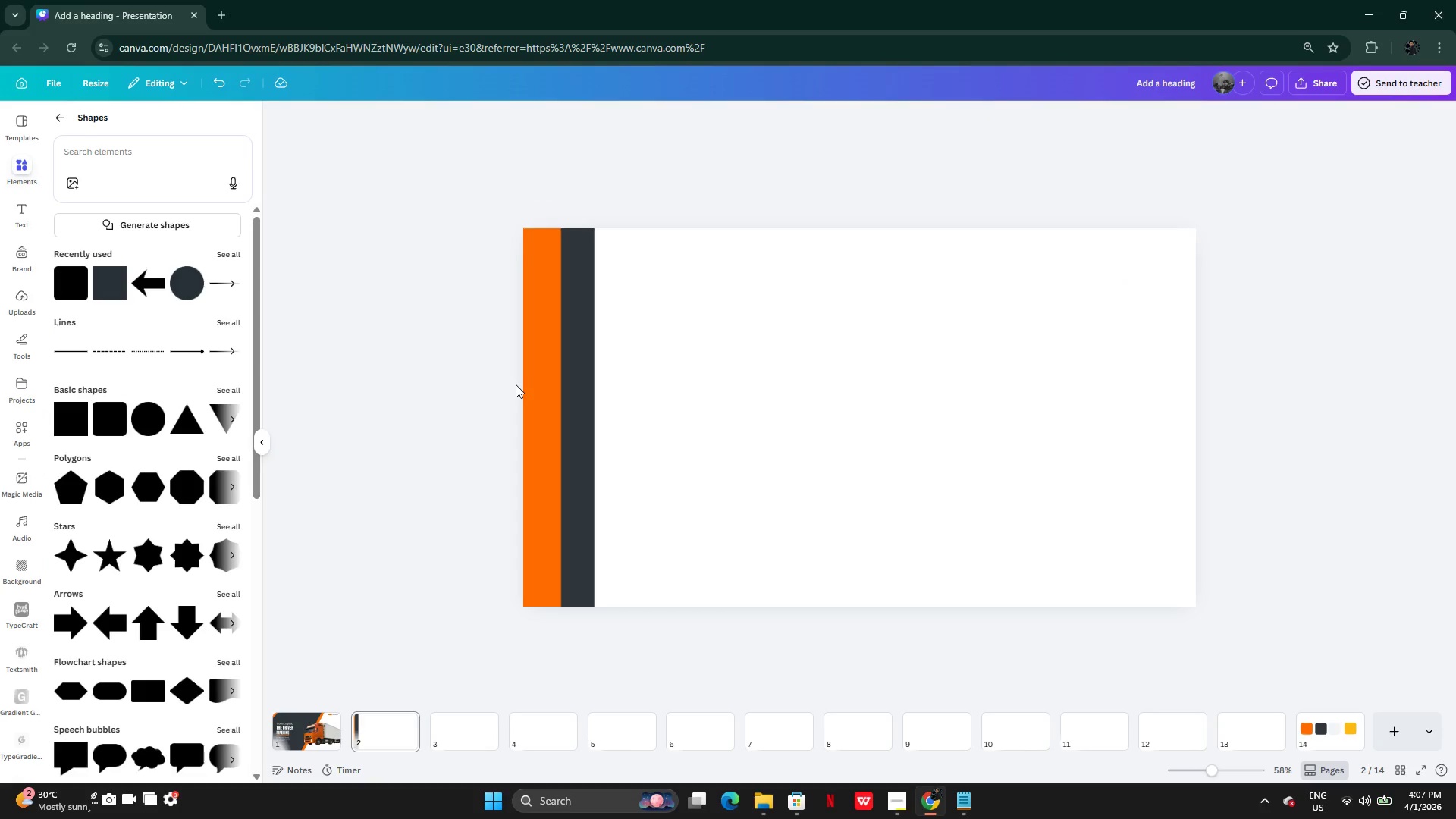 
left_click([537, 382])
 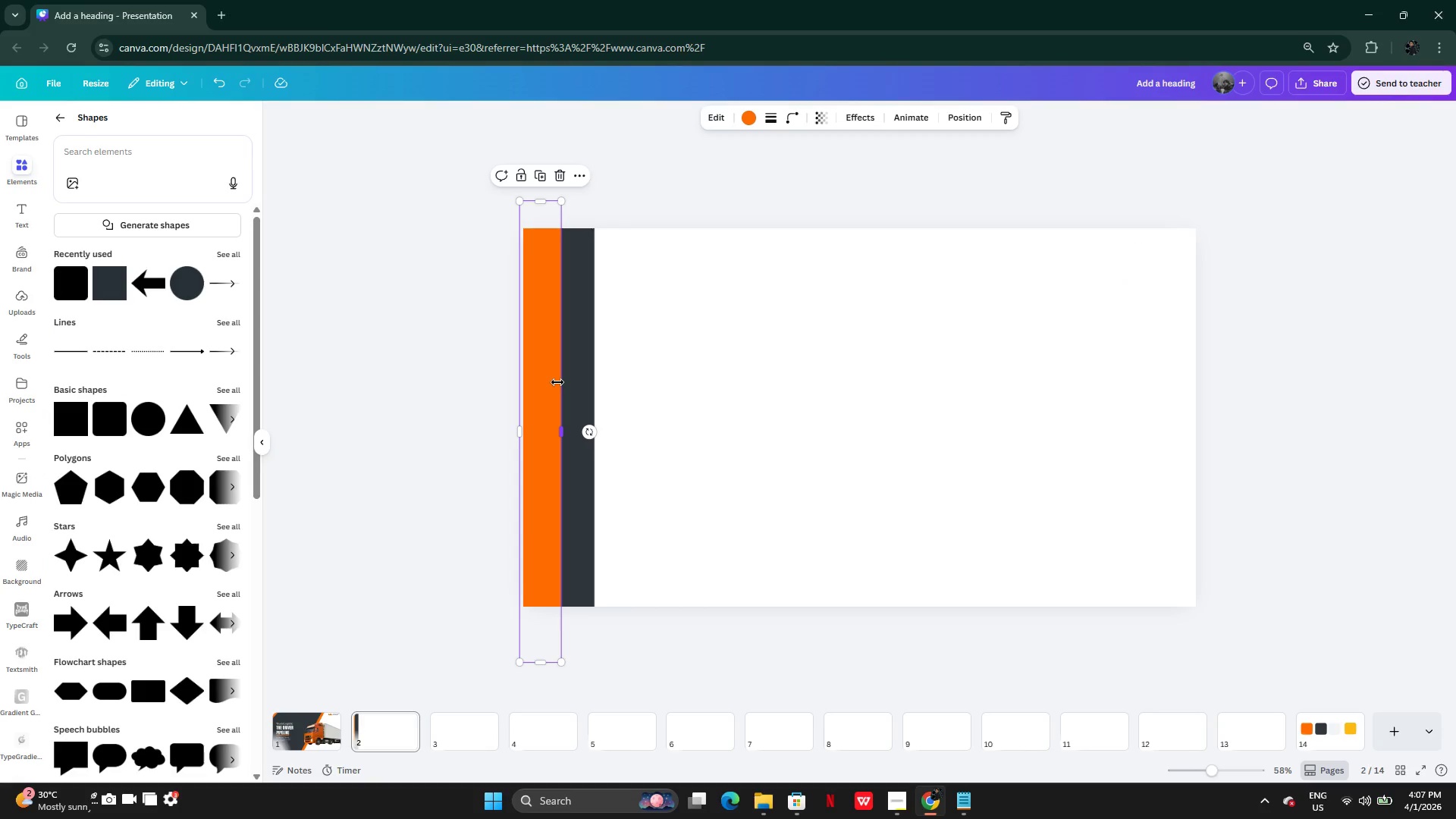 
left_click_drag(start_coordinate=[557, 382], to_coordinate=[552, 375])
 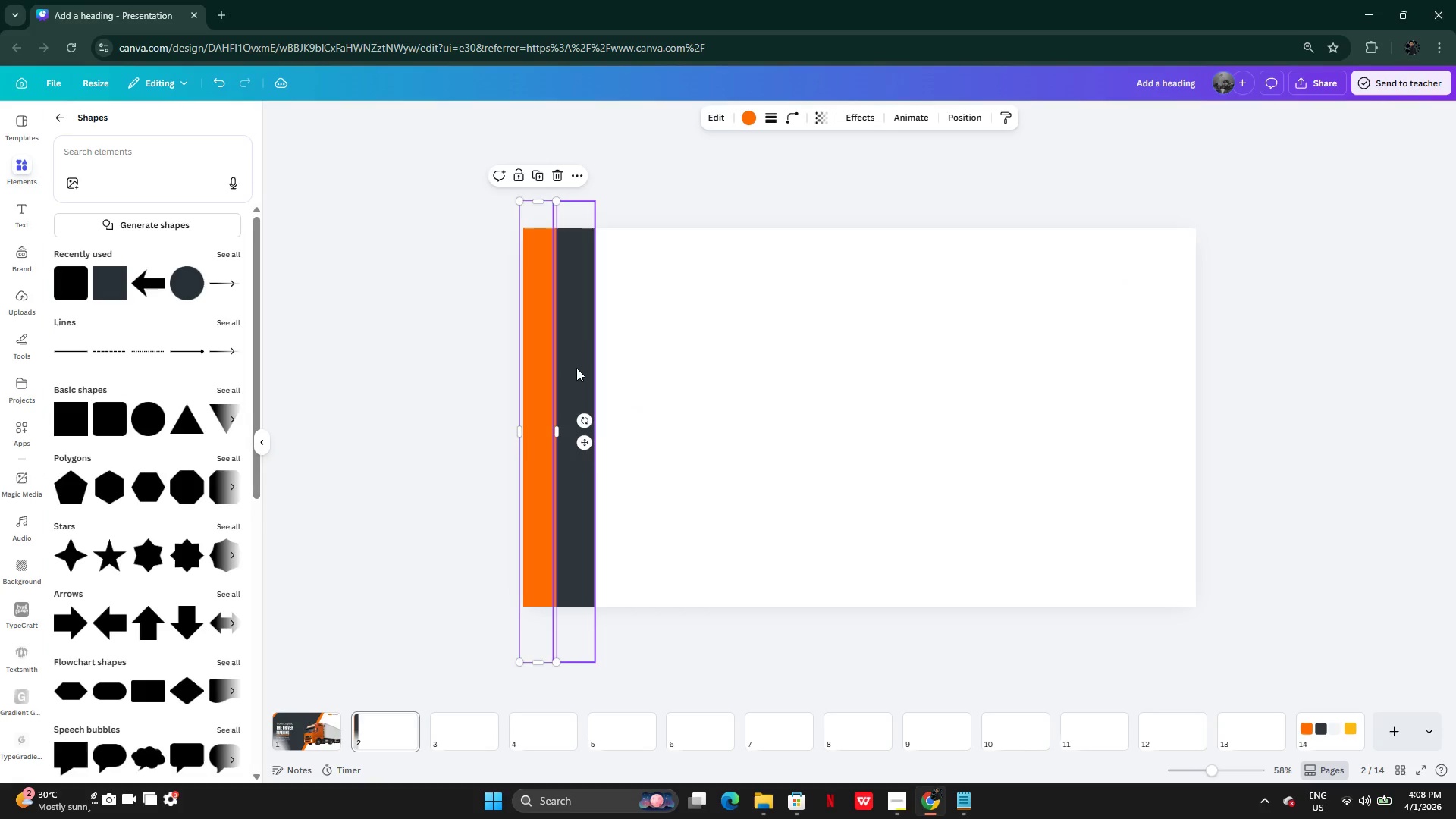 
left_click_drag(start_coordinate=[576, 368], to_coordinate=[545, 369])
 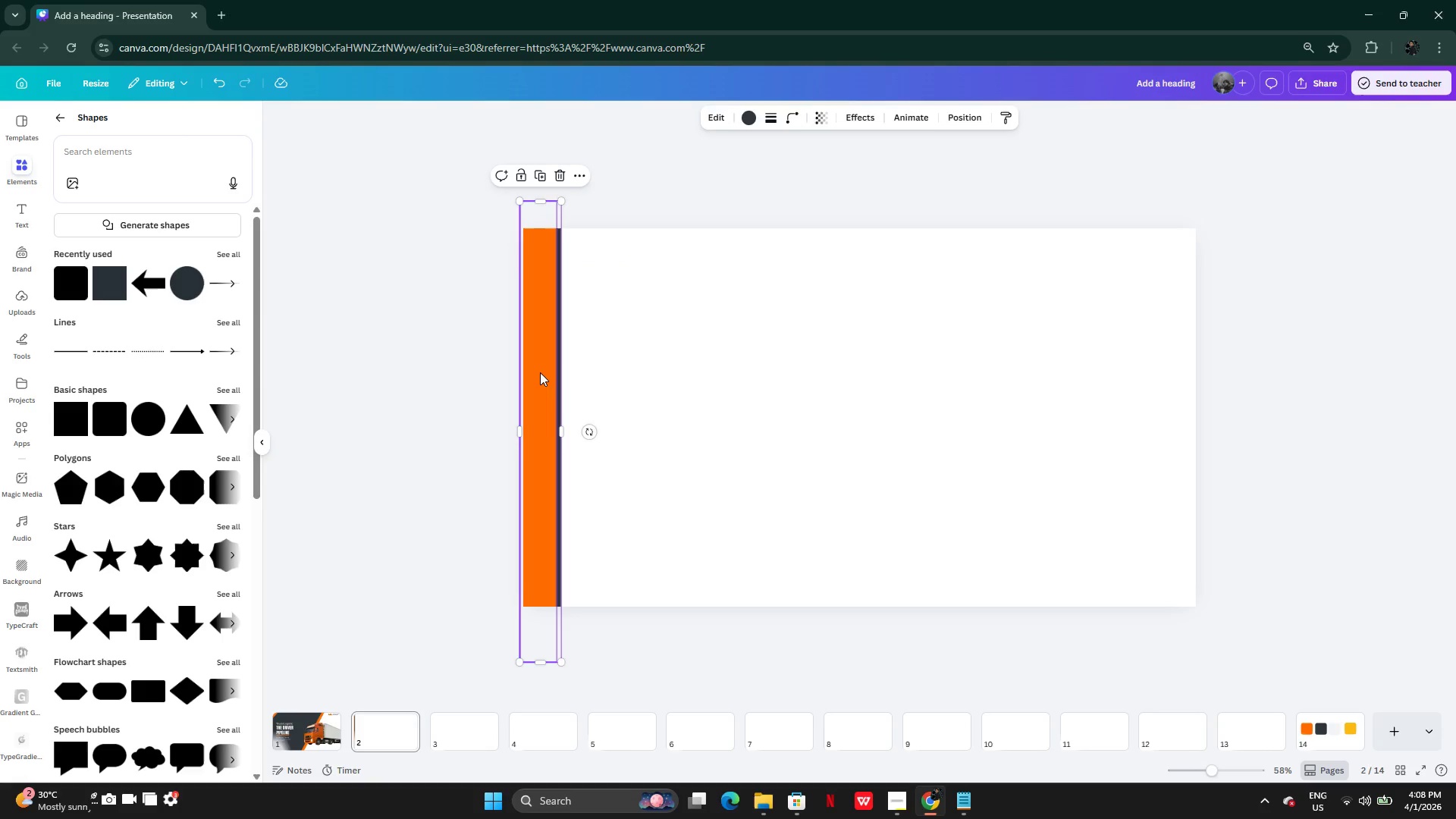 
left_click_drag(start_coordinate=[540, 372], to_coordinate=[547, 373])
 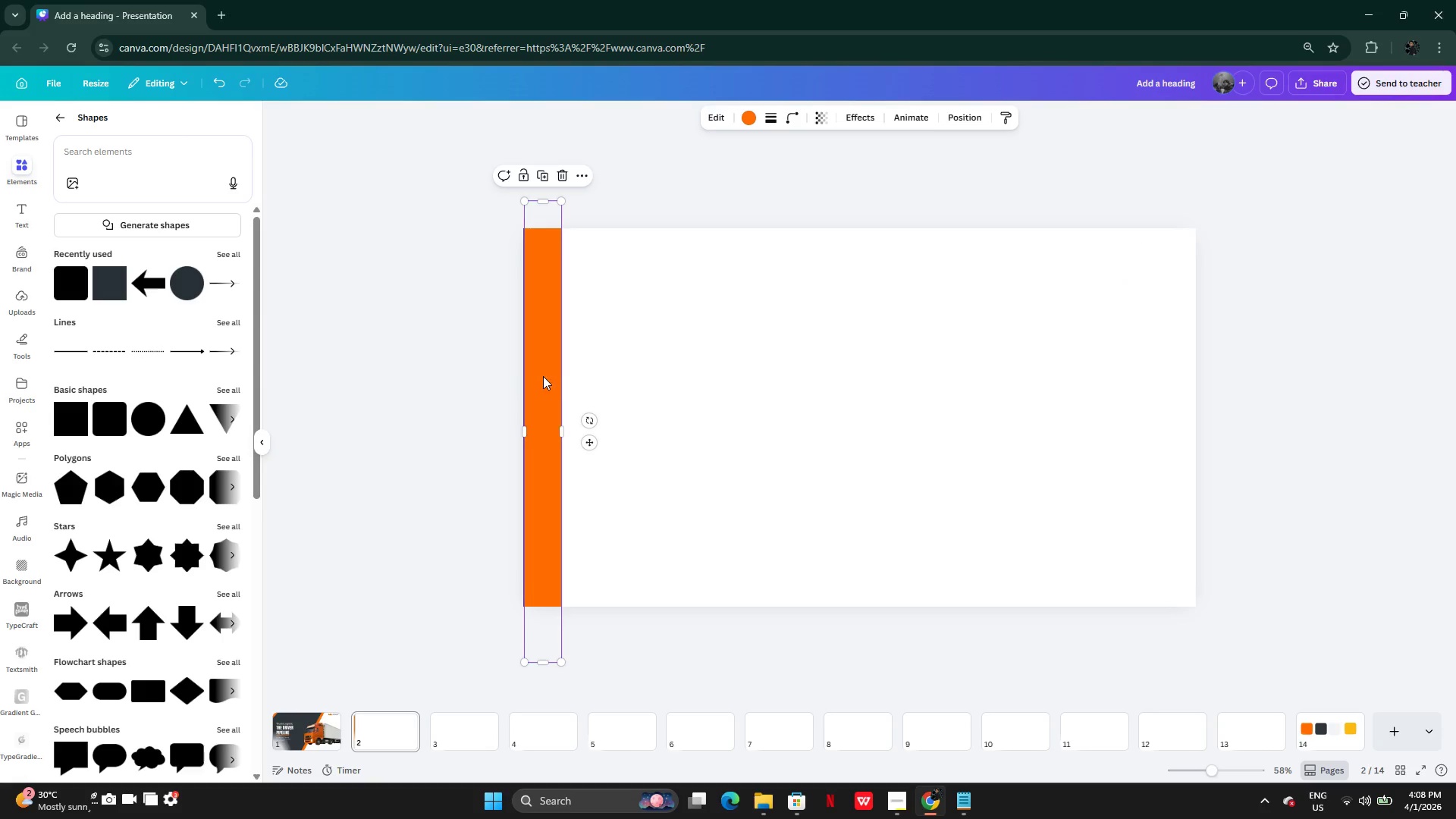 
left_click_drag(start_coordinate=[541, 376], to_coordinate=[576, 377])
 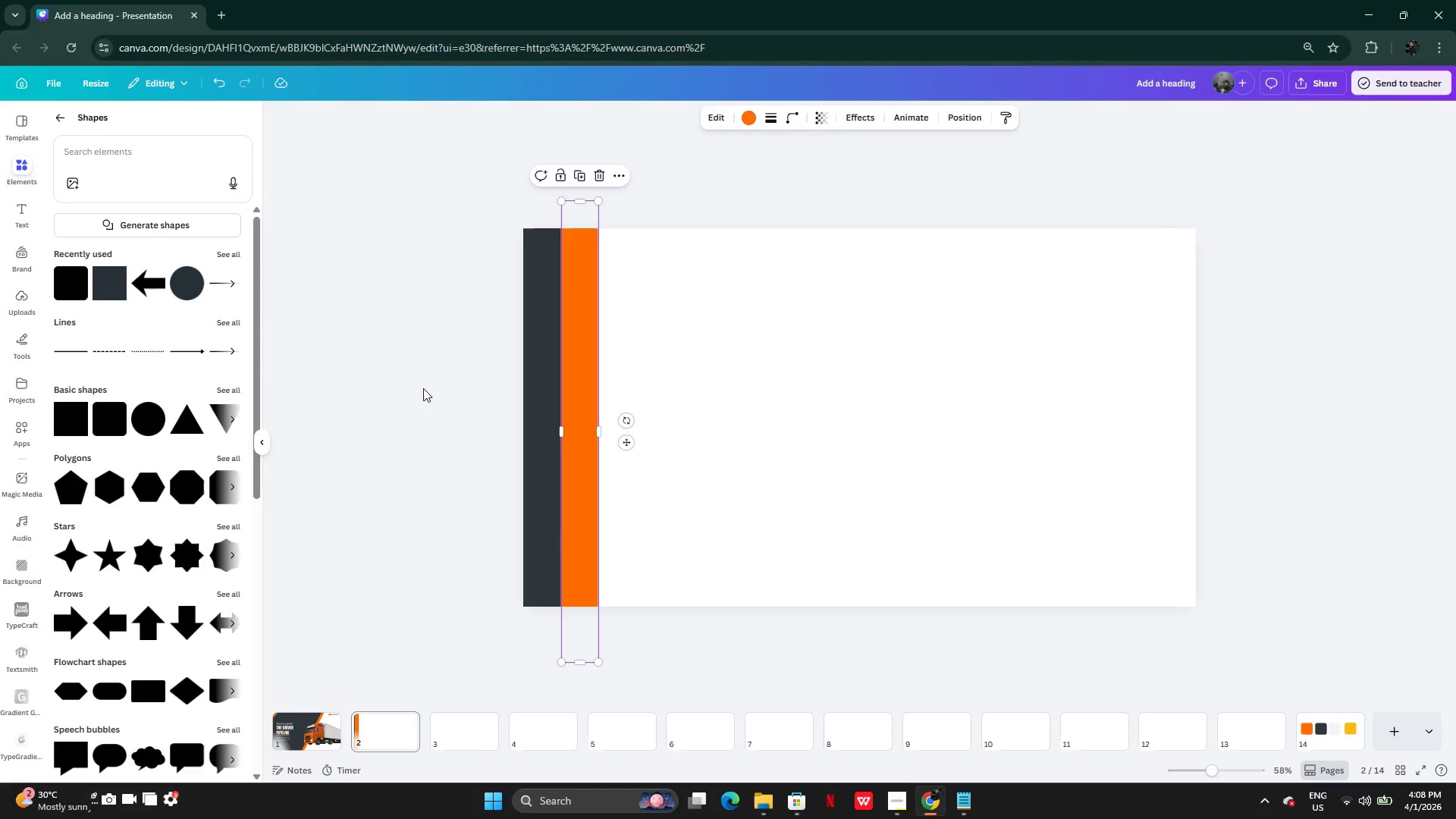 
left_click([423, 388])
 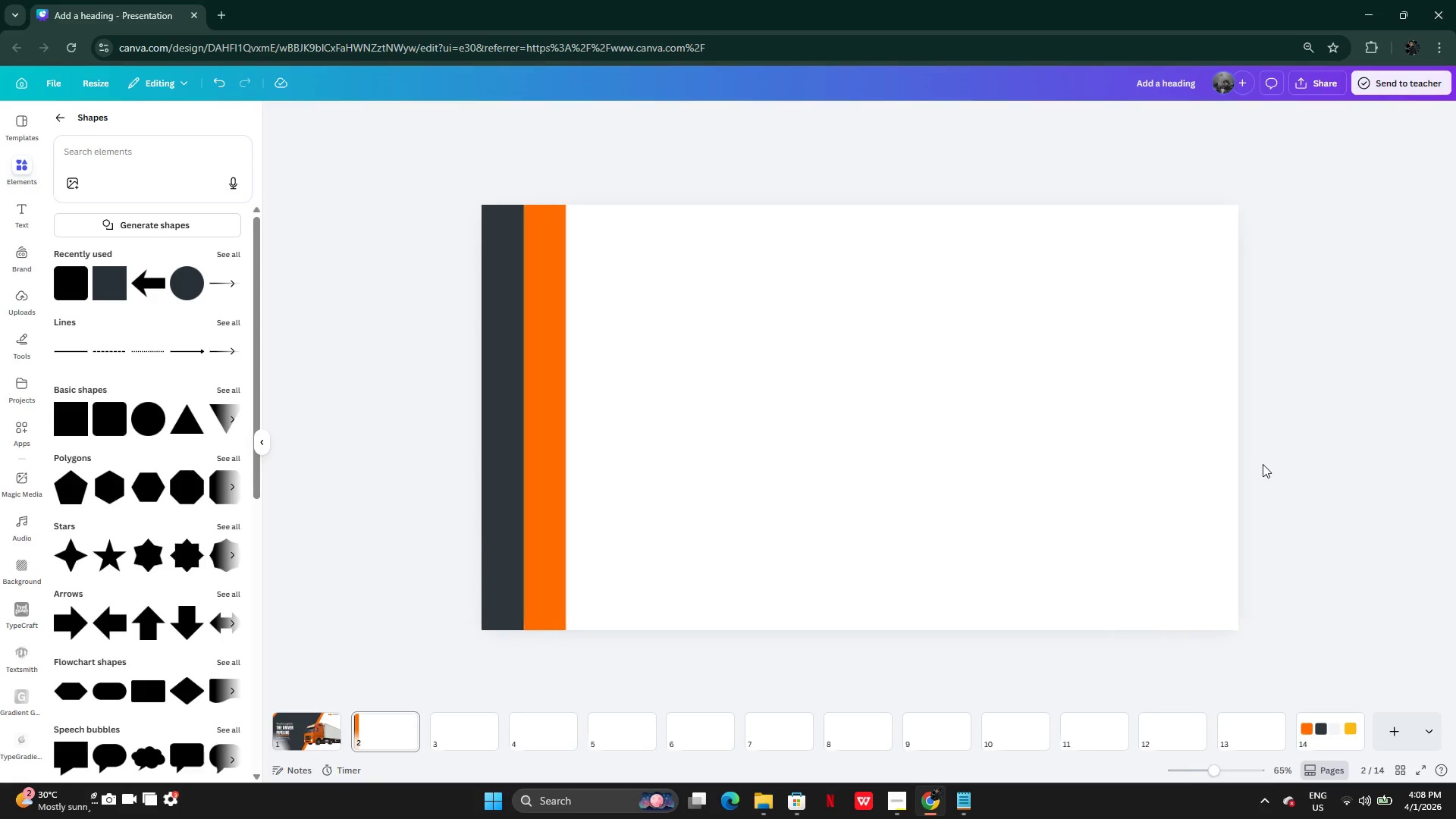 
left_click([301, 722])
 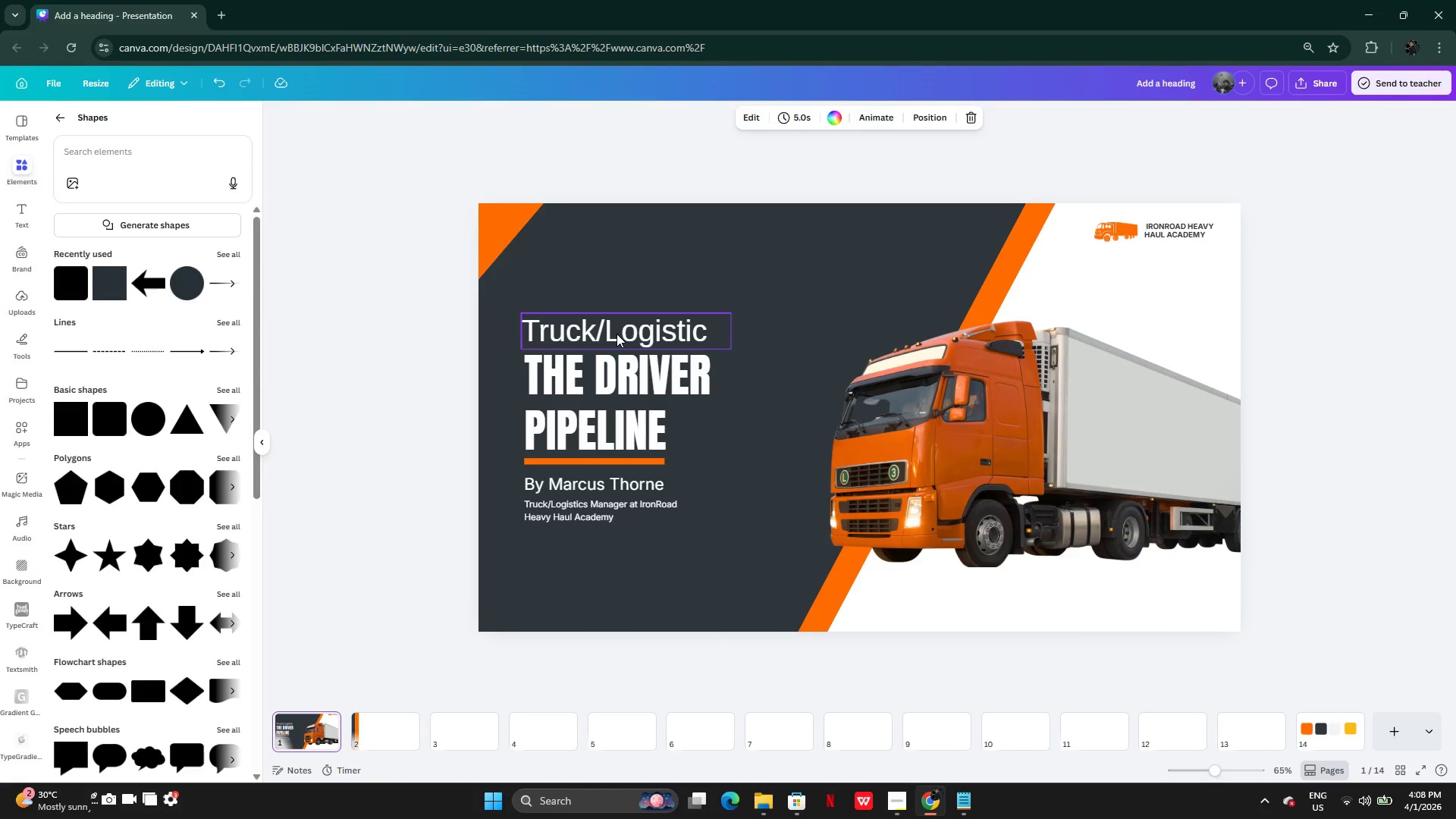 
left_click([617, 332])
 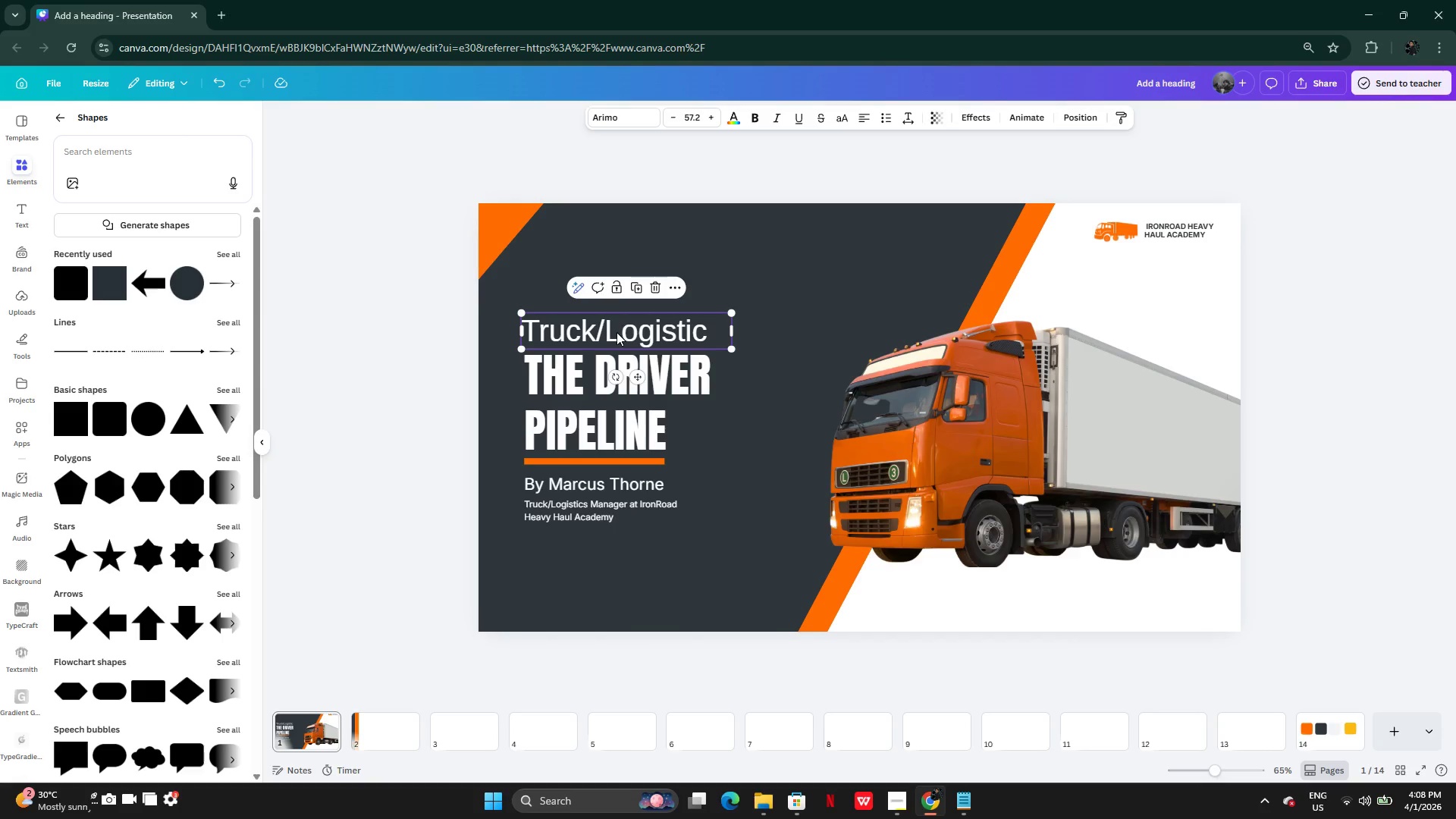 
key(Control+C)
 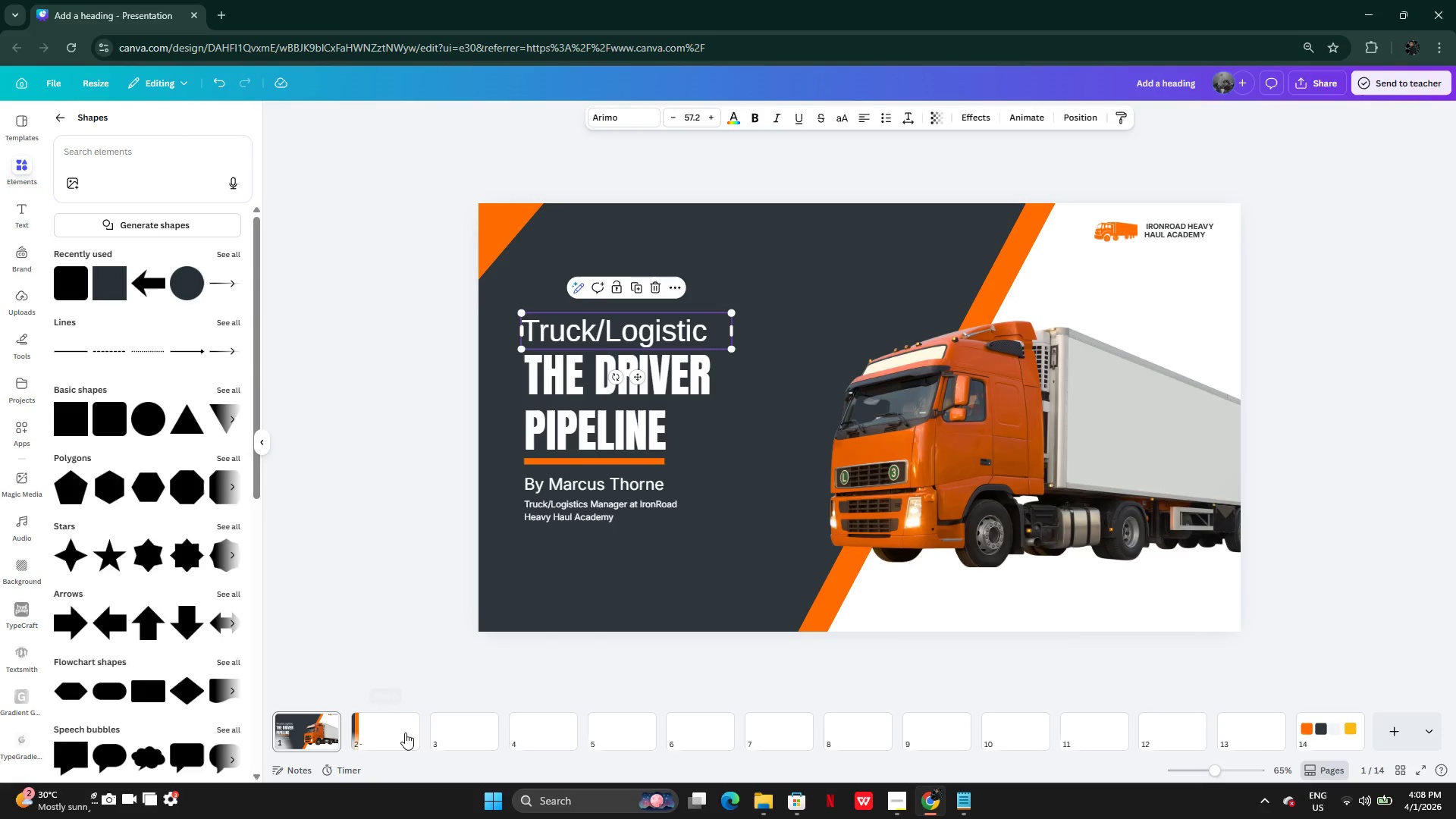 
left_click([405, 733])
 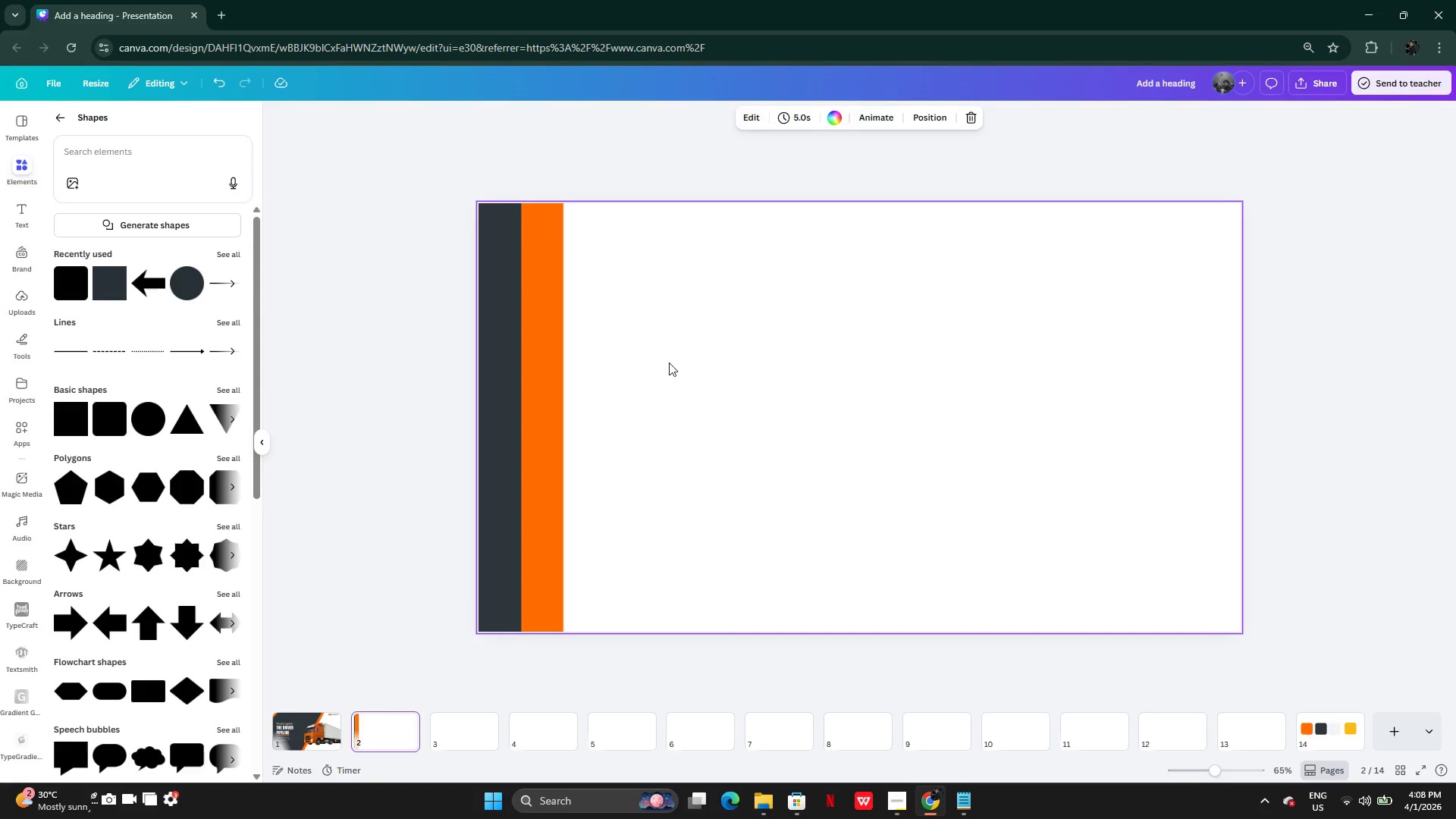 
left_click([669, 362])
 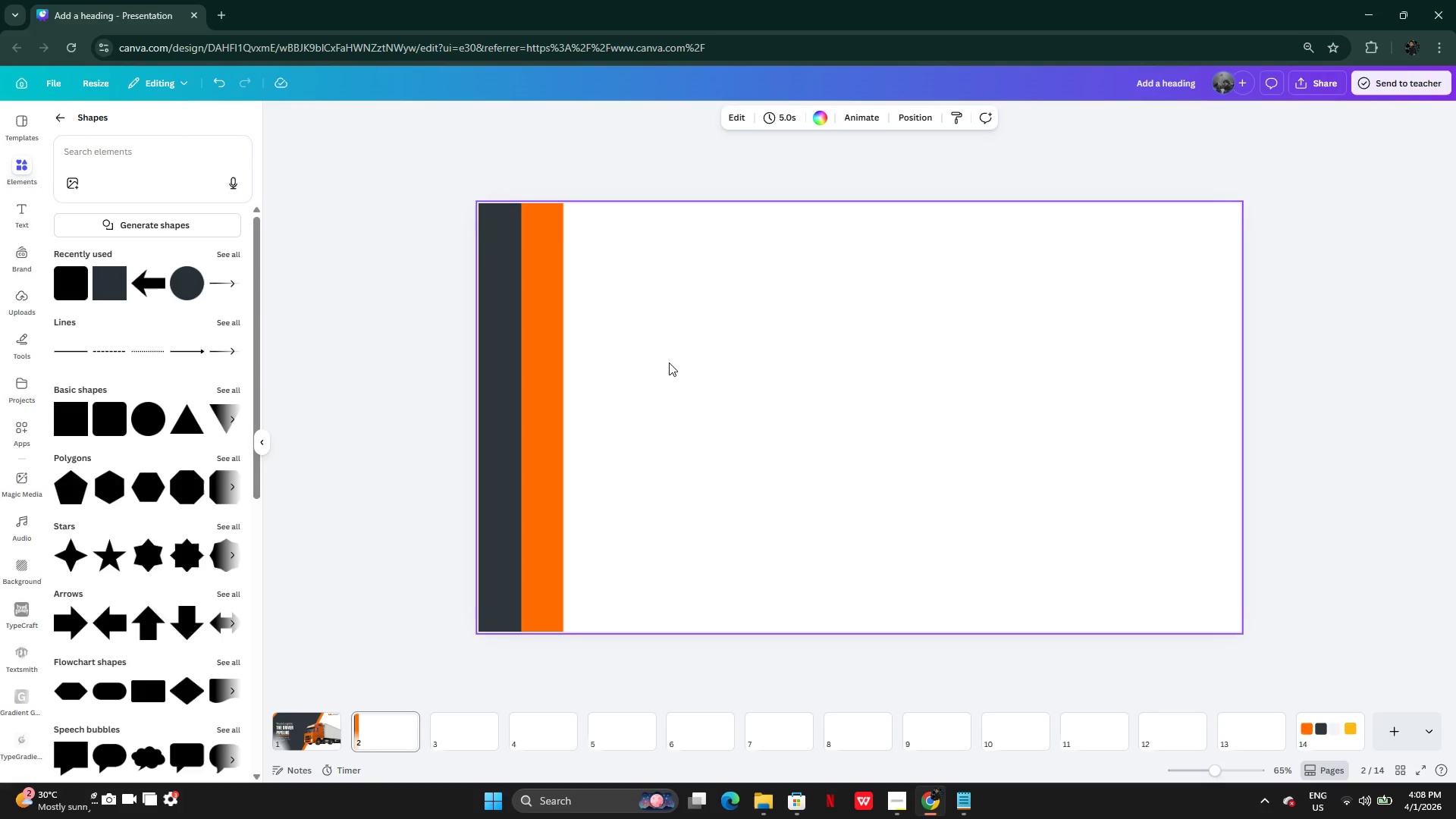 
key(Control+V)
 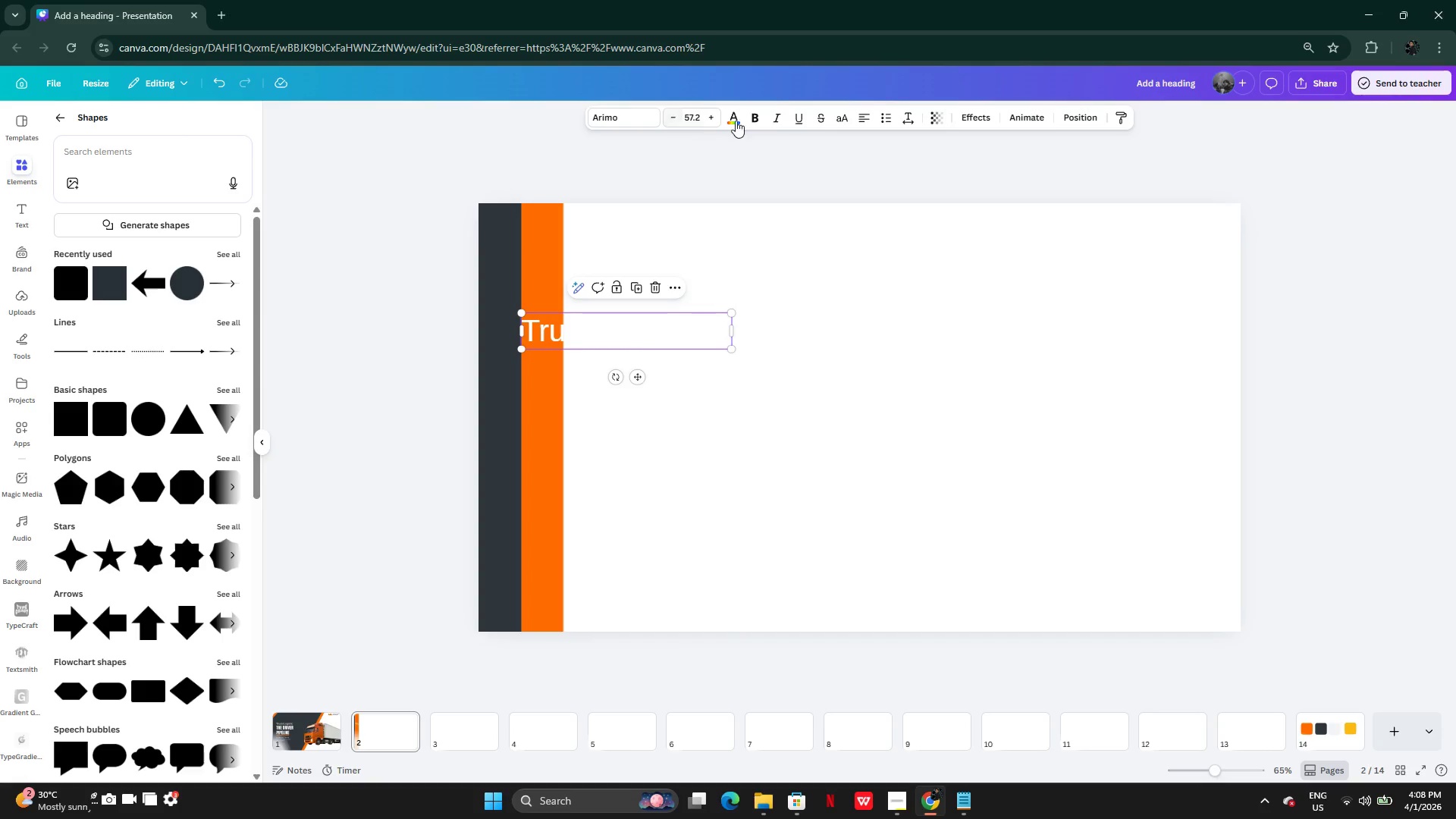 
left_click([738, 120])
 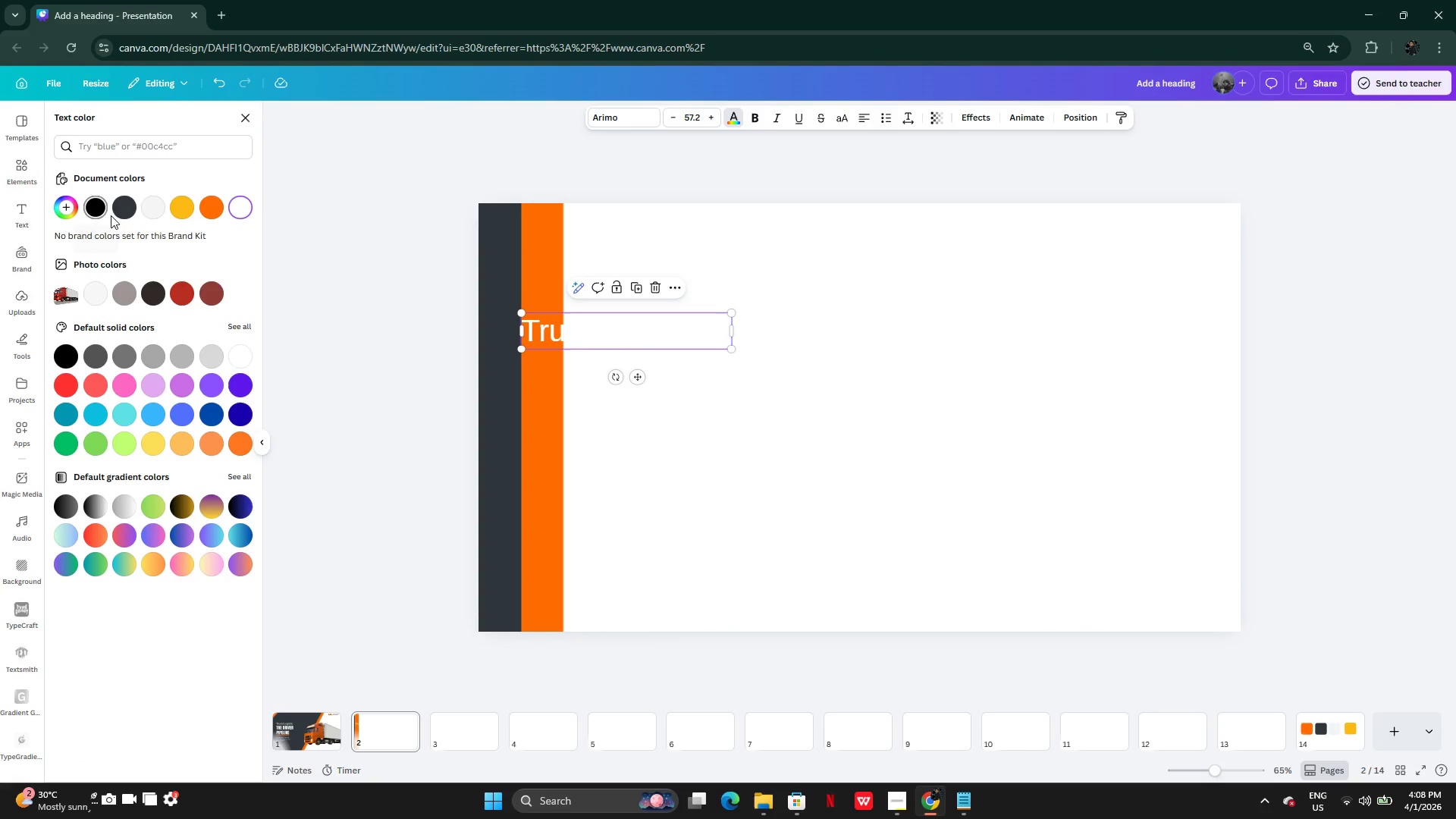 
left_click([125, 207])
 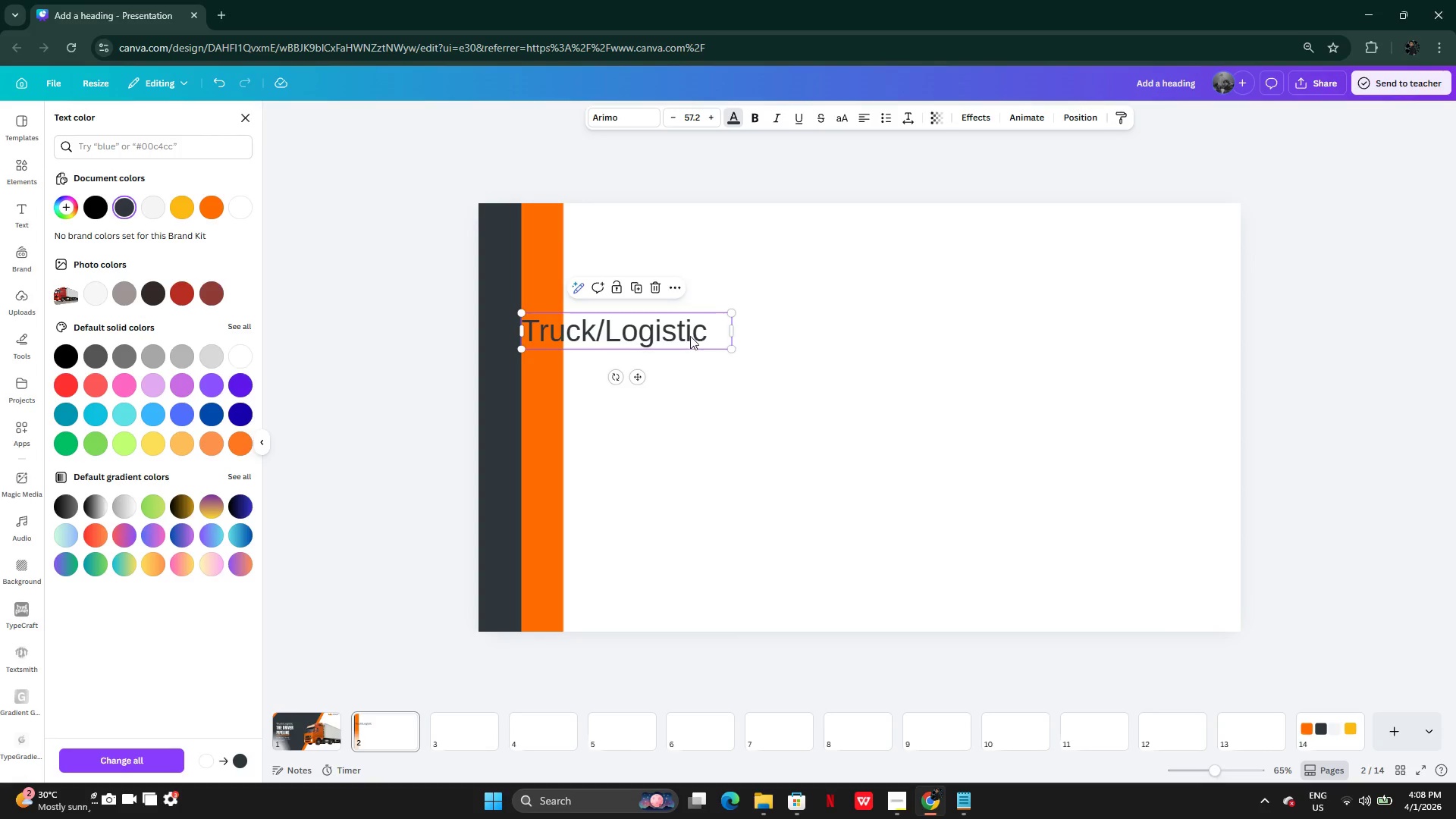 
left_click_drag(start_coordinate=[685, 334], to_coordinate=[776, 303])
 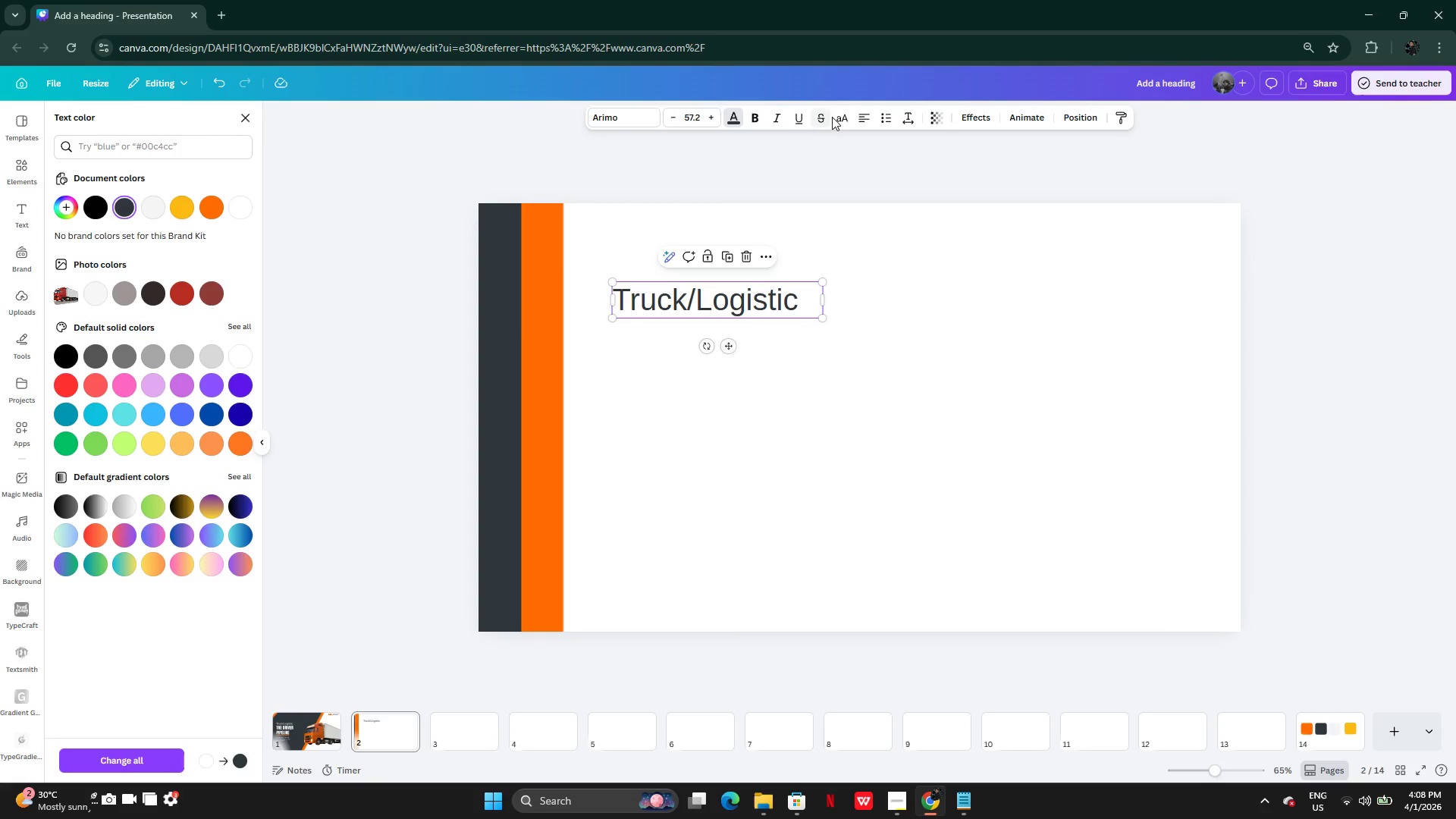 
left_click([838, 118])
 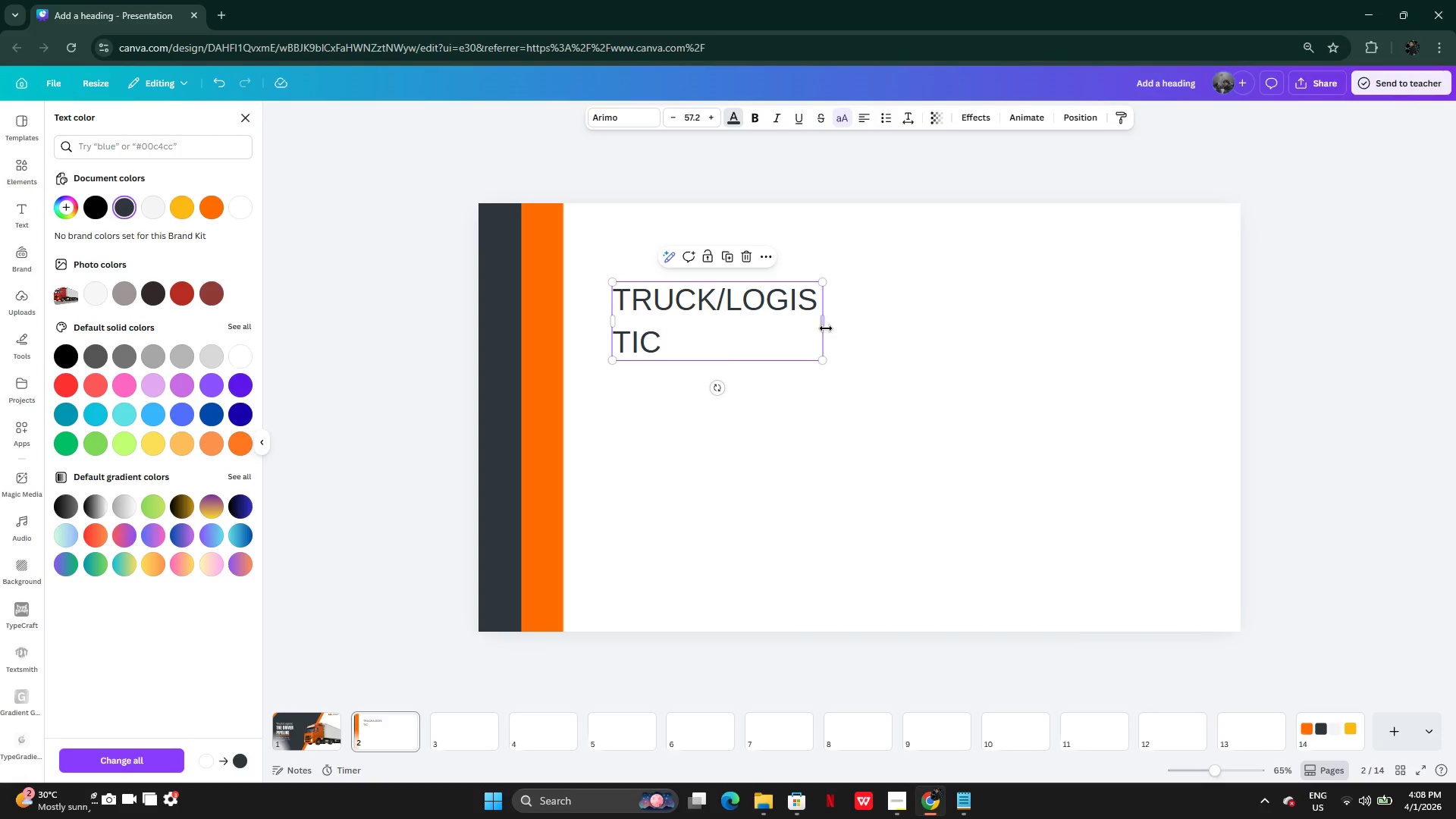 
left_click_drag(start_coordinate=[826, 325], to_coordinate=[879, 320])
 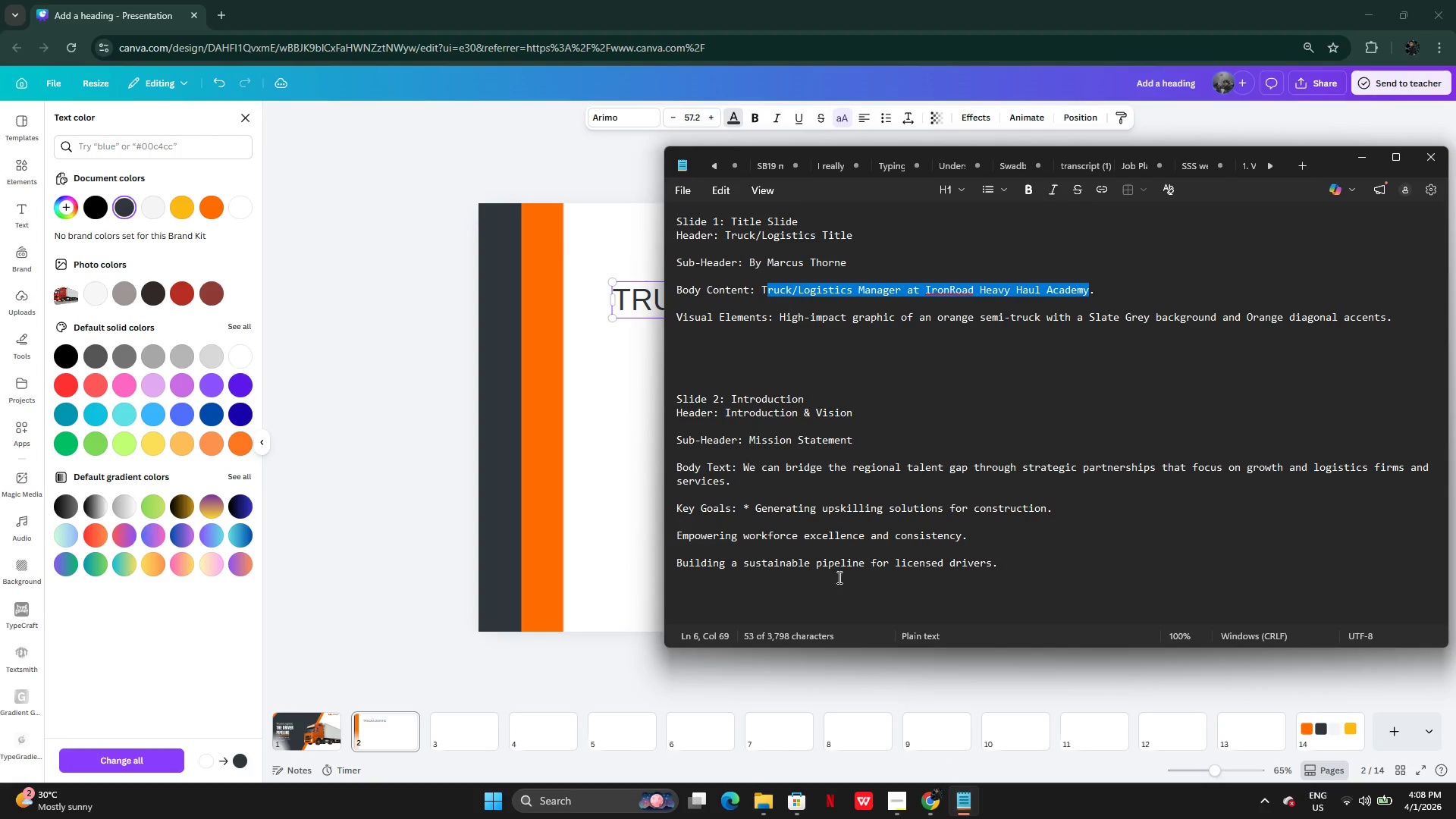 
scroll: coordinate [774, 436], scroll_direction: none, amount: 0.0
 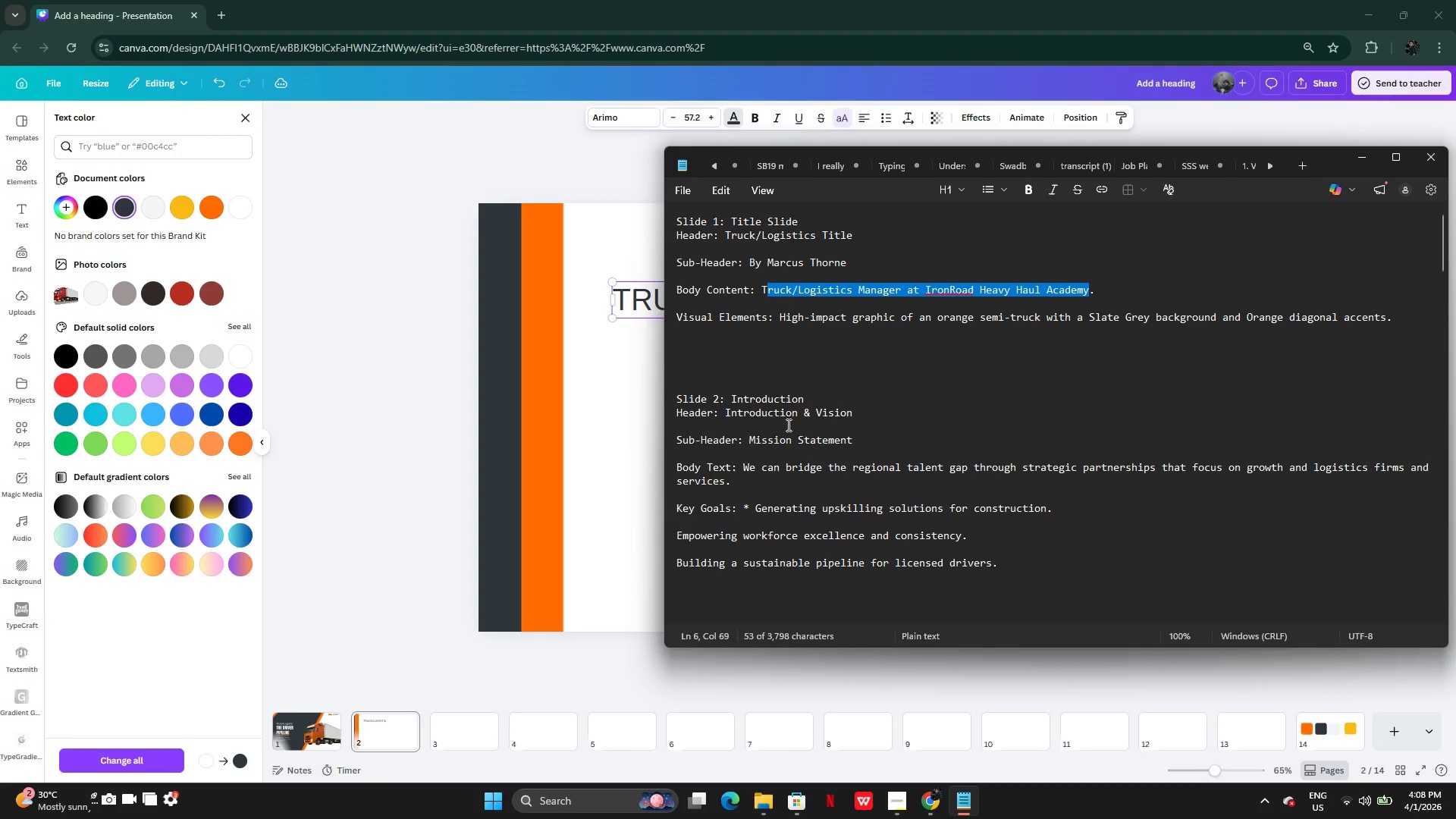 
scroll: coordinate [787, 425], scroll_direction: down, amount: 1.0
 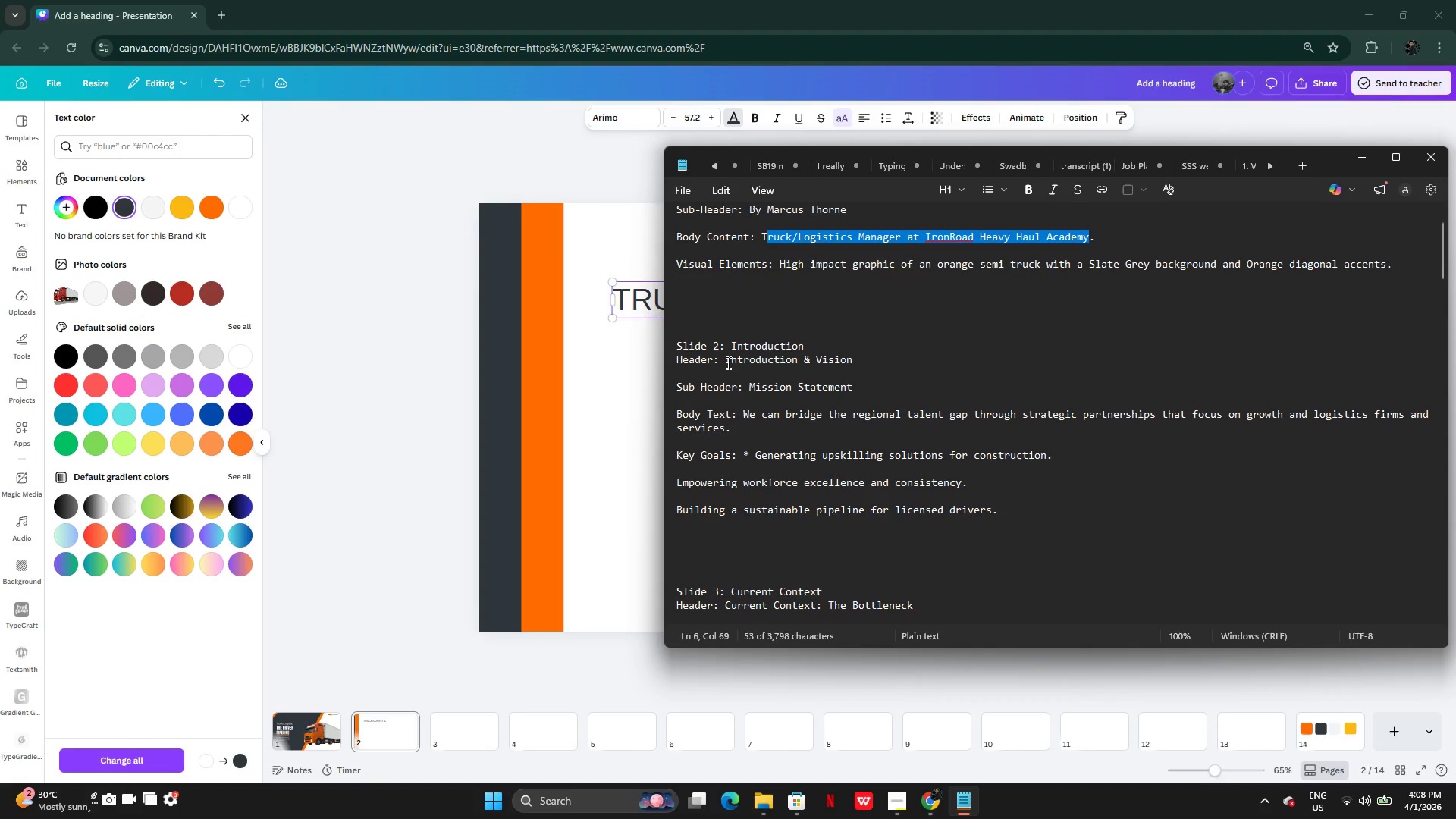 
left_click_drag(start_coordinate=[726, 361], to_coordinate=[866, 361])
 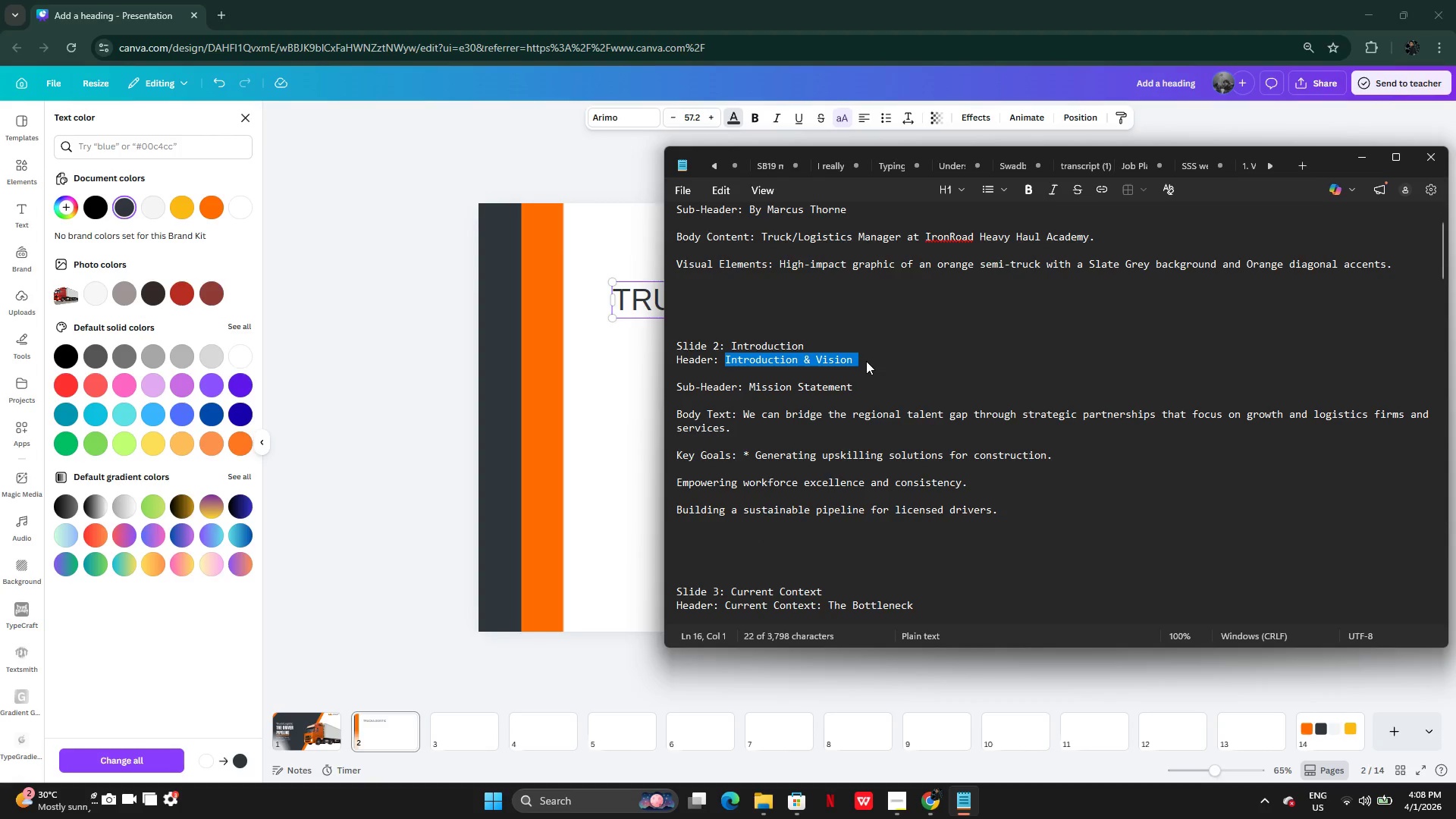 
key(Control+C)
 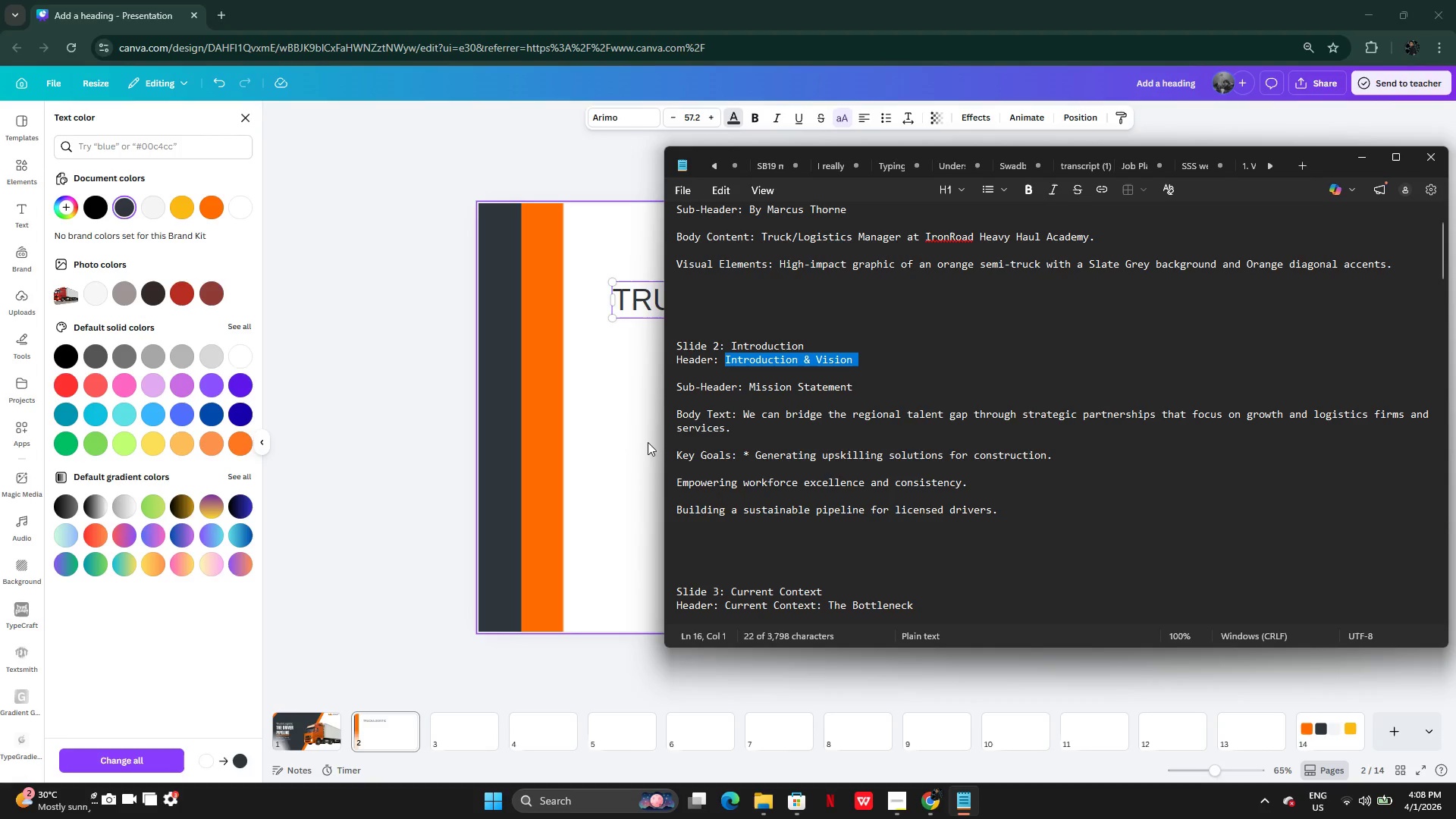 
left_click([643, 444])
 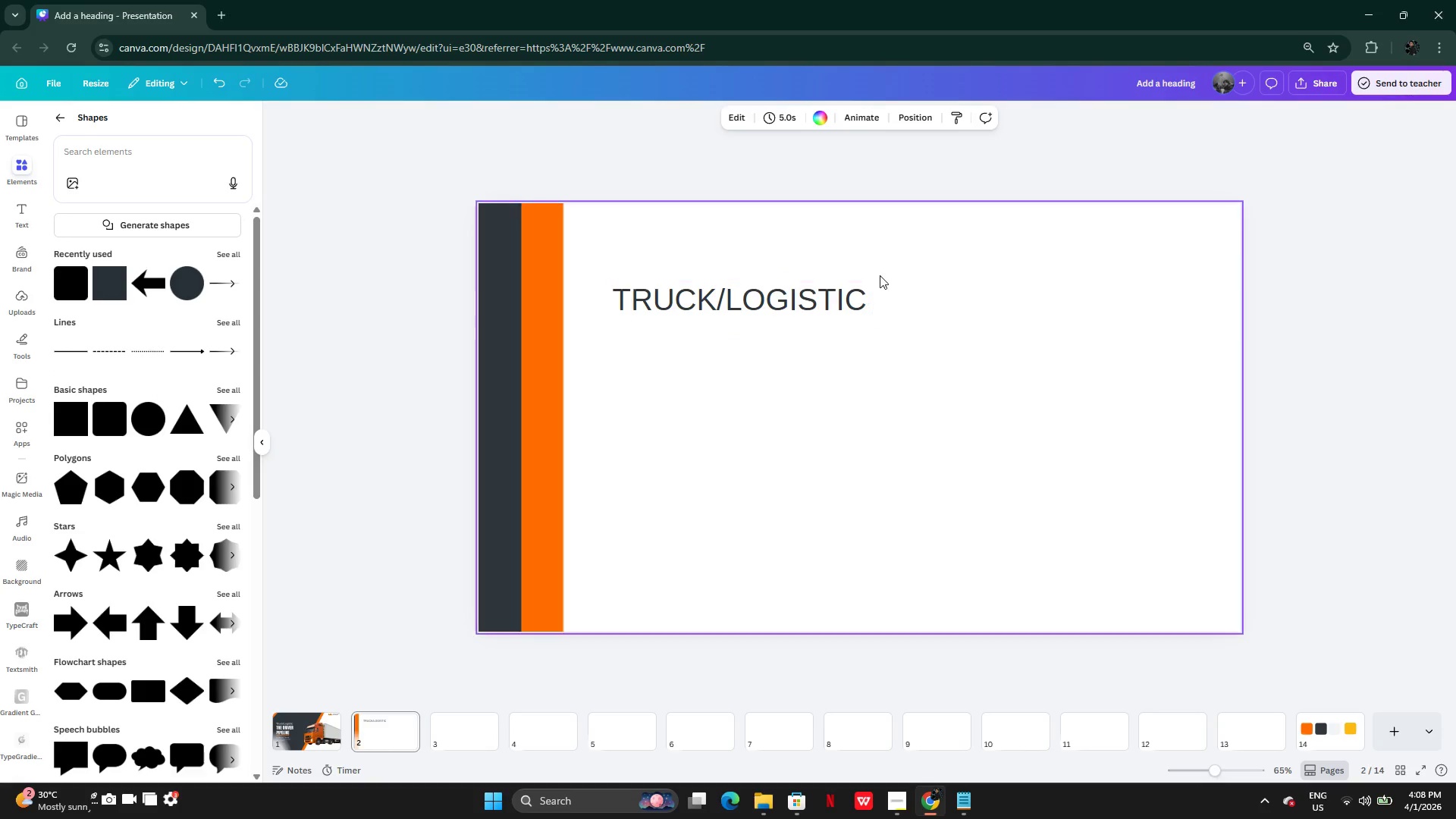 
double_click([806, 306])
 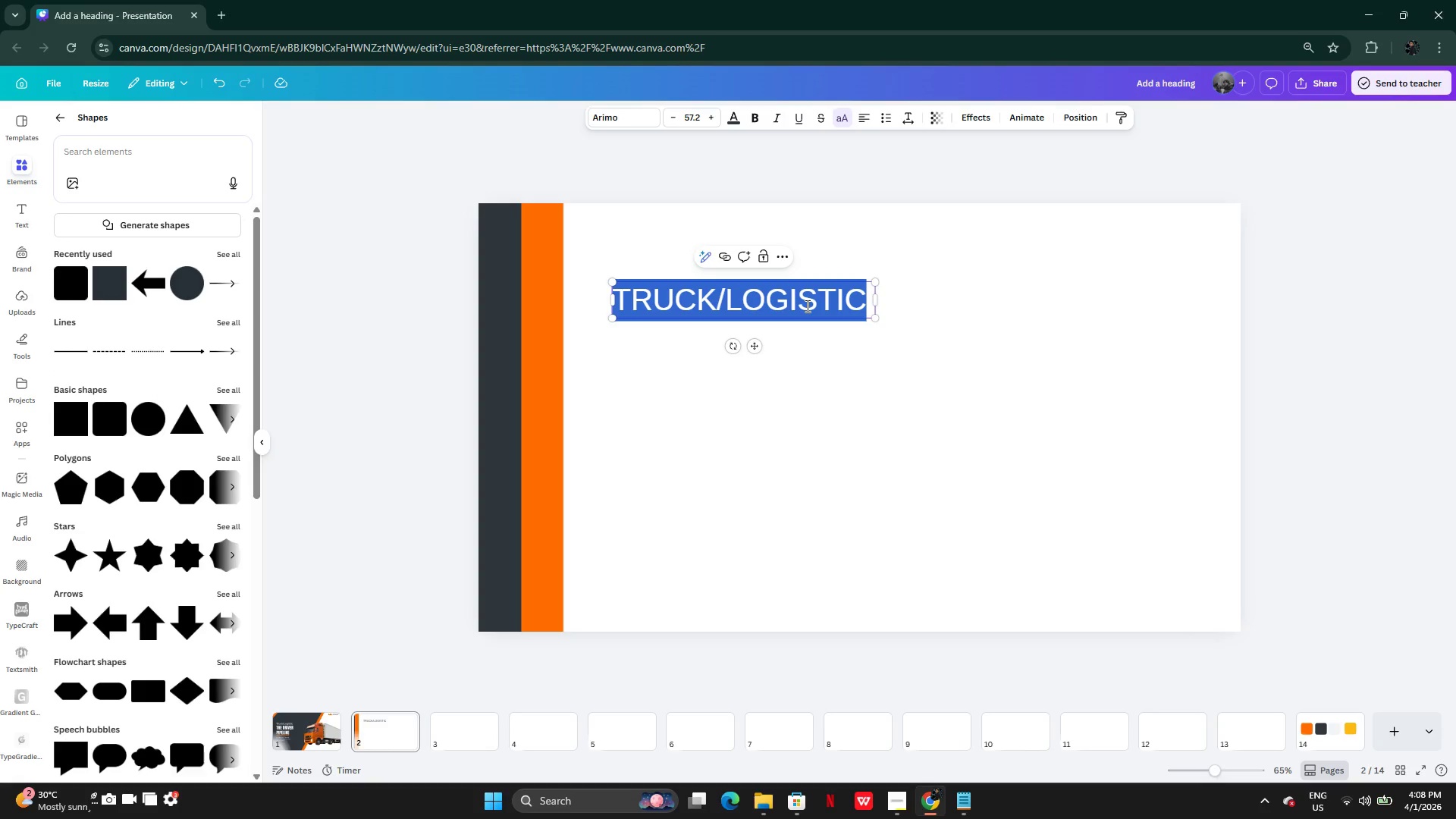 
key(Control+V)
 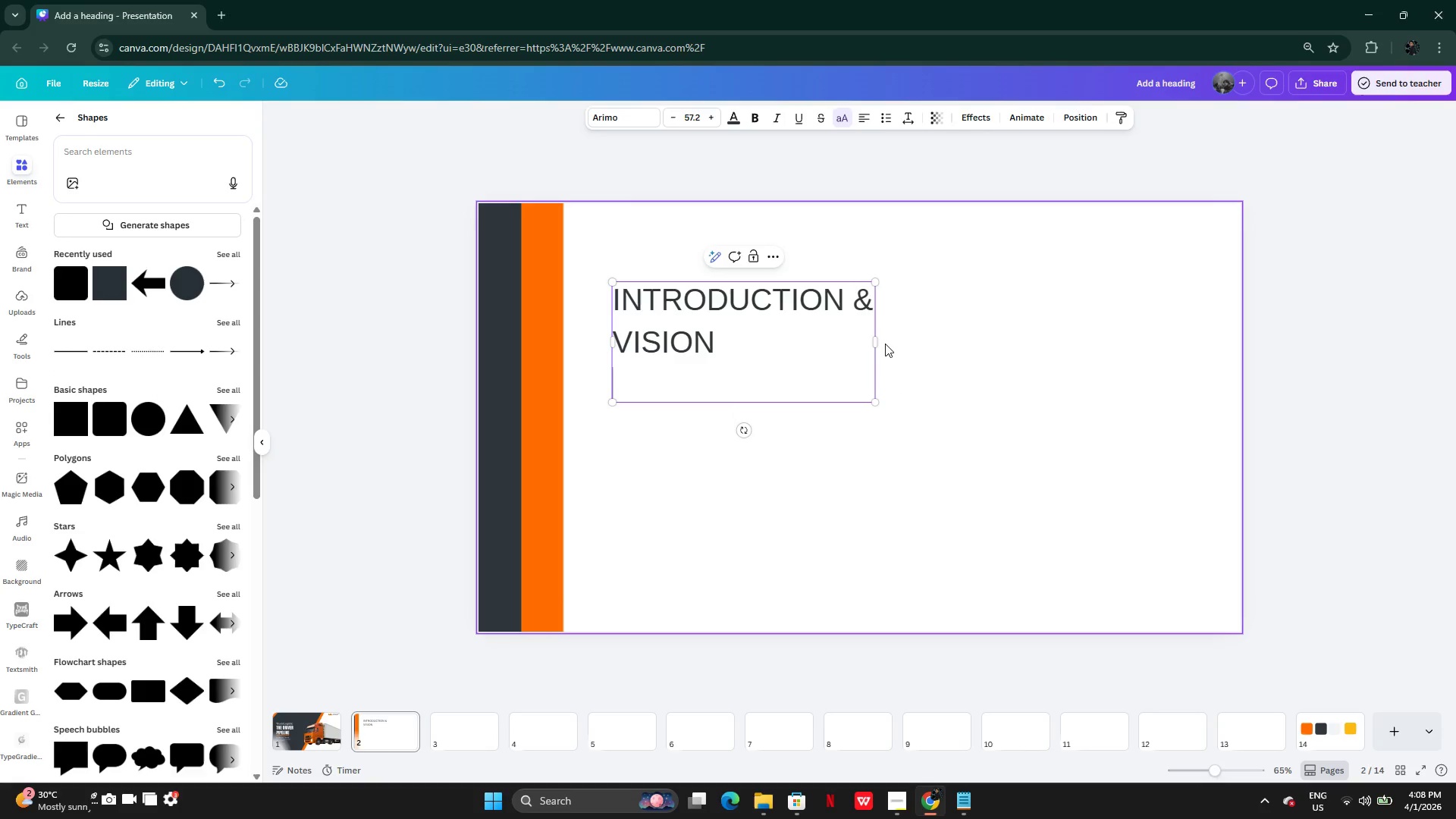 
left_click_drag(start_coordinate=[878, 341], to_coordinate=[996, 322])
 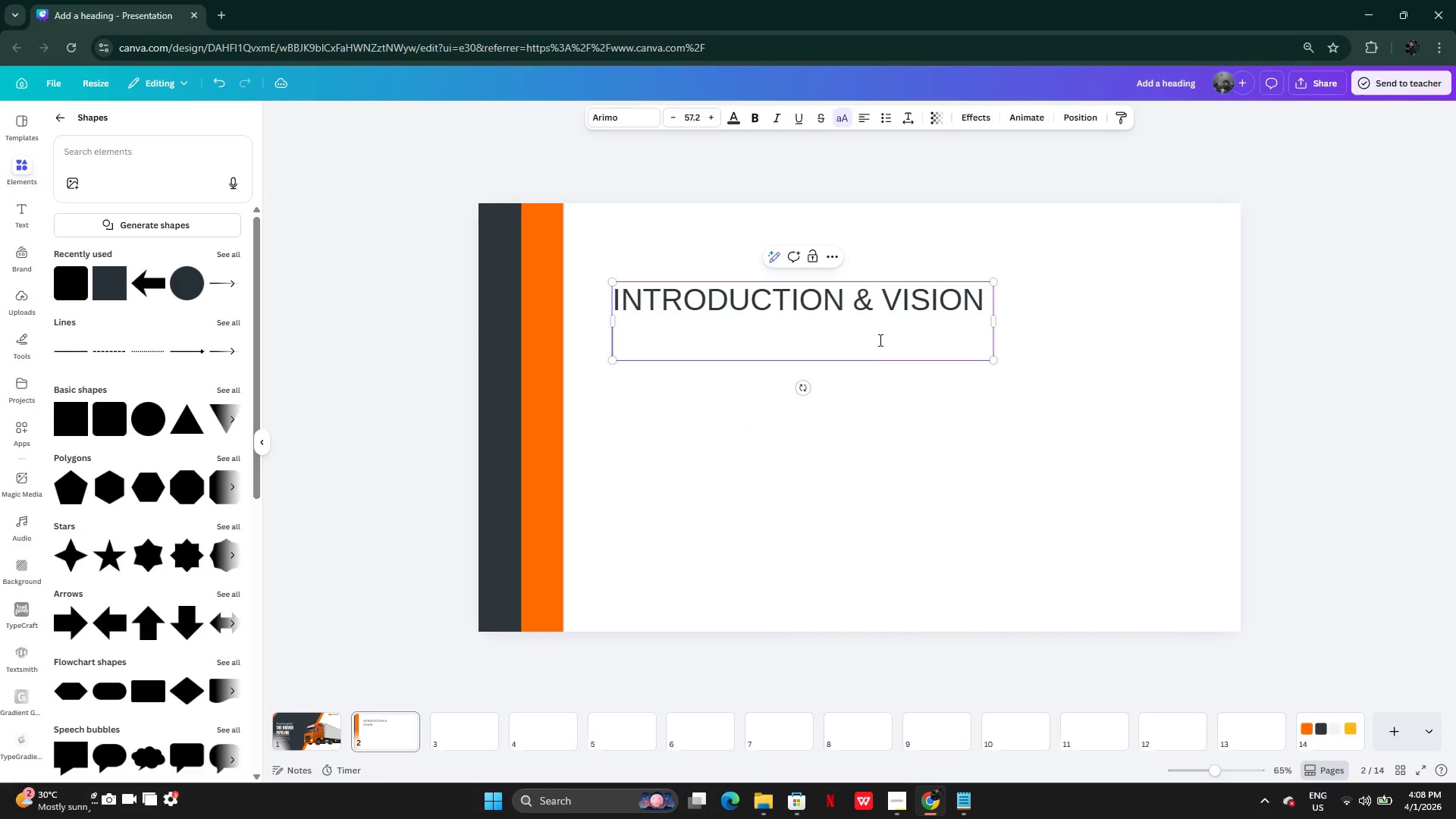 
left_click([879, 339])
 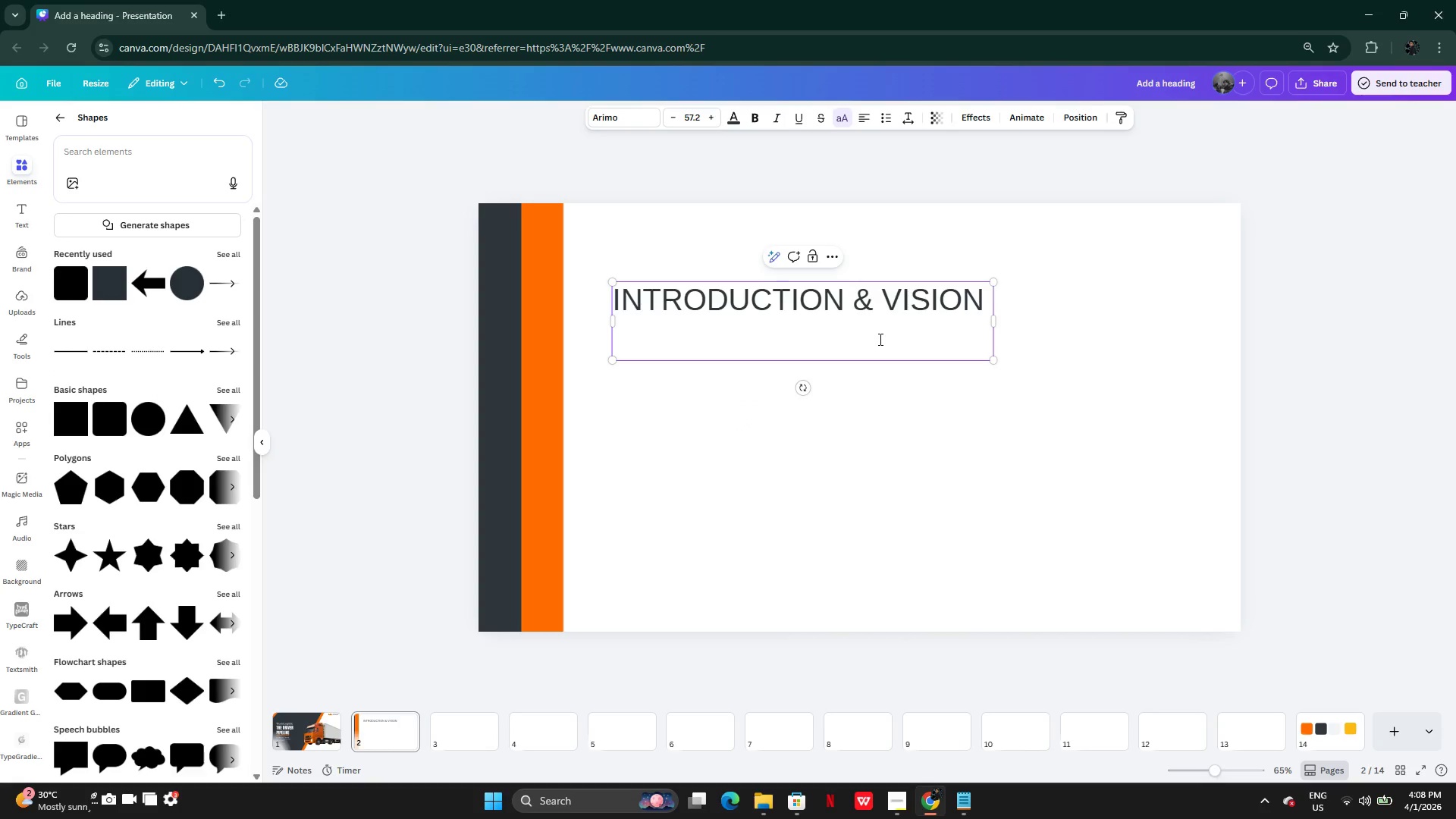 
key(Backspace)
 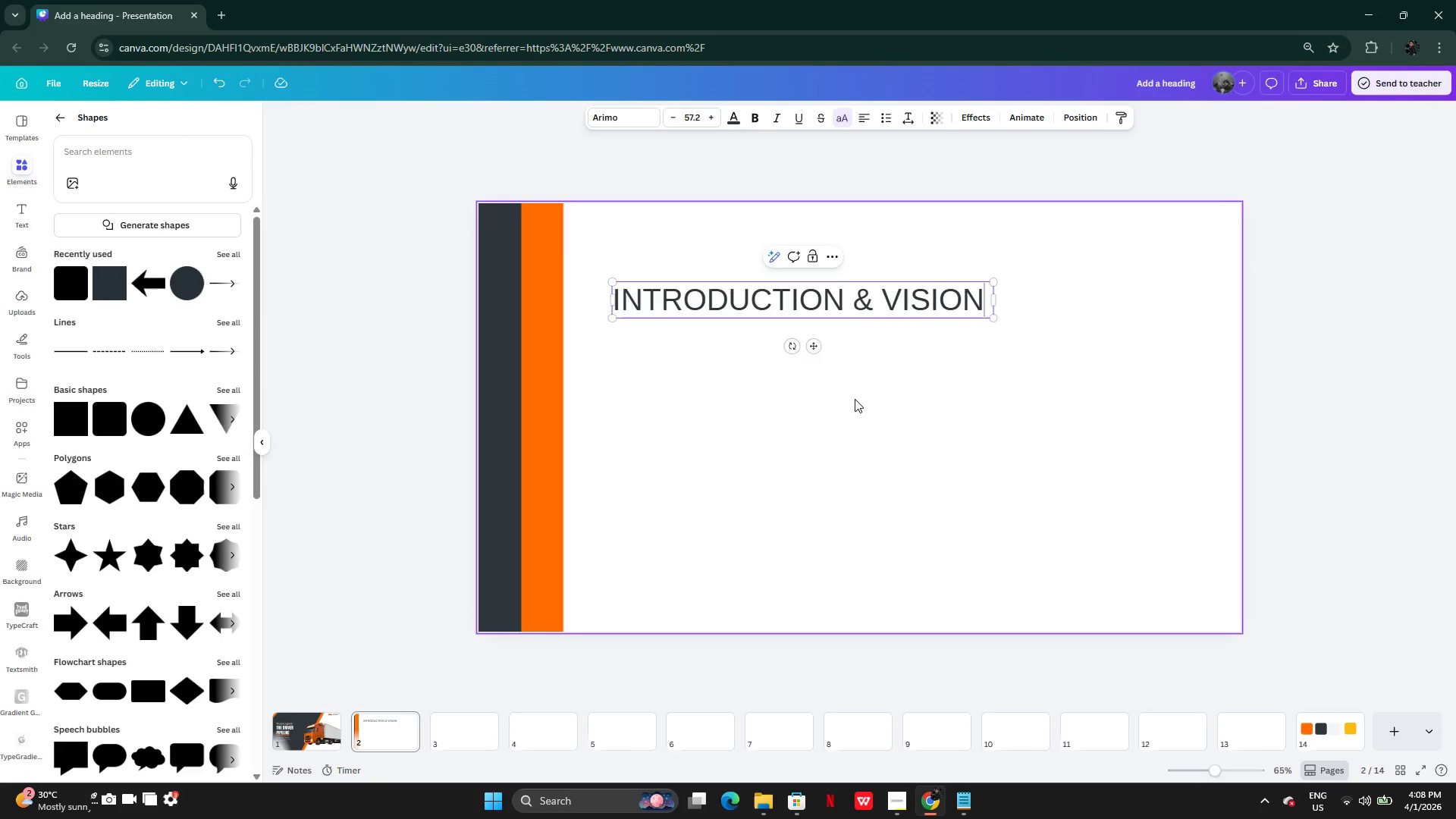 
left_click([855, 399])
 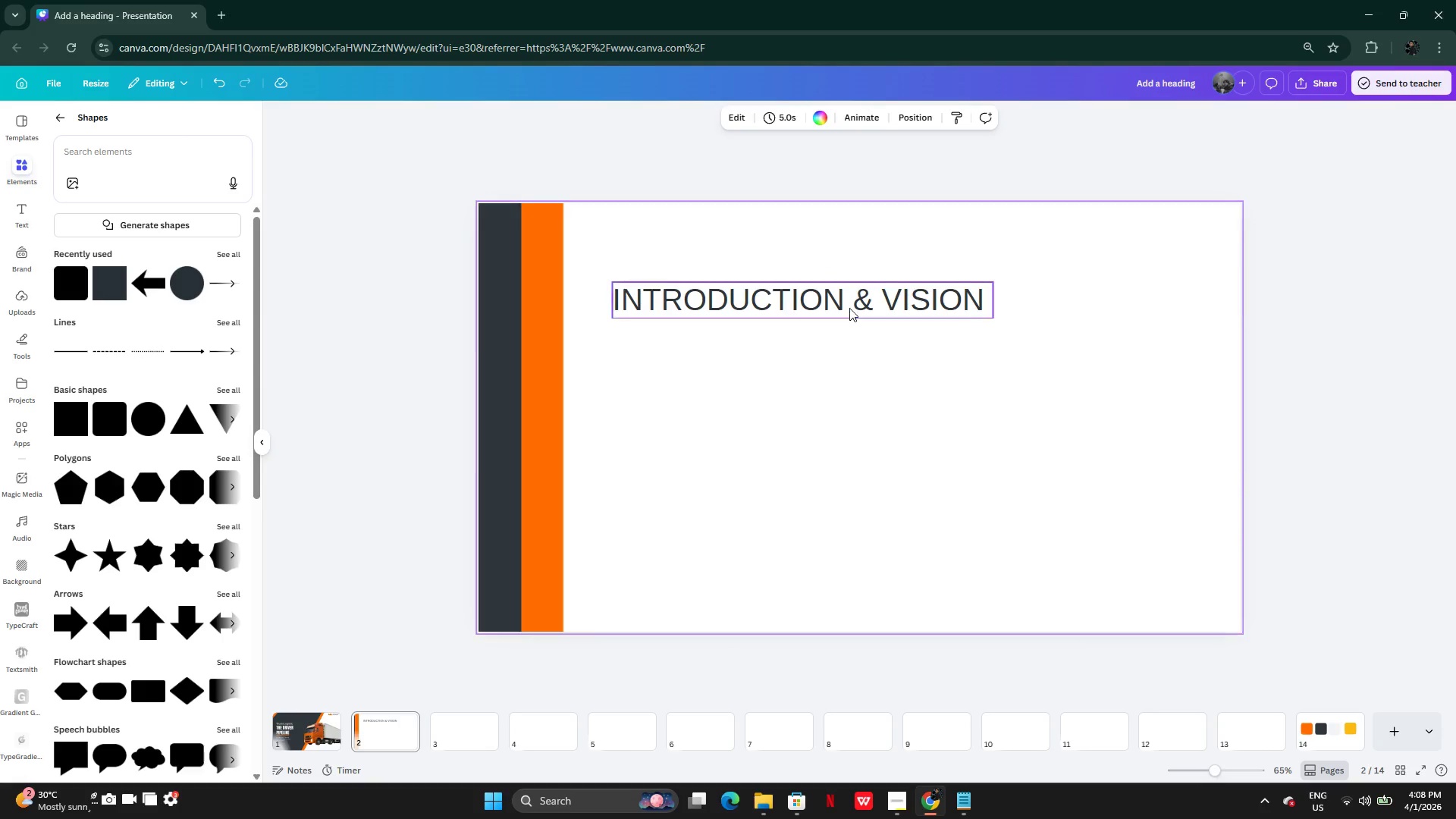 
left_click_drag(start_coordinate=[849, 308], to_coordinate=[845, 268])
 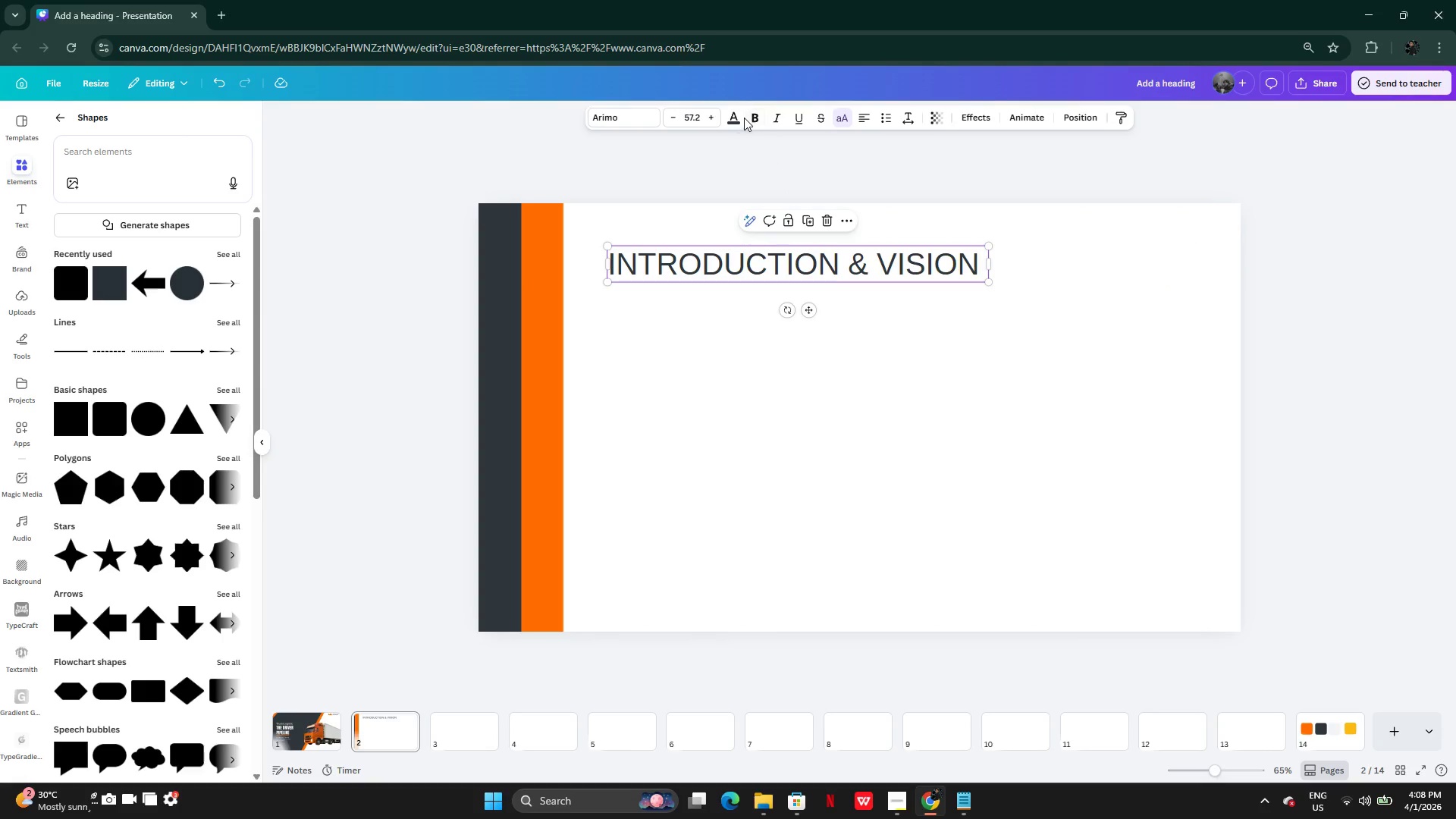 
left_click([754, 118])
 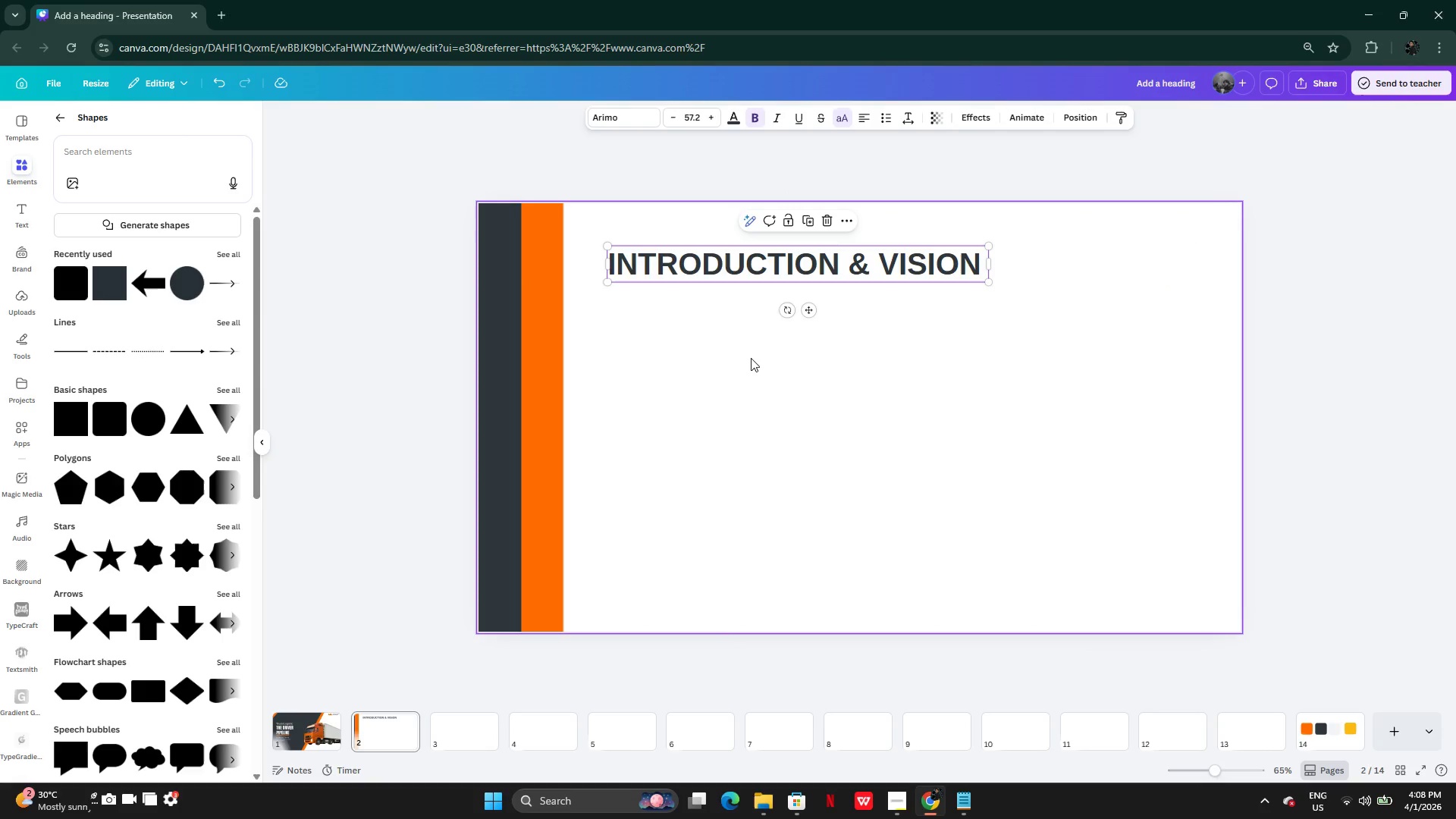 
left_click([751, 358])
 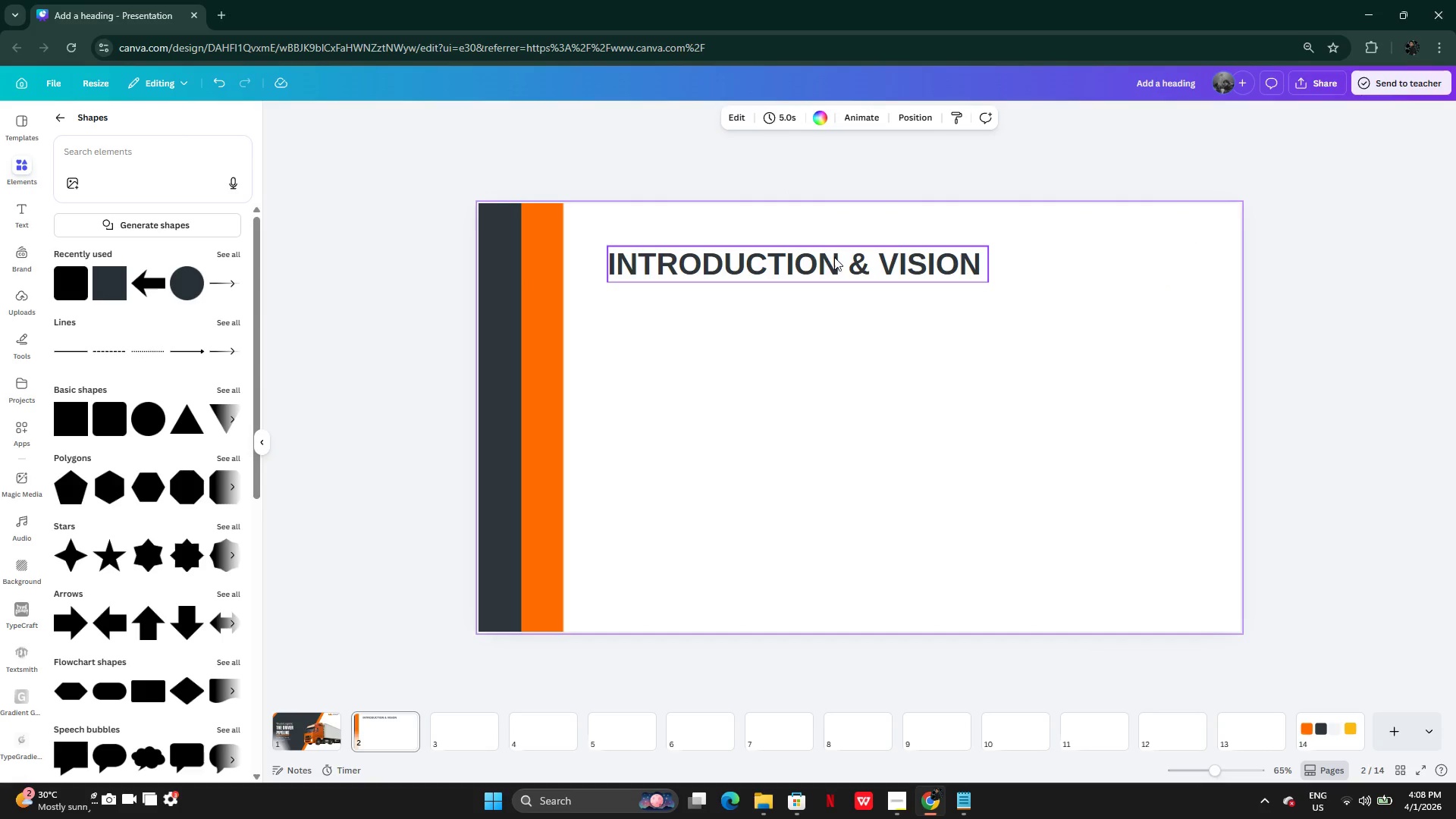 
left_click_drag(start_coordinate=[846, 260], to_coordinate=[823, 259])
 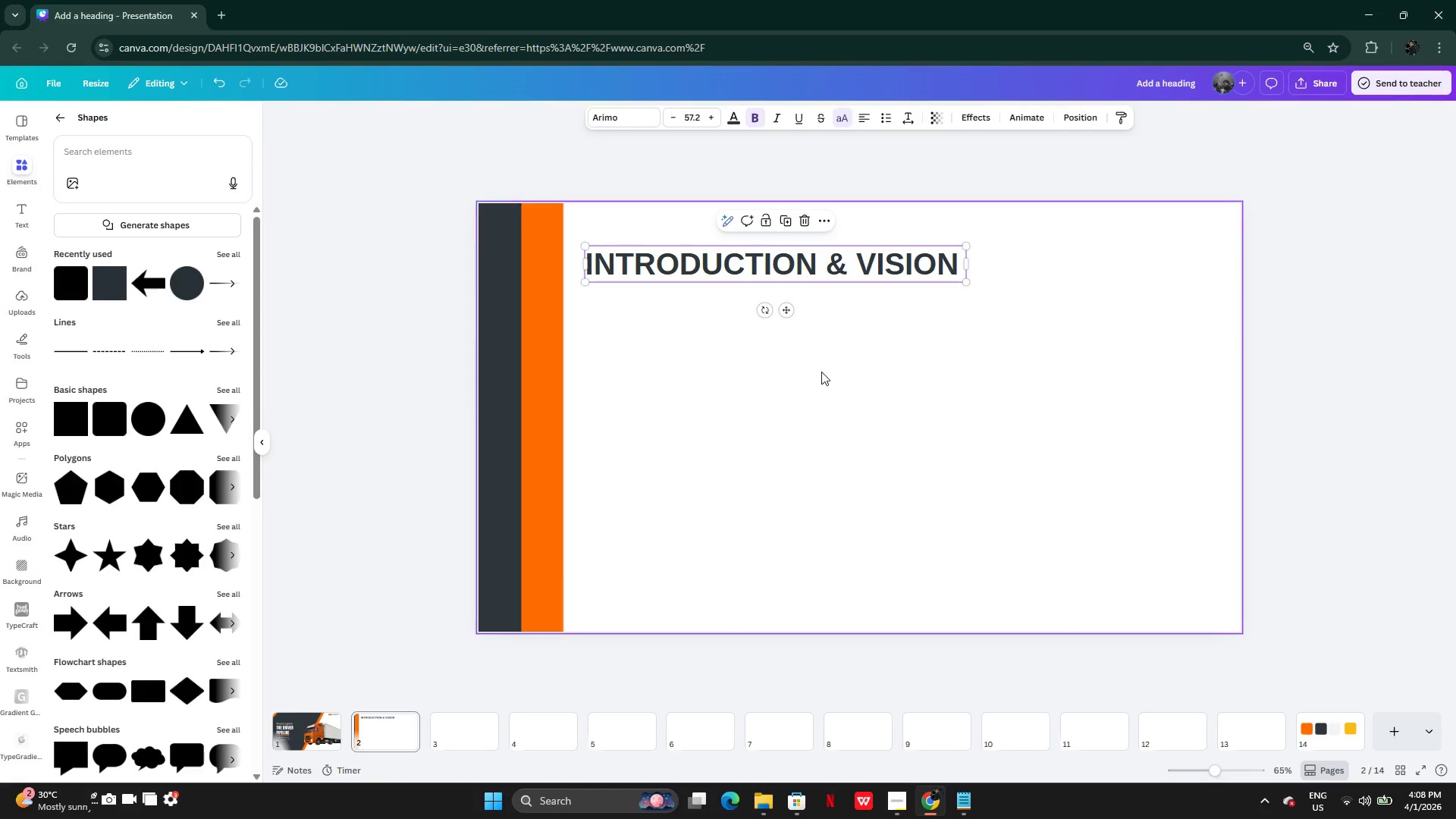 
left_click([821, 372])
 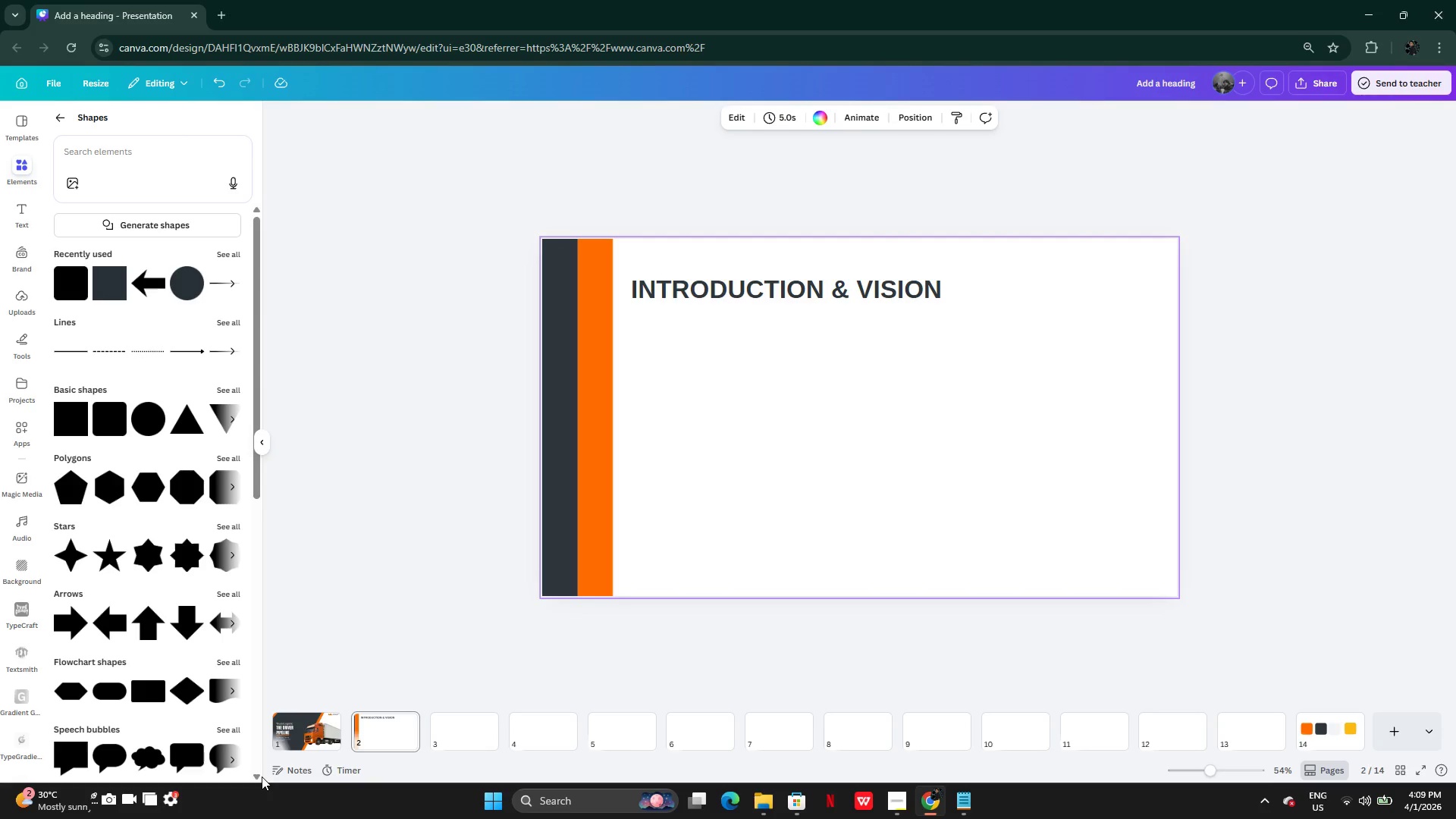 
left_click([312, 721])
 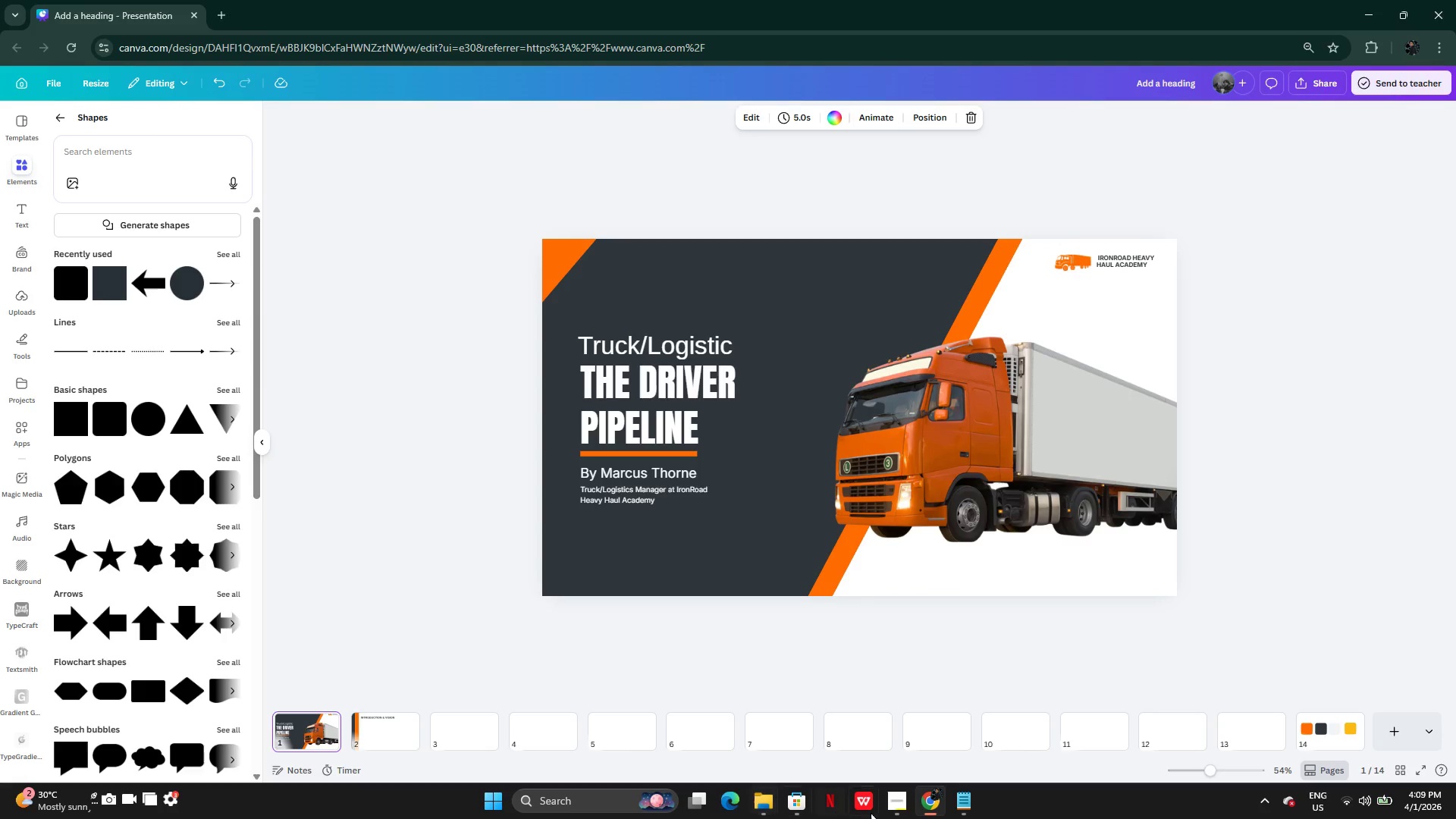 
left_click([960, 803])
 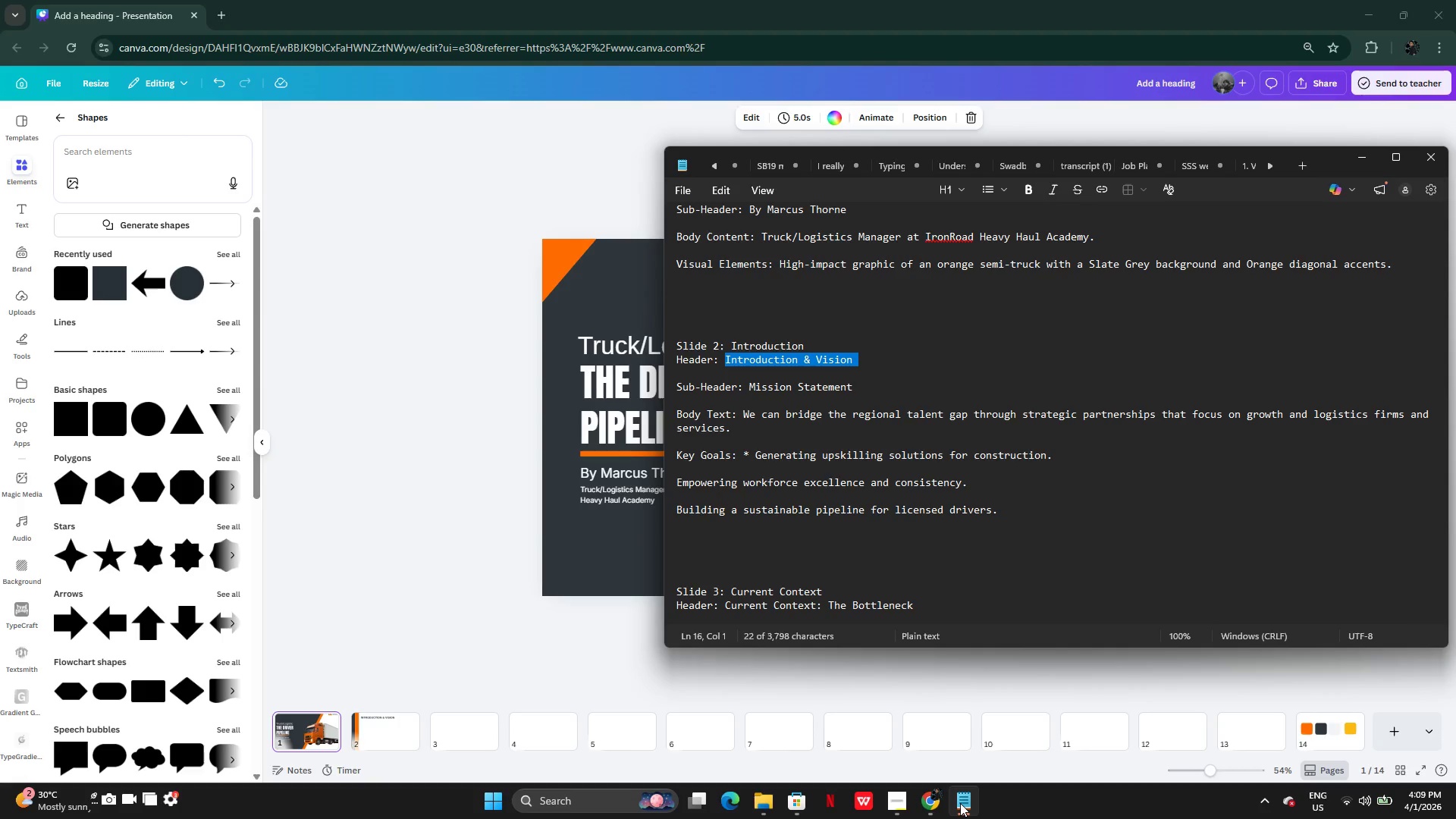 
left_click([960, 803])
 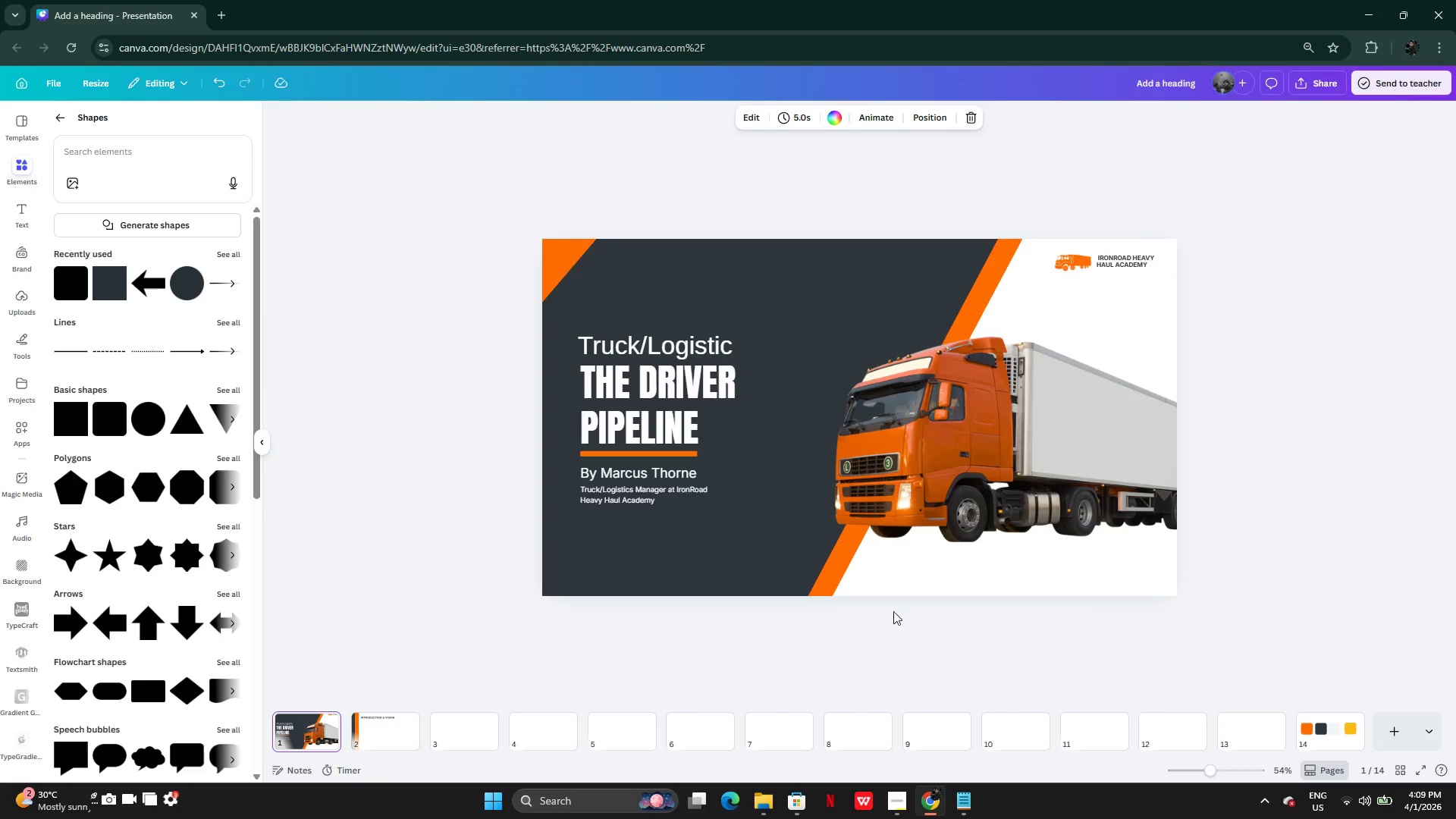 
left_click([679, 476])
 